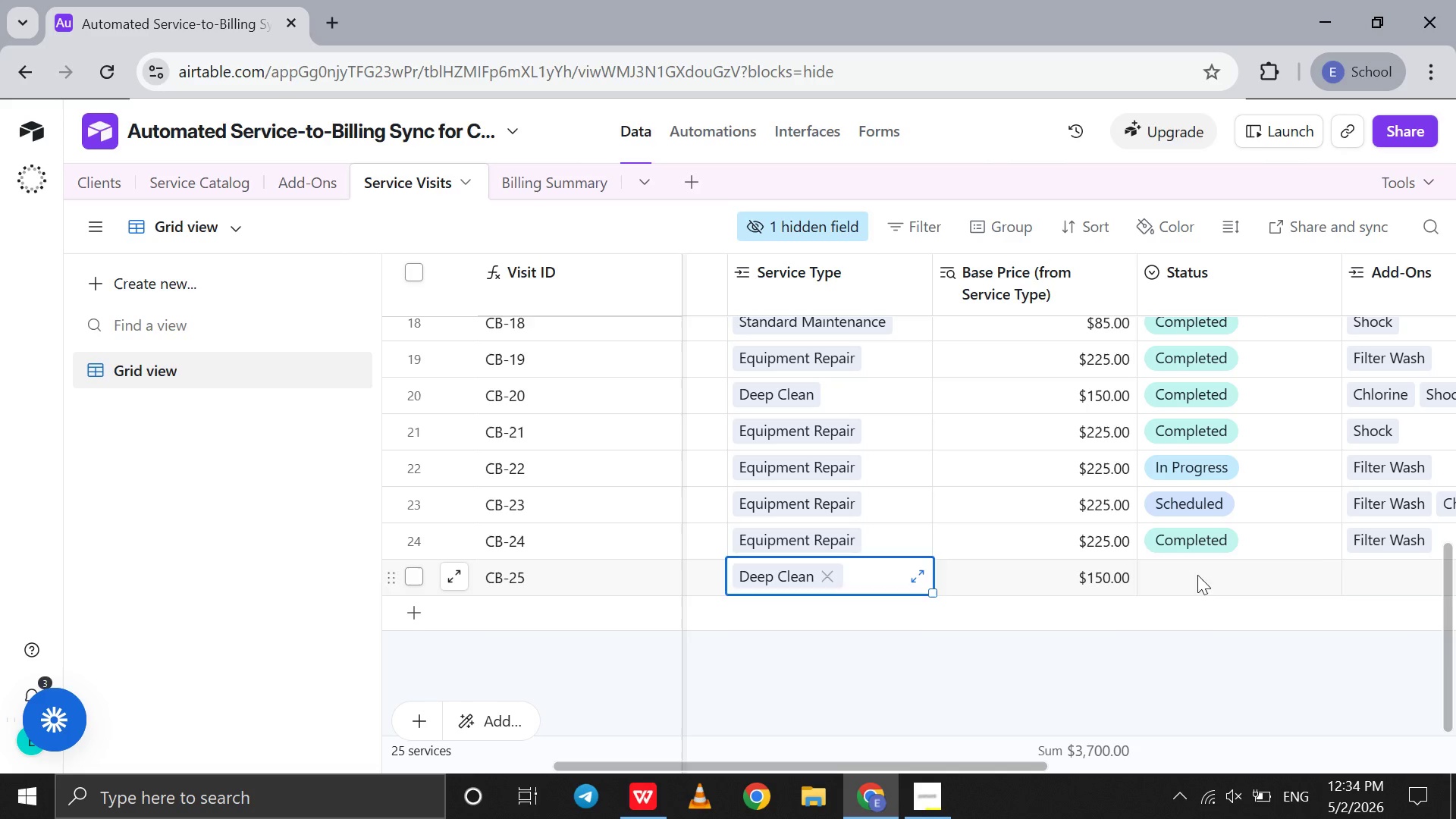 
double_click([1197, 575])
 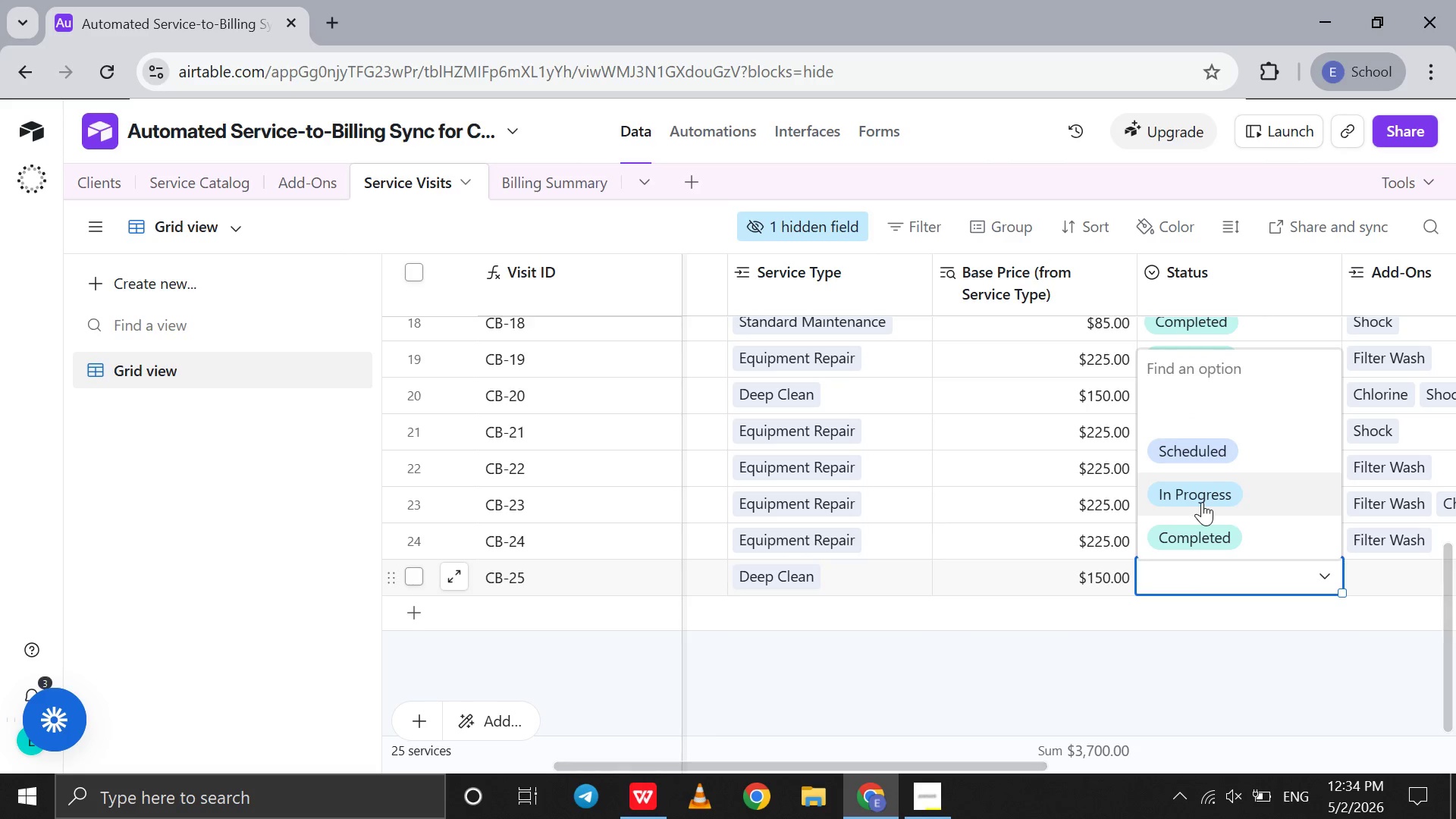 
left_click([1202, 502])
 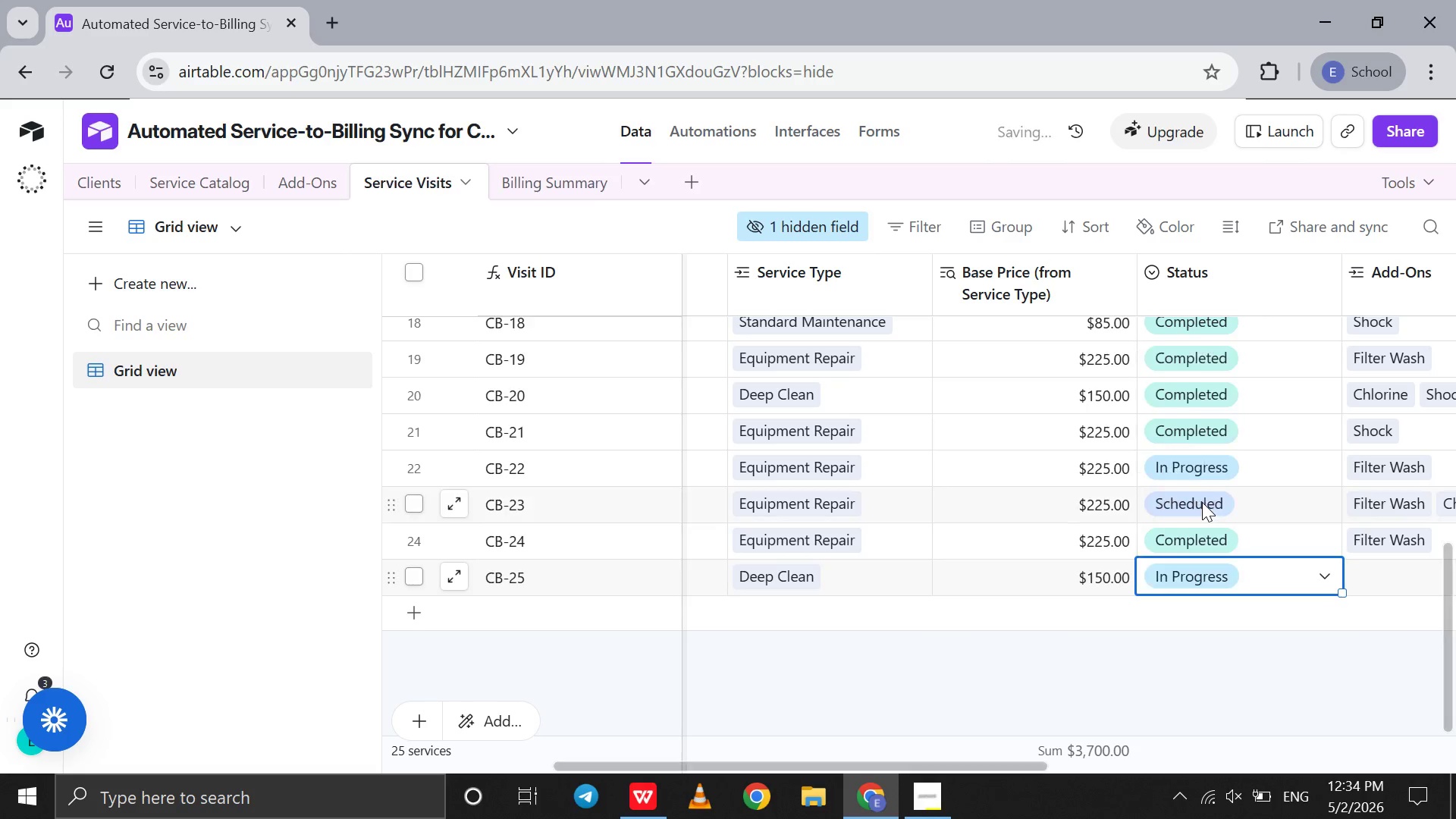 
scroll: coordinate [1202, 502], scroll_direction: down, amount: 2.0
 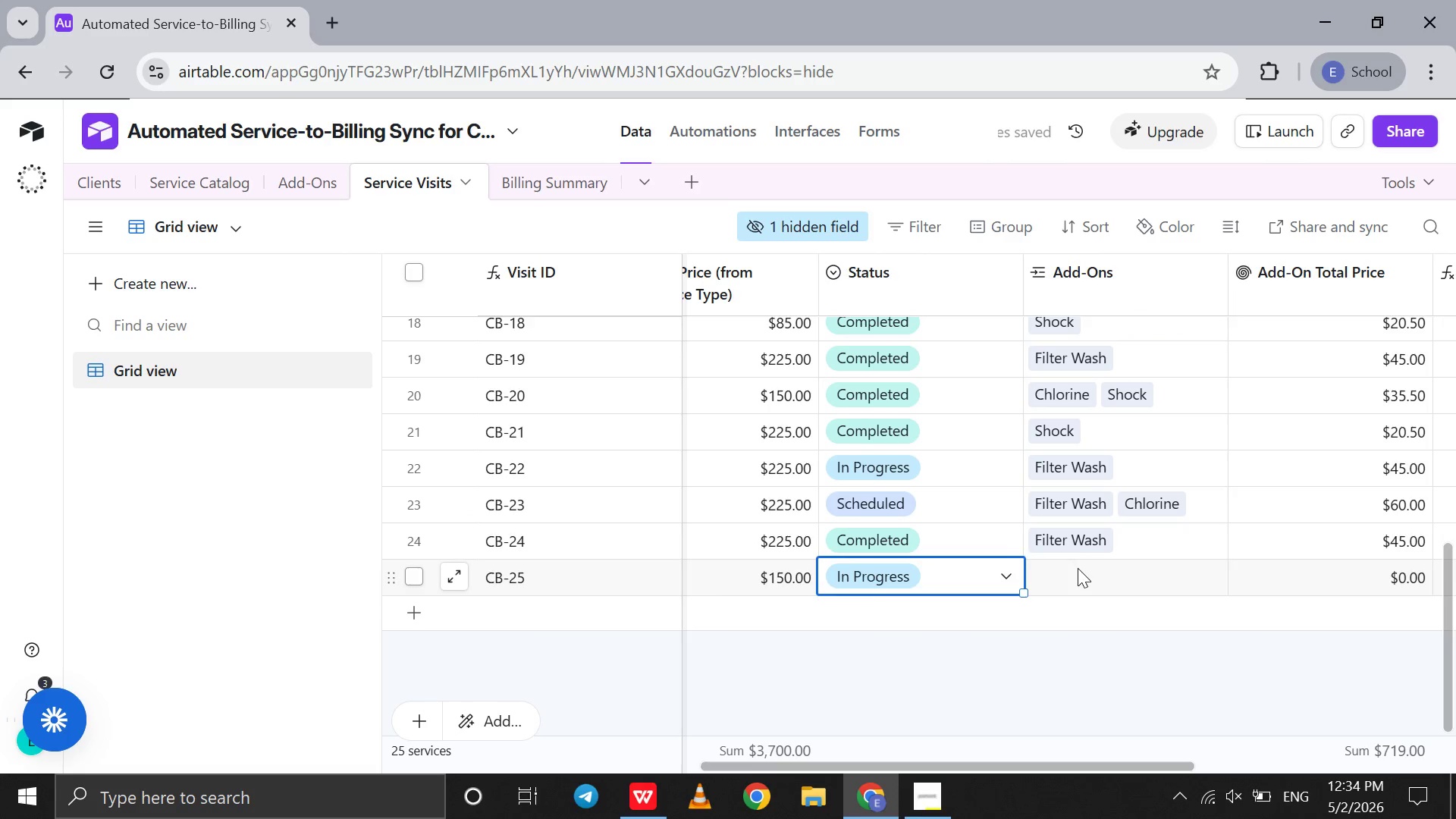 
left_click([1078, 568])
 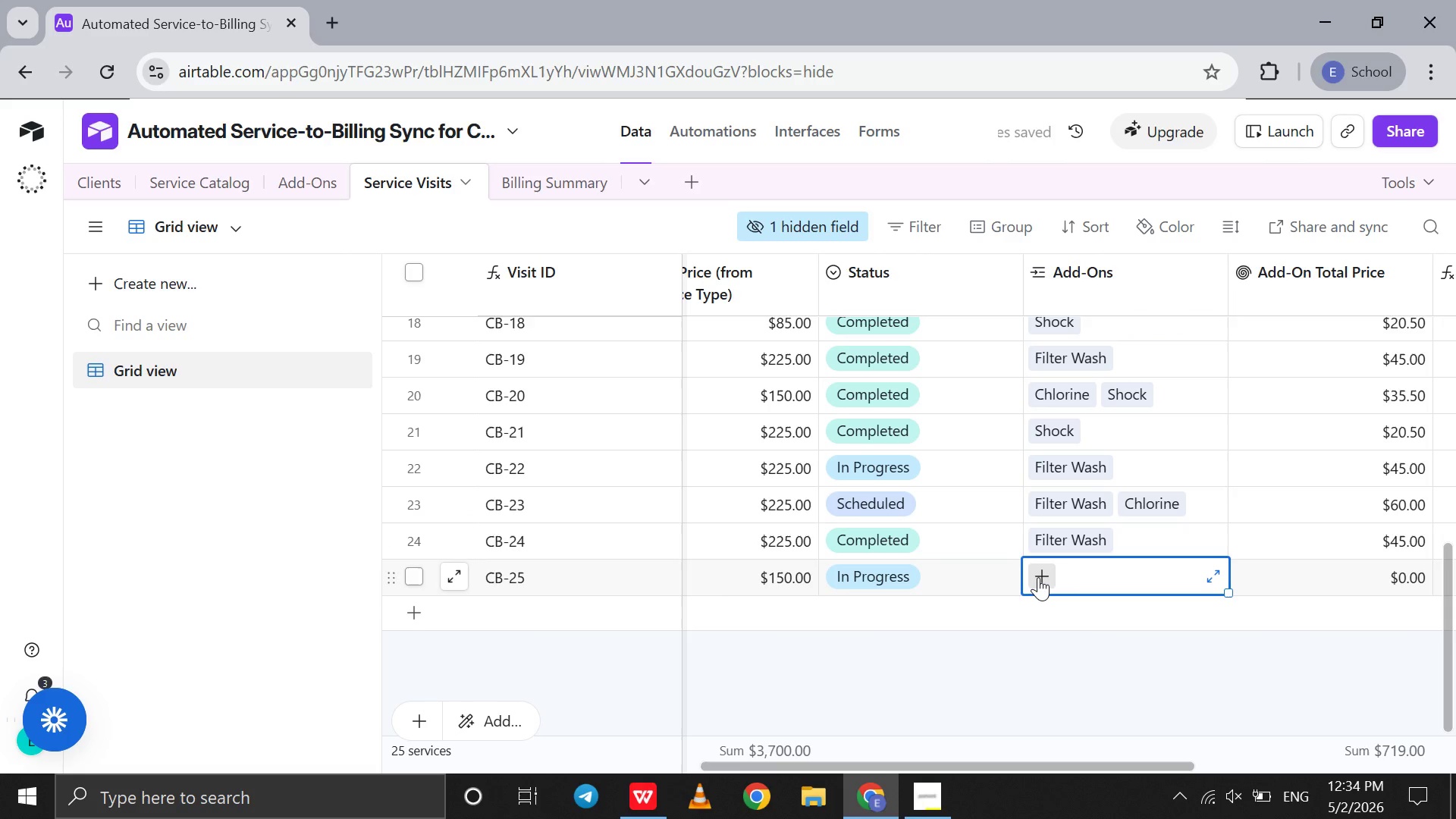 
left_click([1038, 577])
 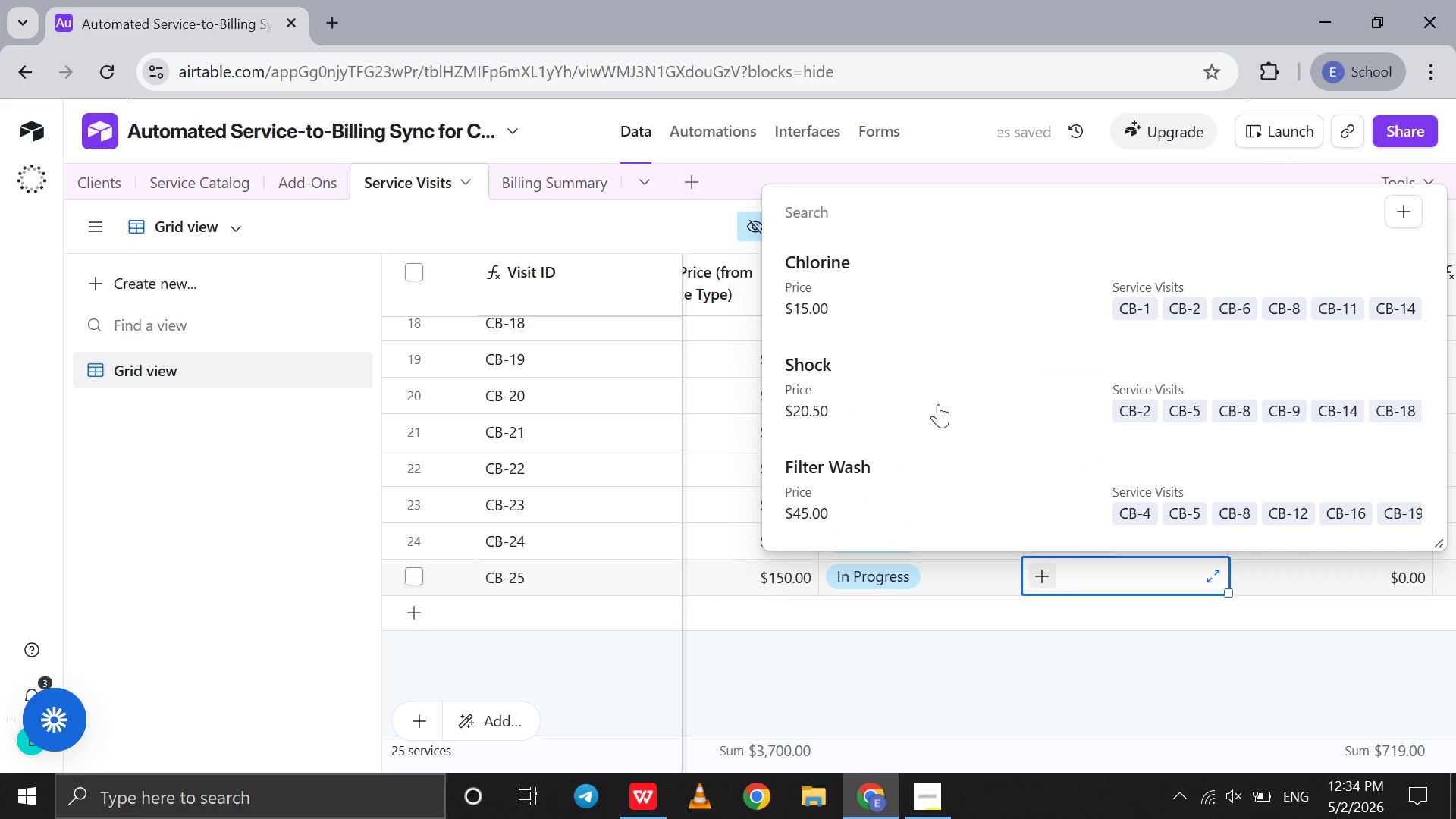 
left_click([996, 310])
 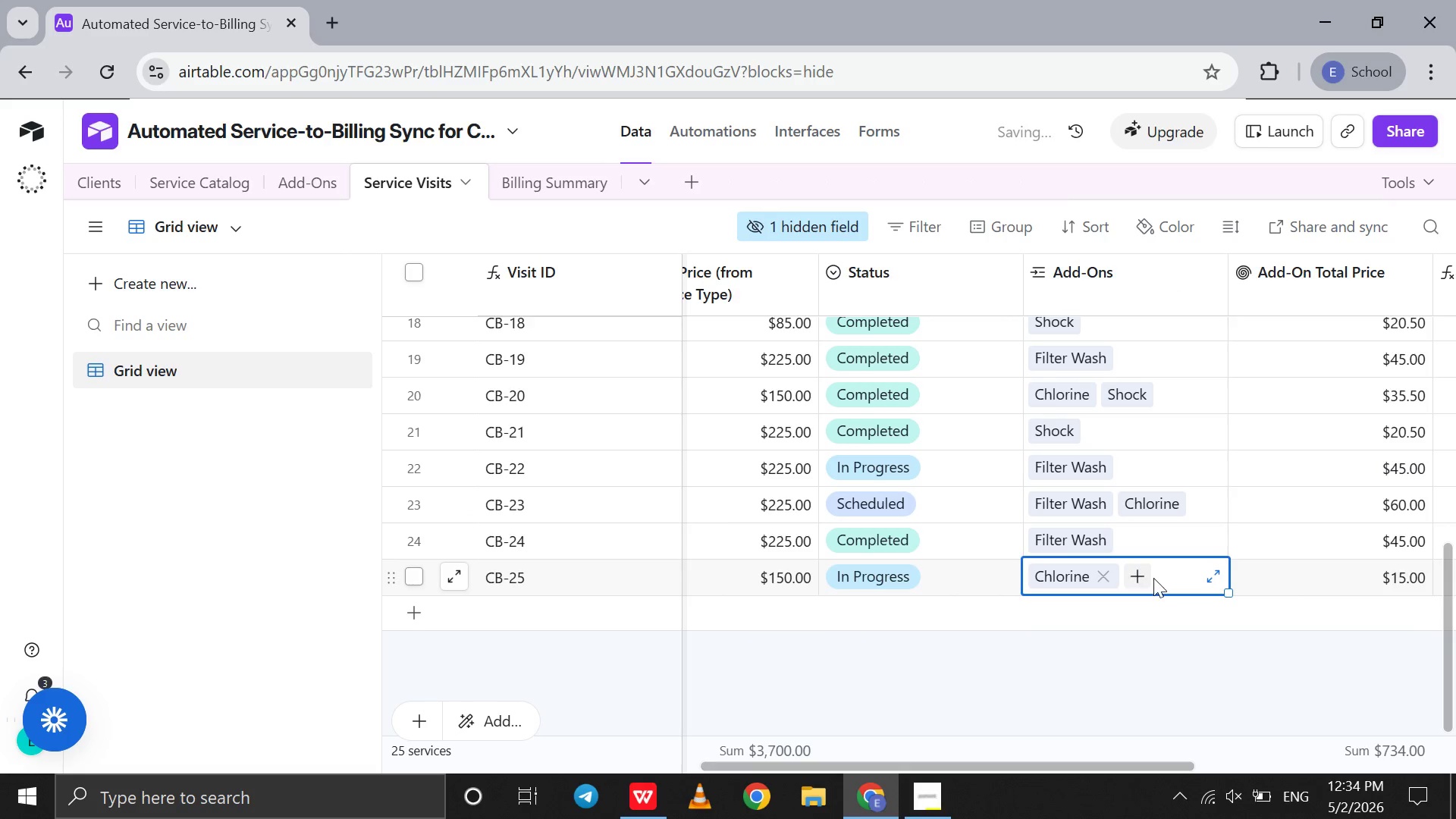 
left_click([1153, 578])
 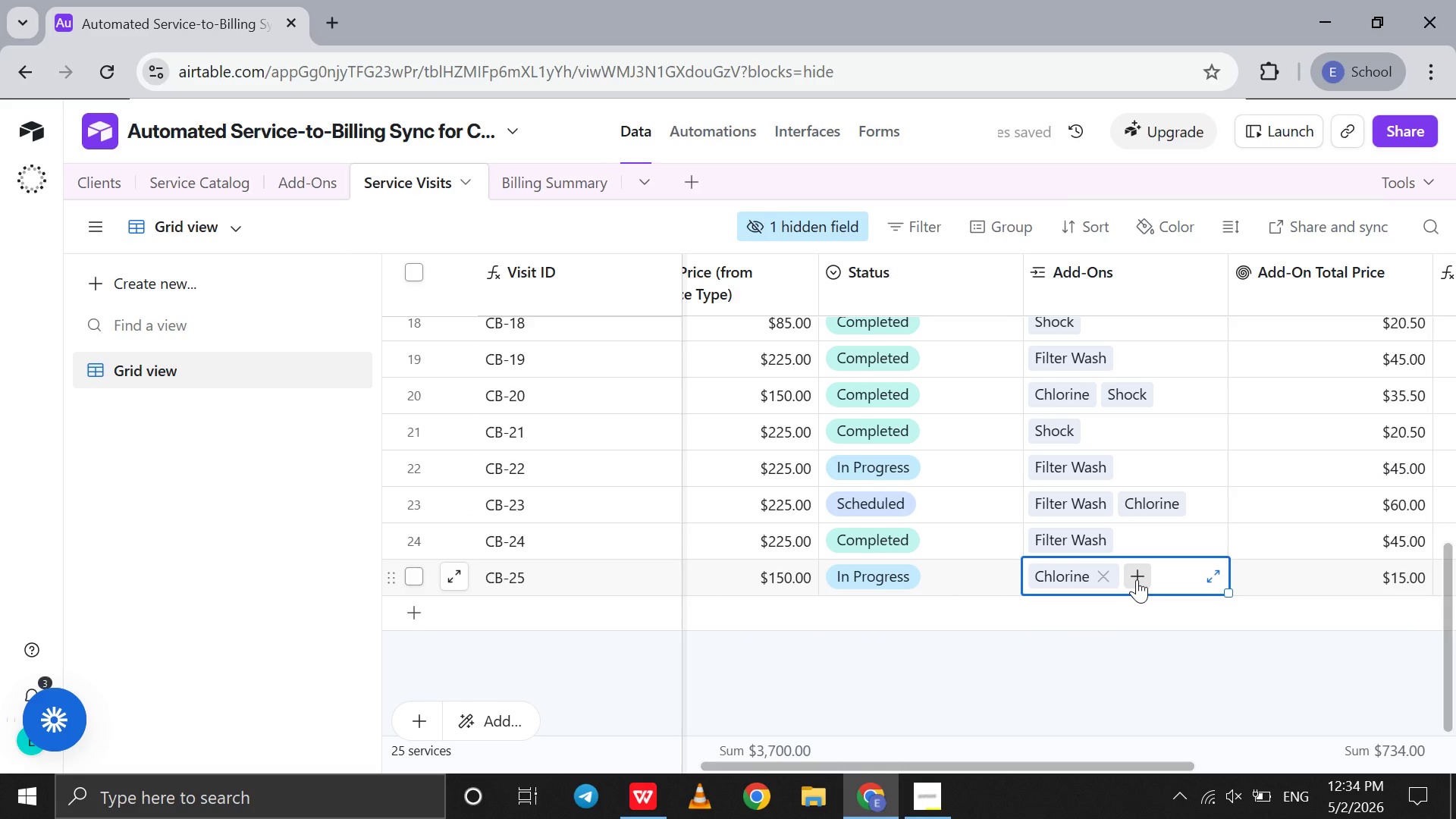 
left_click([1137, 579])
 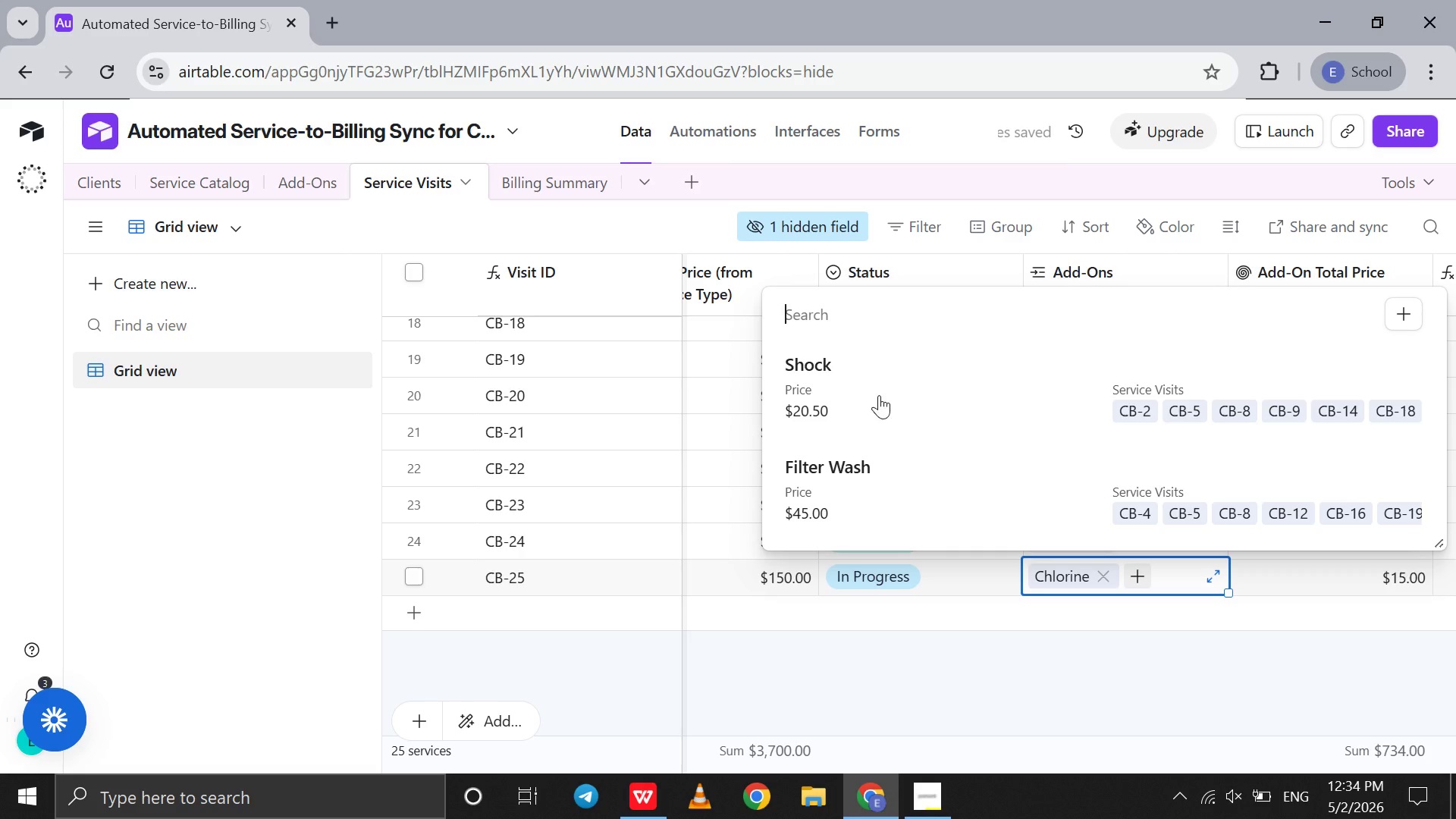 
left_click([879, 389])
 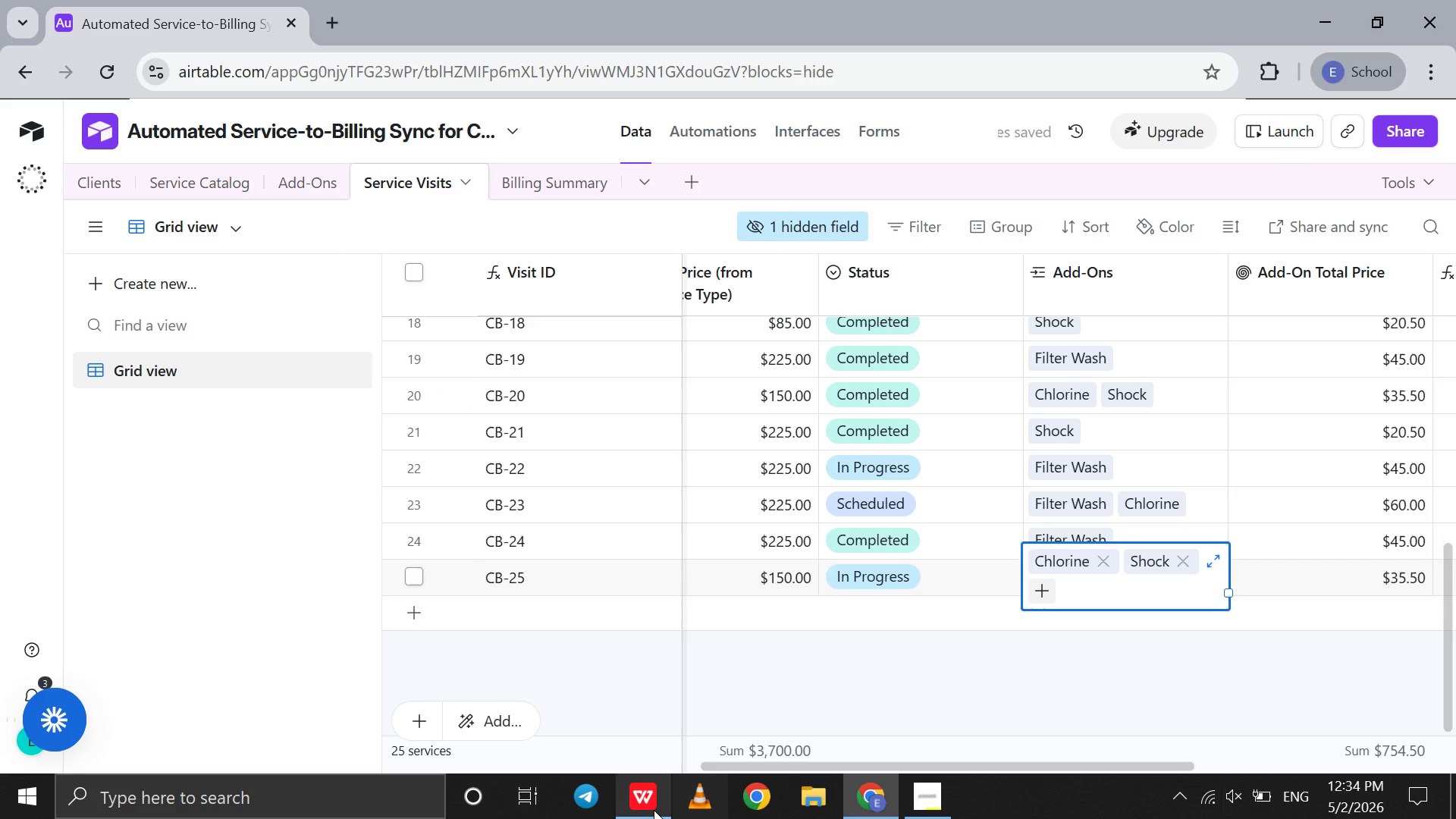 
left_click([648, 802])
 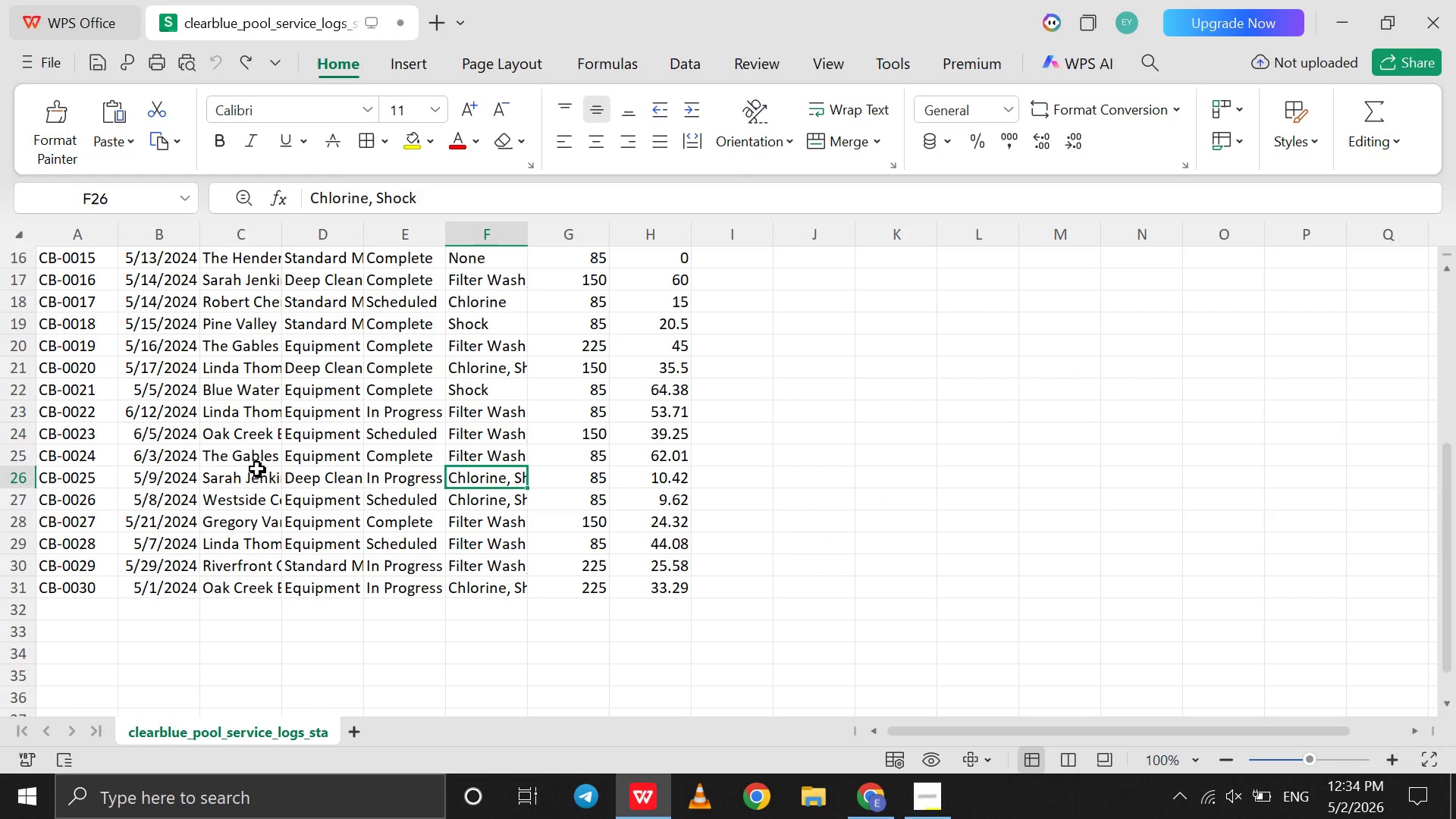 
left_click([246, 504])
 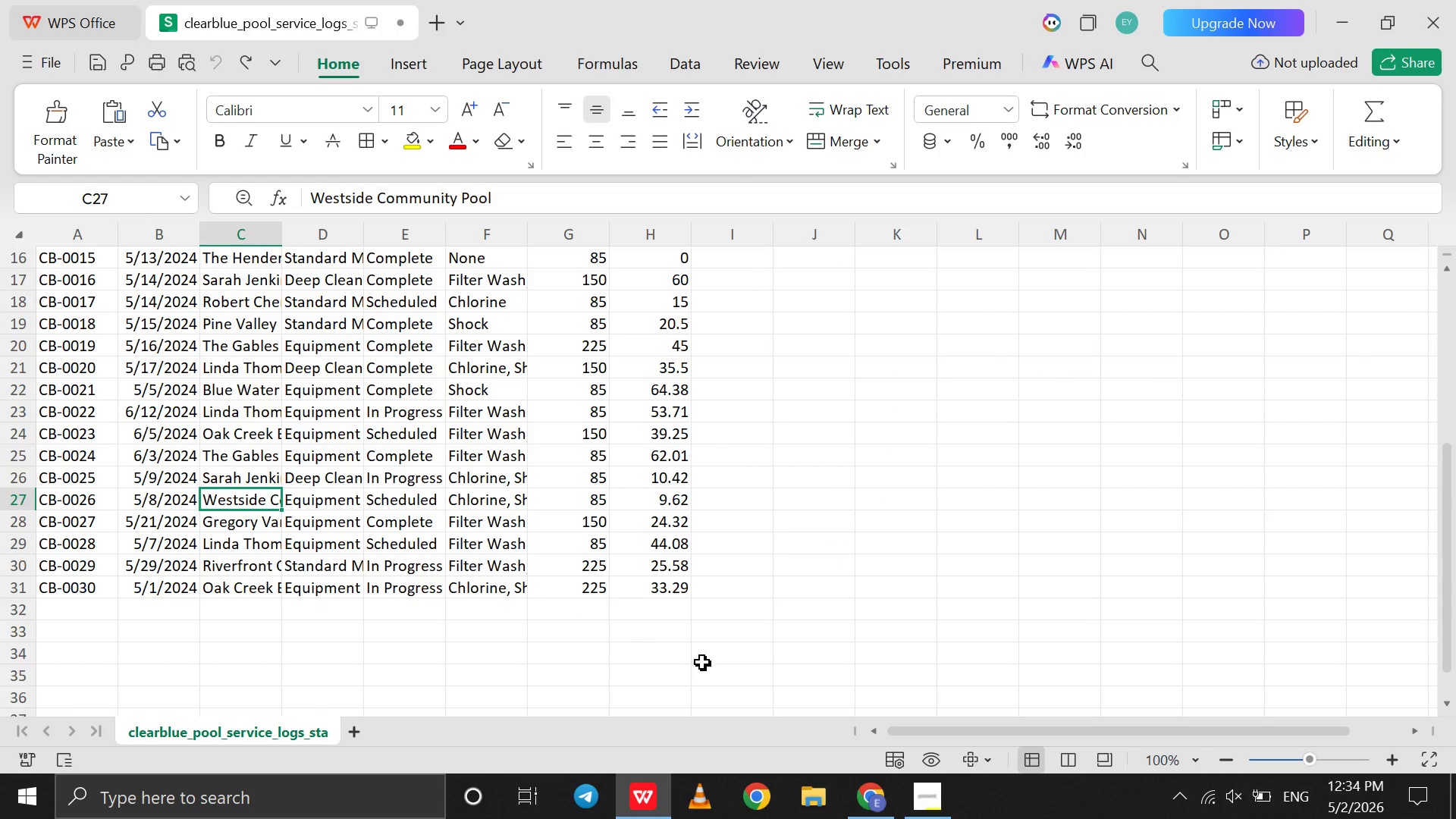 
left_click([875, 796])
 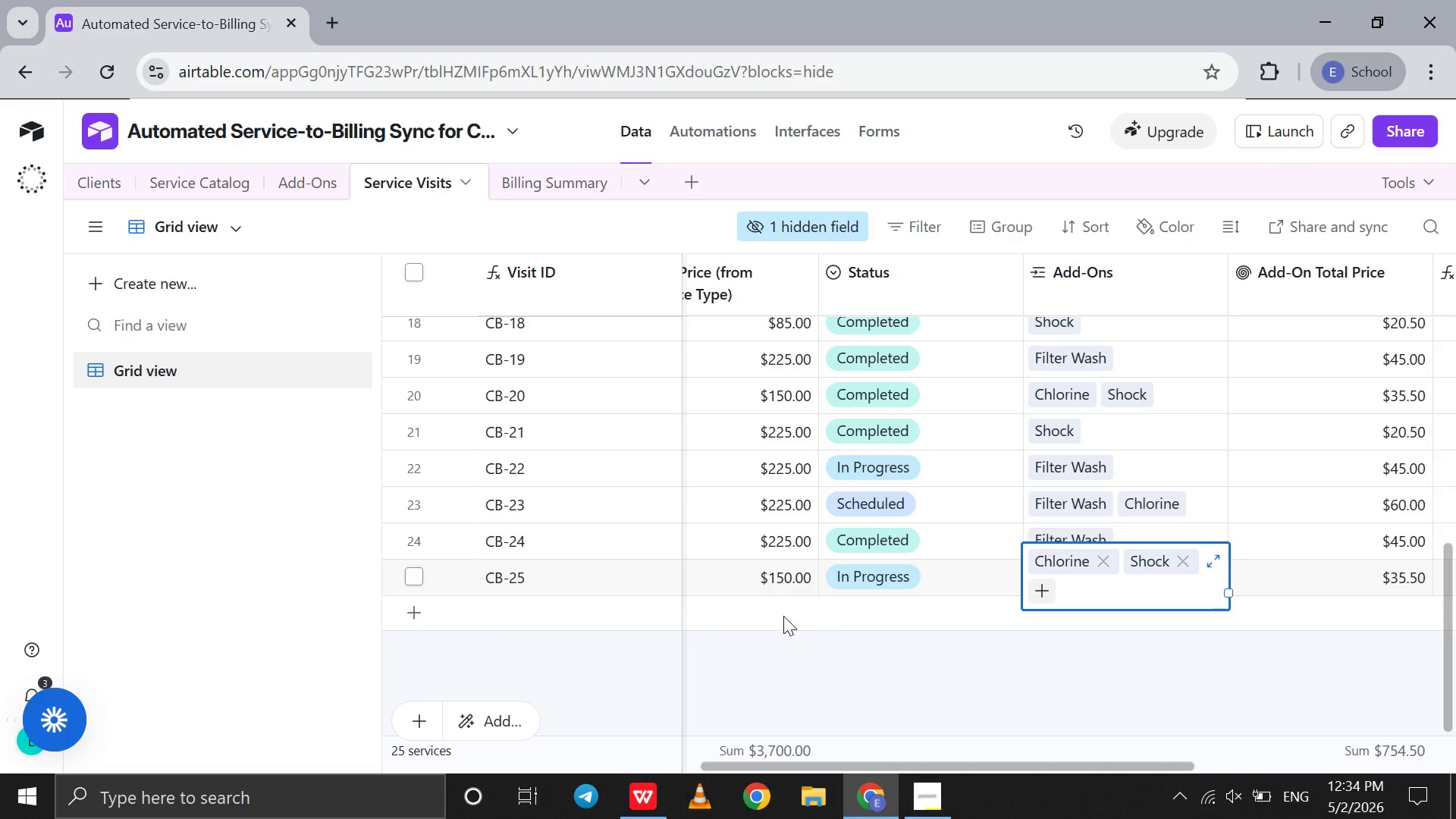 
double_click([783, 616])
 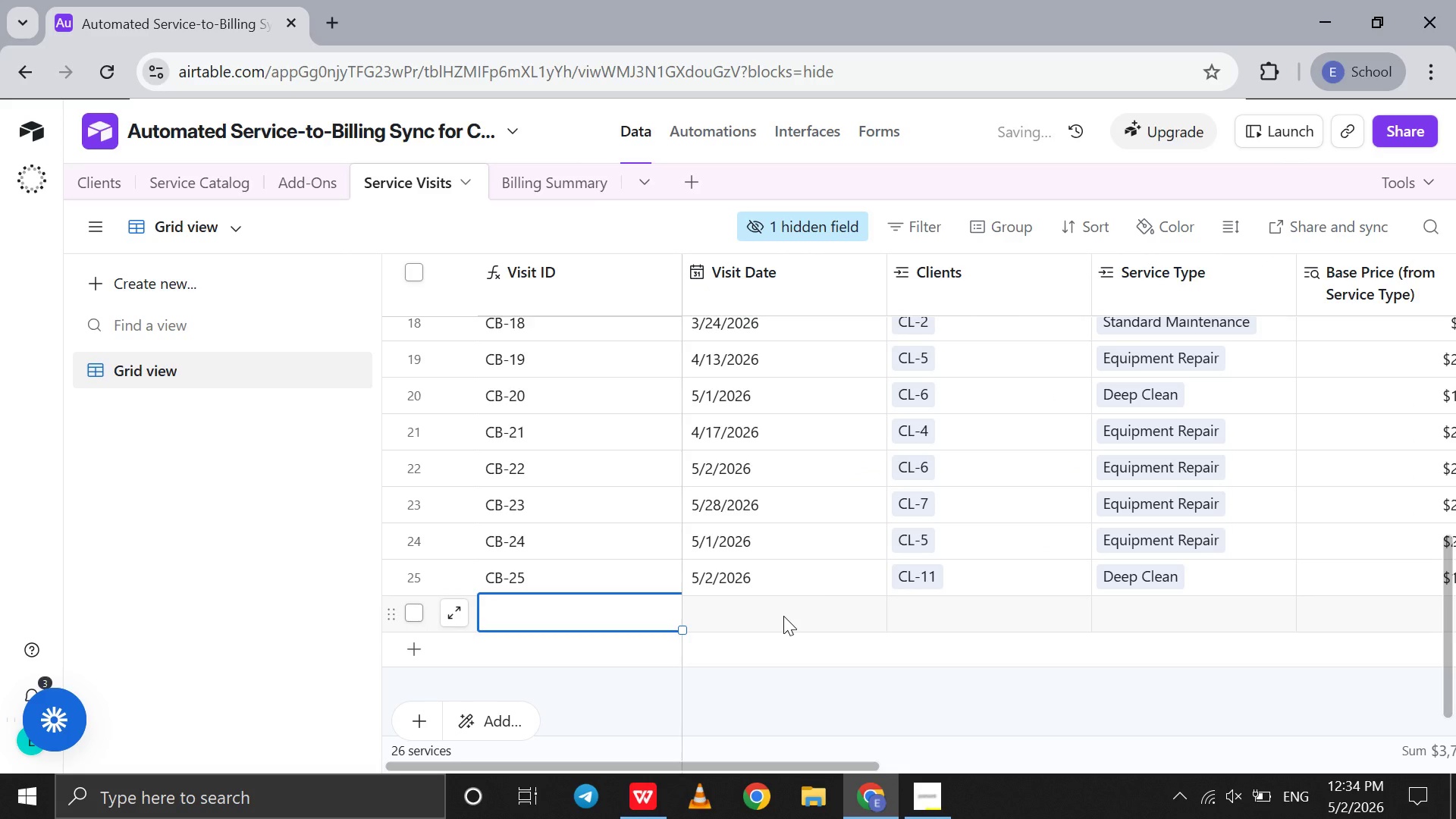 
scroll: coordinate [783, 616], scroll_direction: up, amount: 87.0
 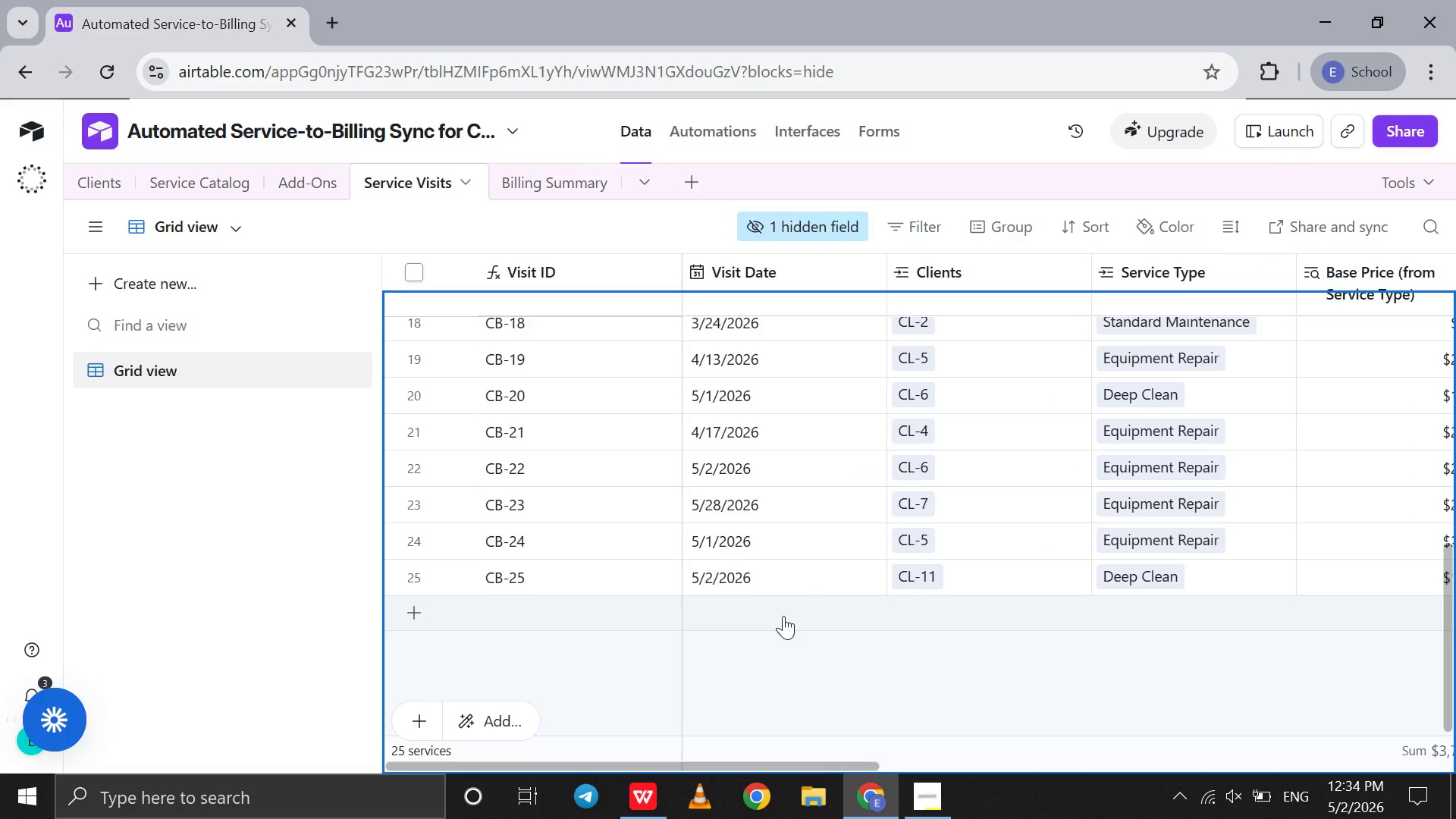 
double_click([783, 616])
 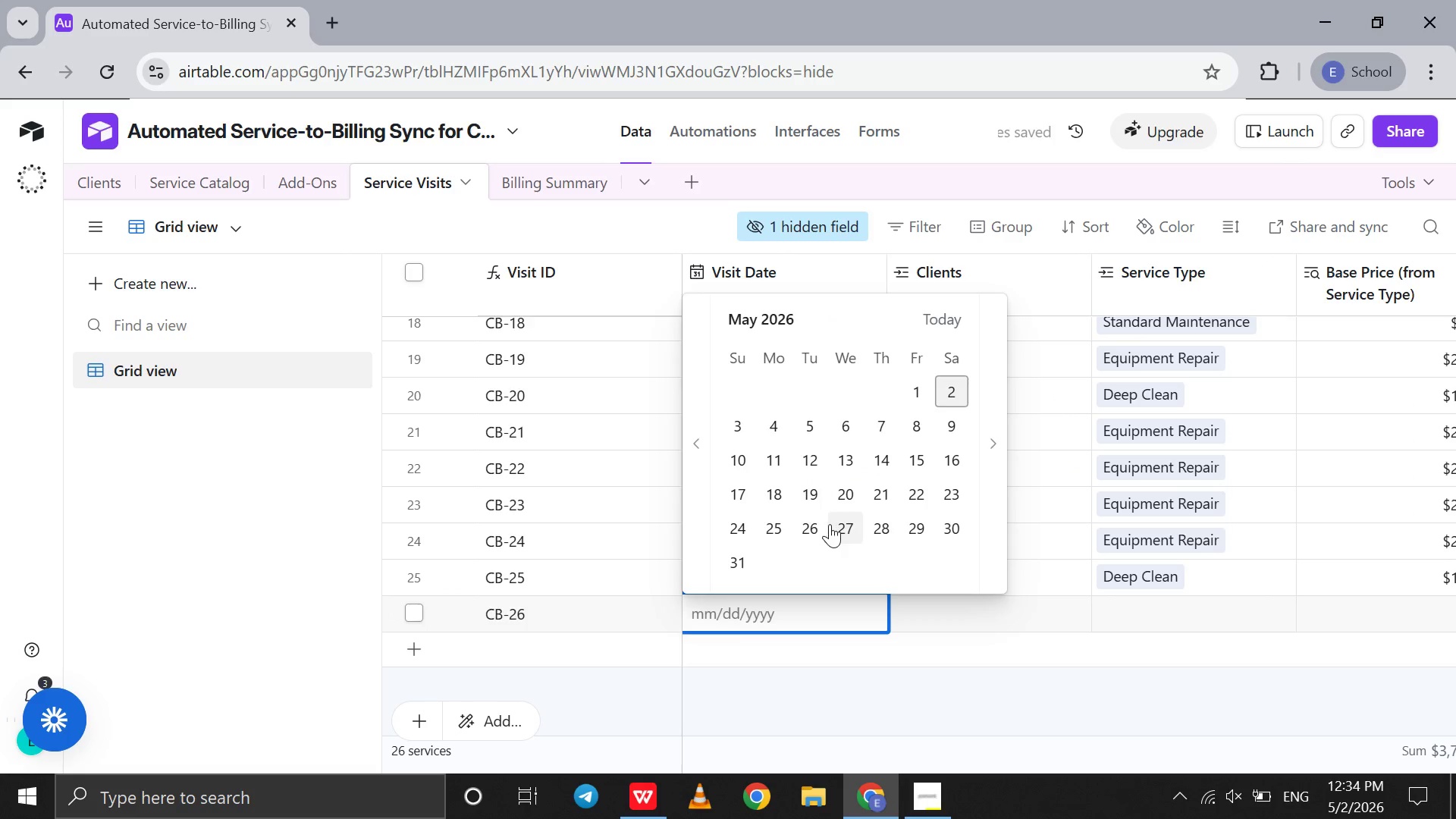 
left_click([830, 524])
 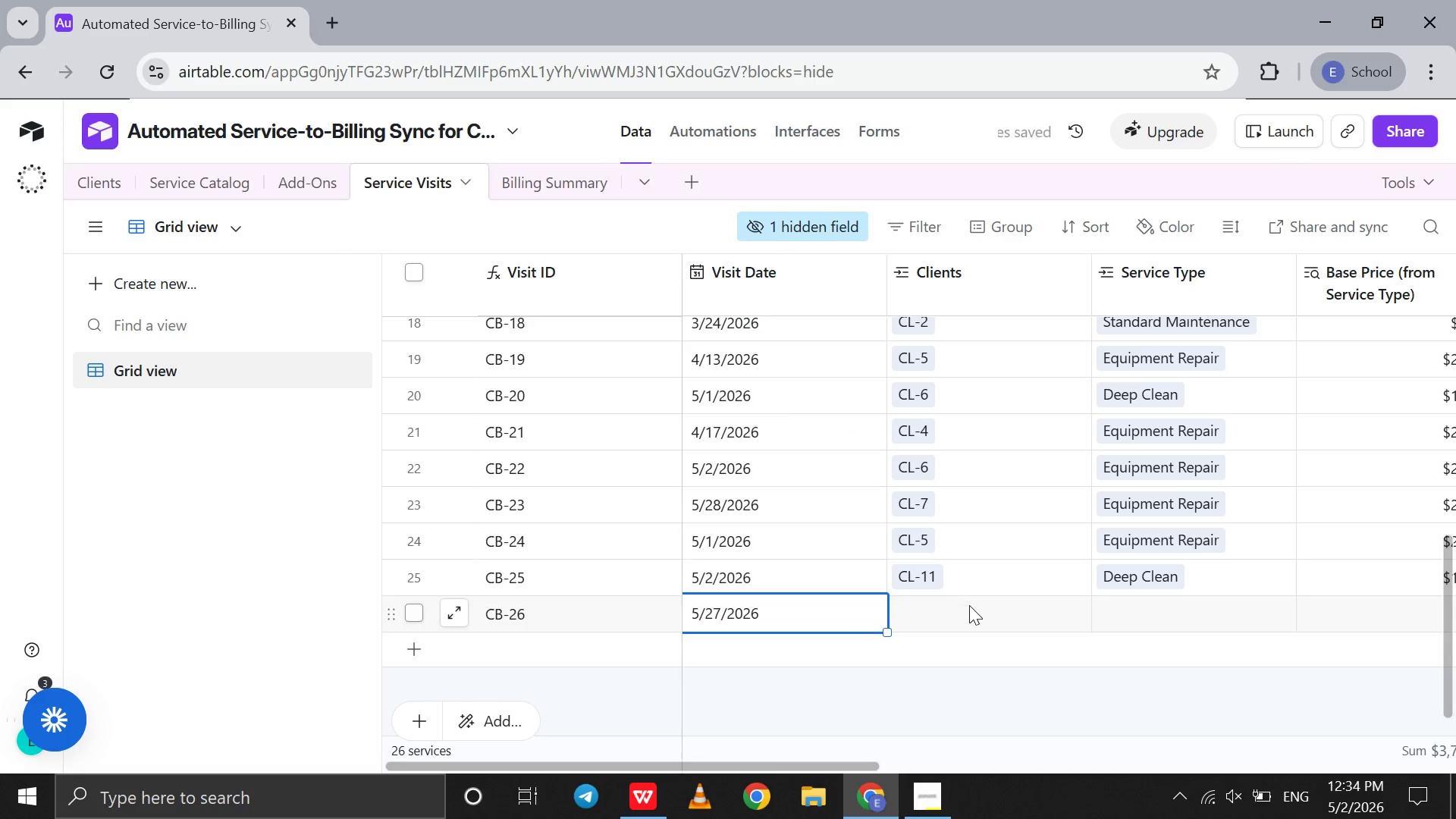 
double_click([969, 605])
 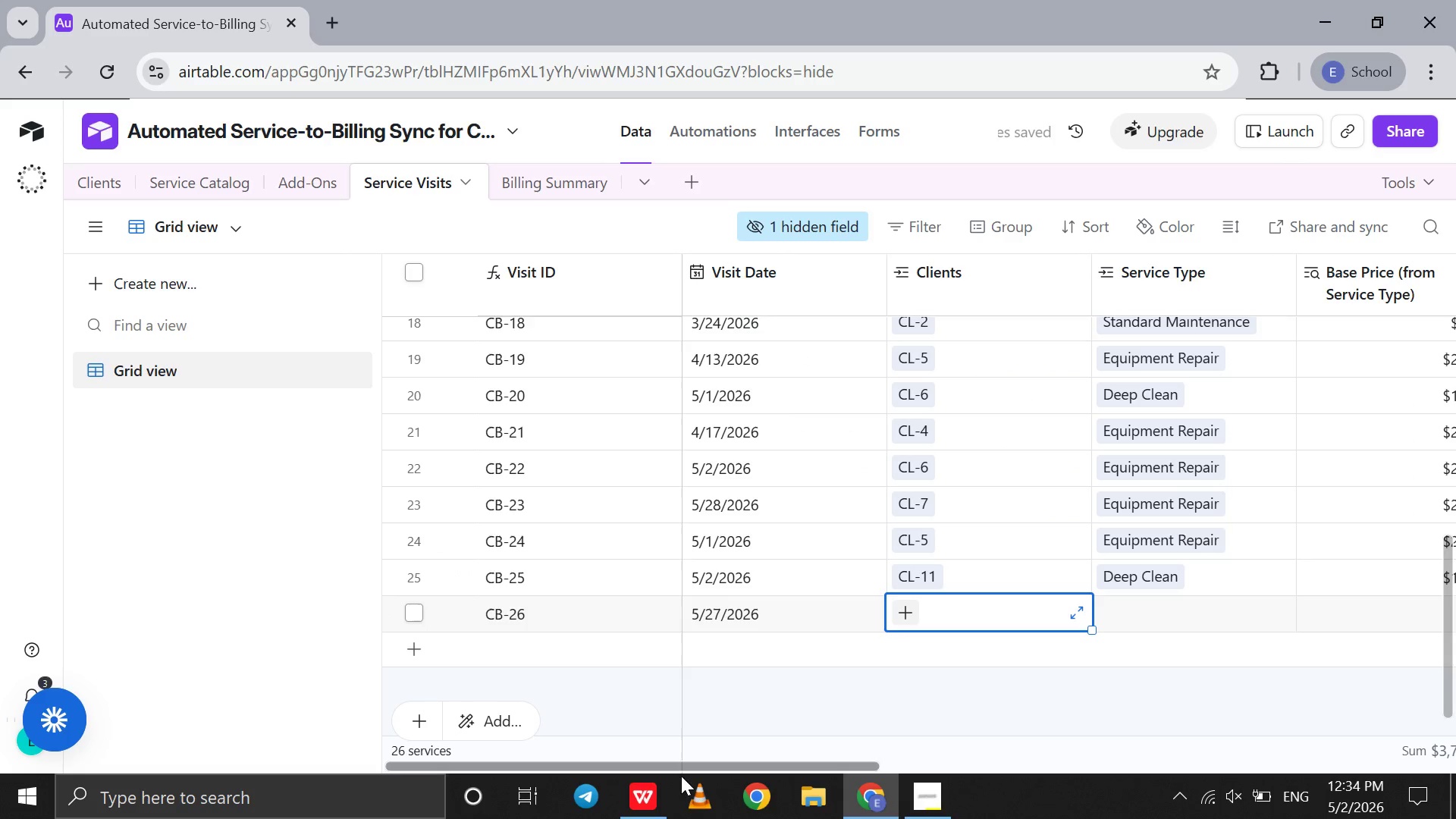 
left_click([657, 805])
 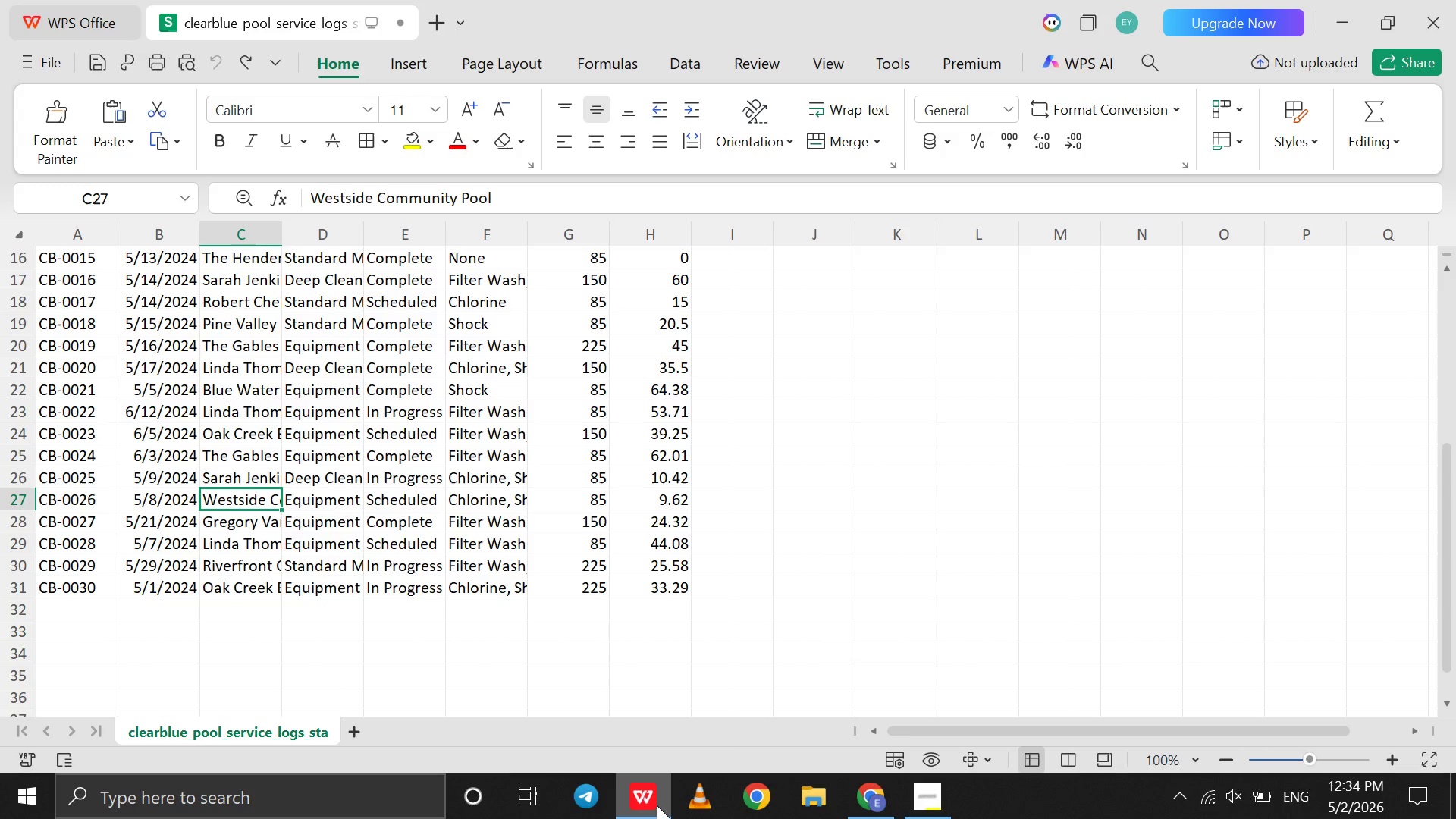 
left_click([656, 805])
 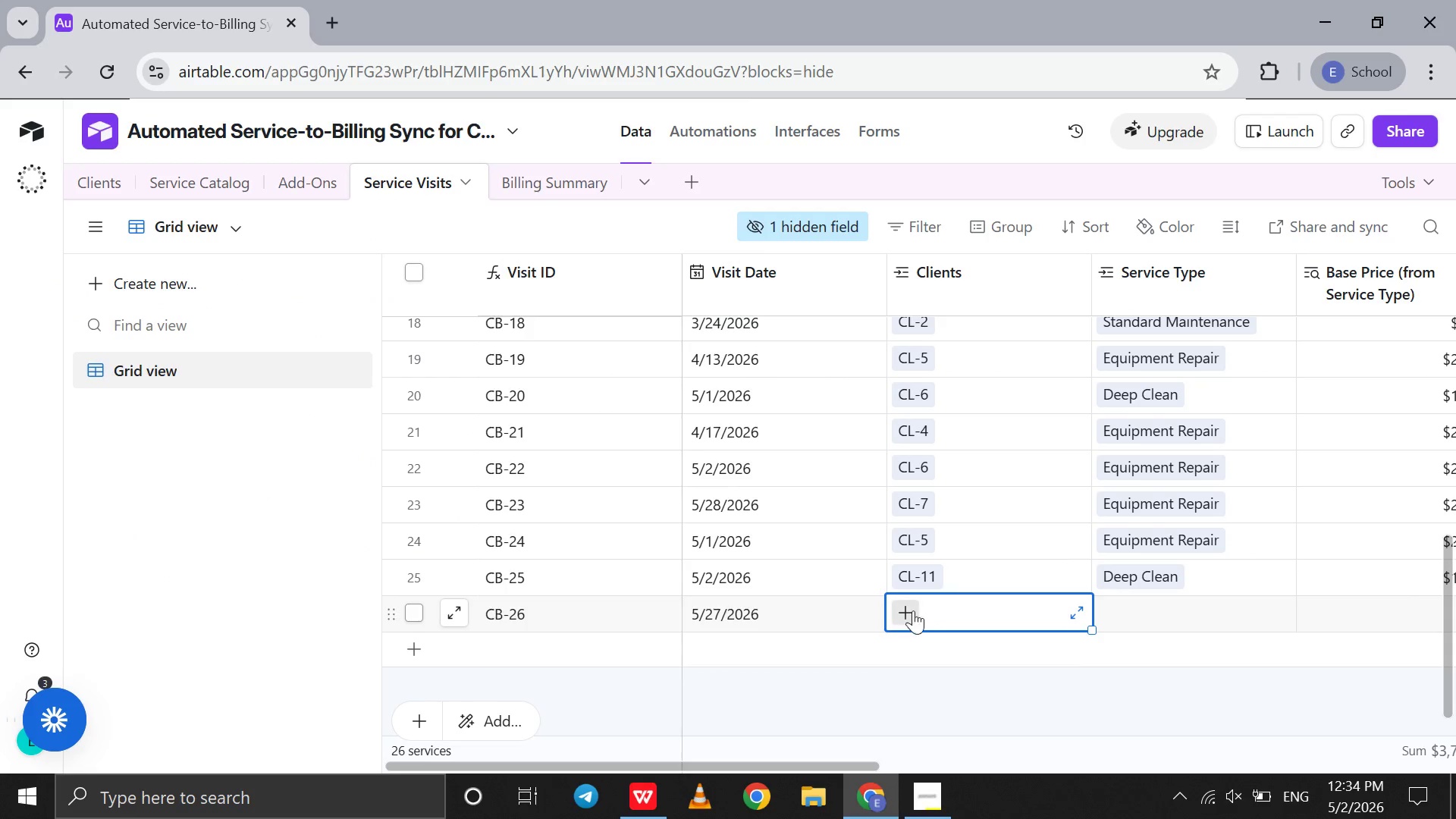 
left_click([908, 613])
 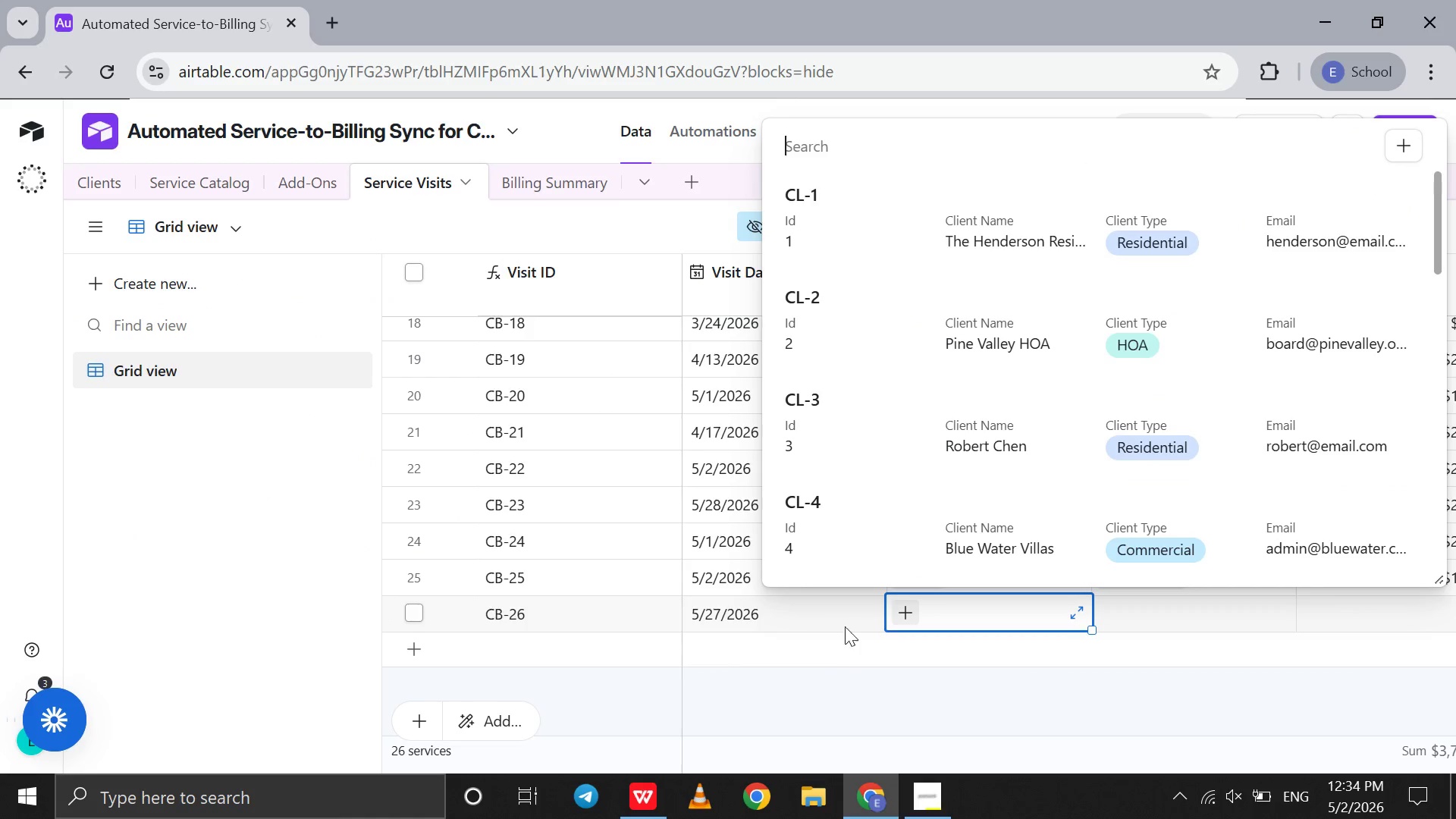 
scroll: coordinate [894, 481], scroll_direction: down, amount: 8.0
 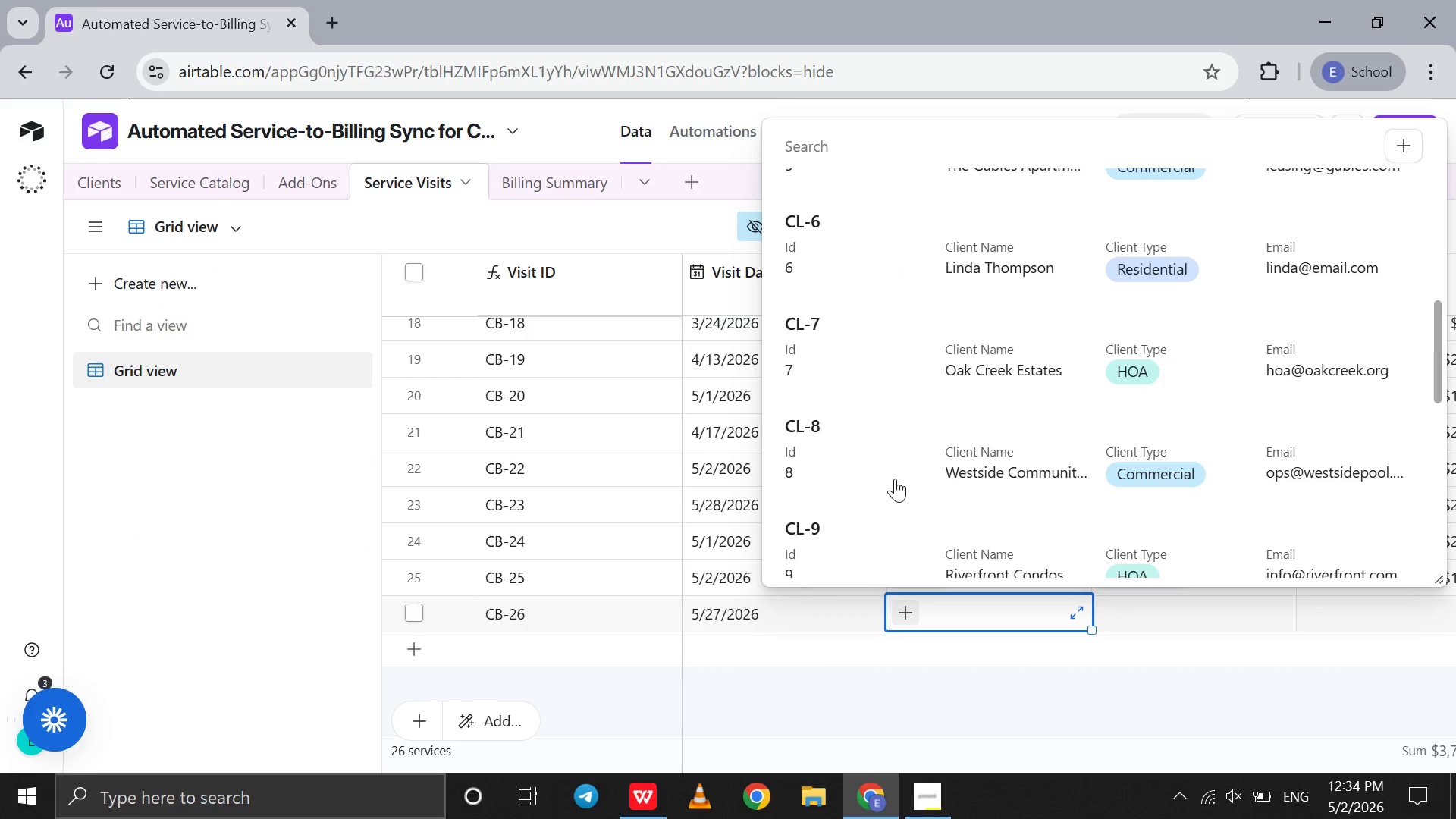 
left_click([1024, 445])
 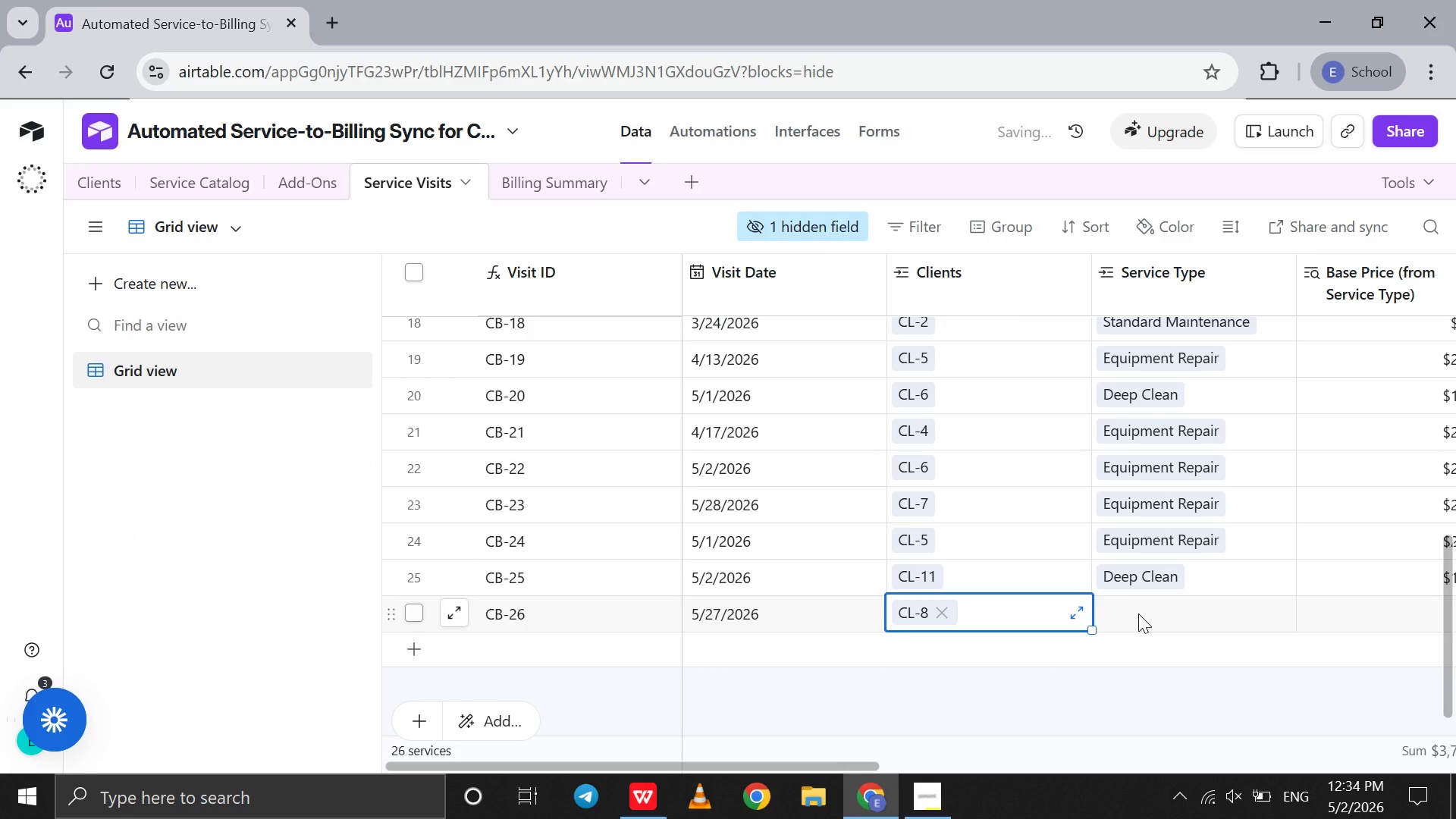 
double_click([1138, 613])
 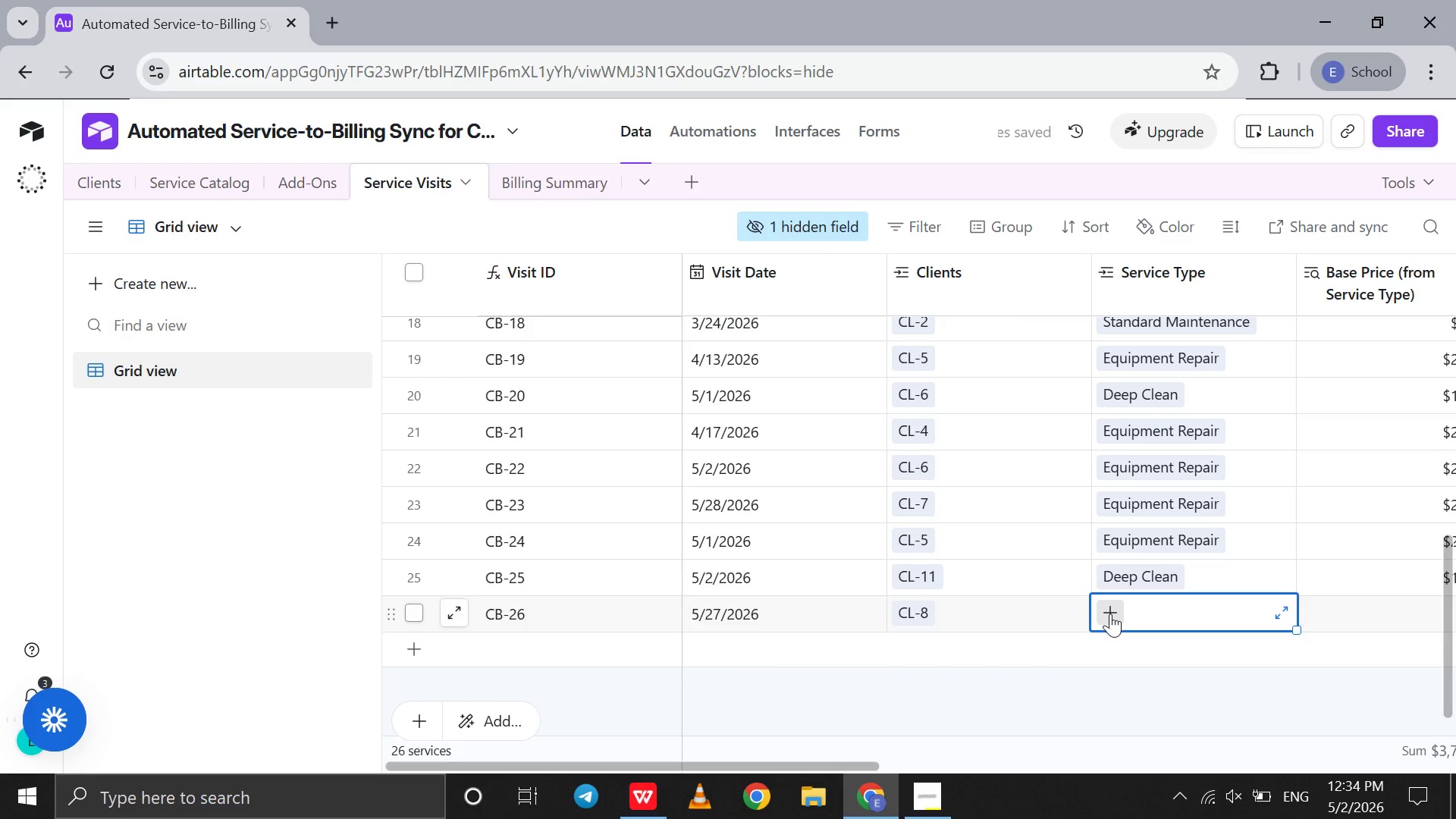 
left_click([1110, 613])
 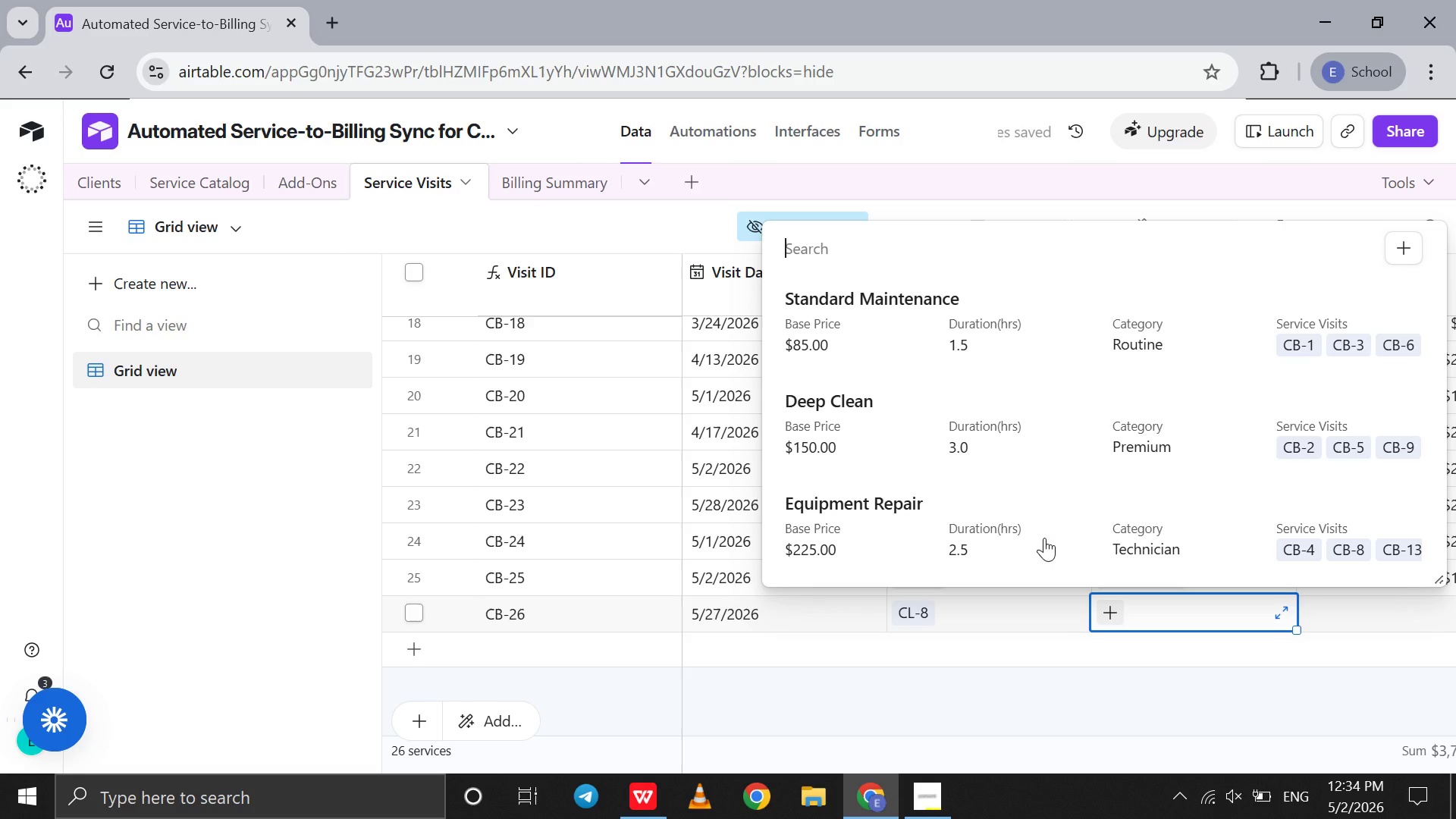 
left_click([1044, 538])
 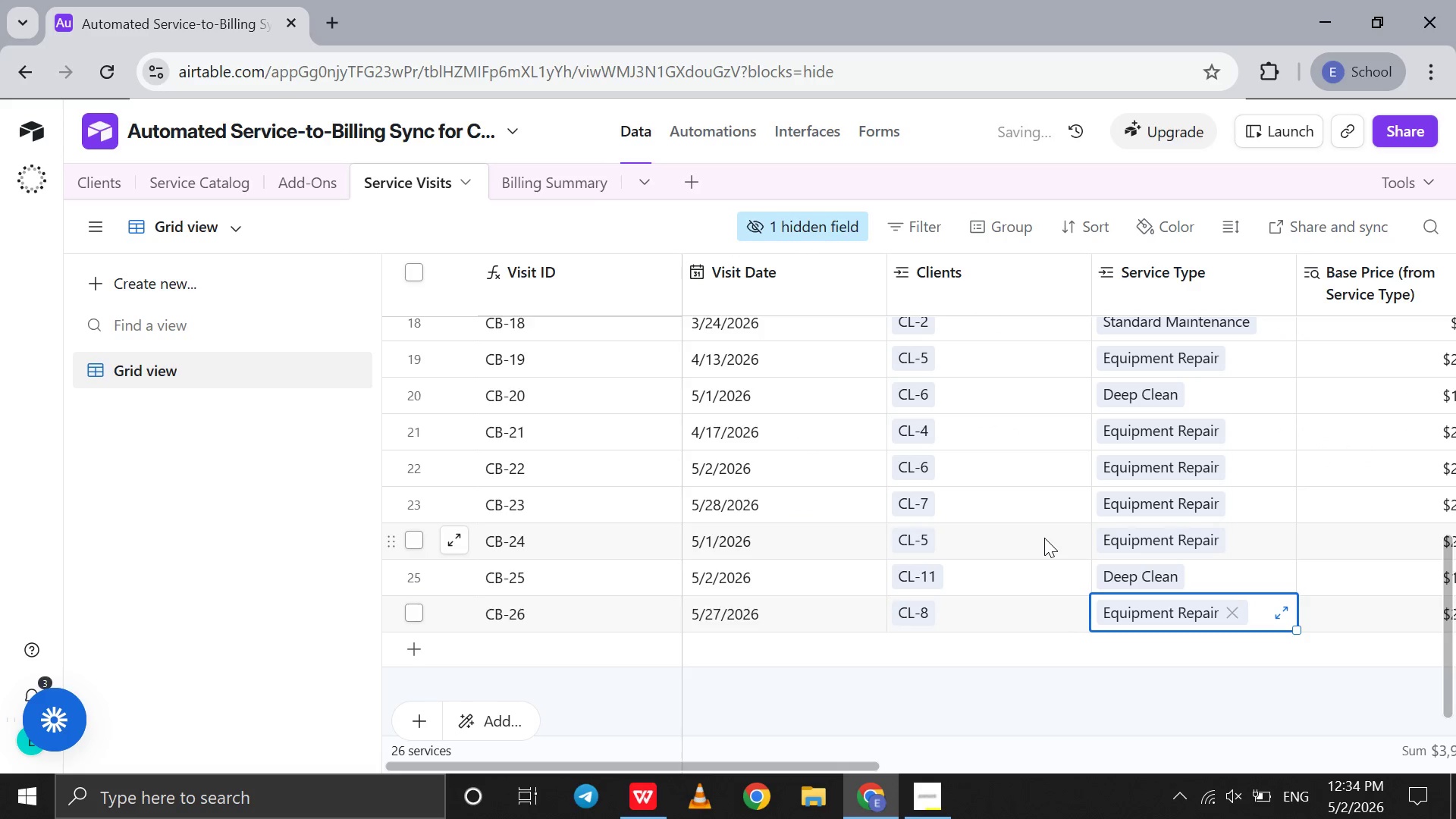 
scroll: coordinate [1044, 538], scroll_direction: down, amount: 1.0
 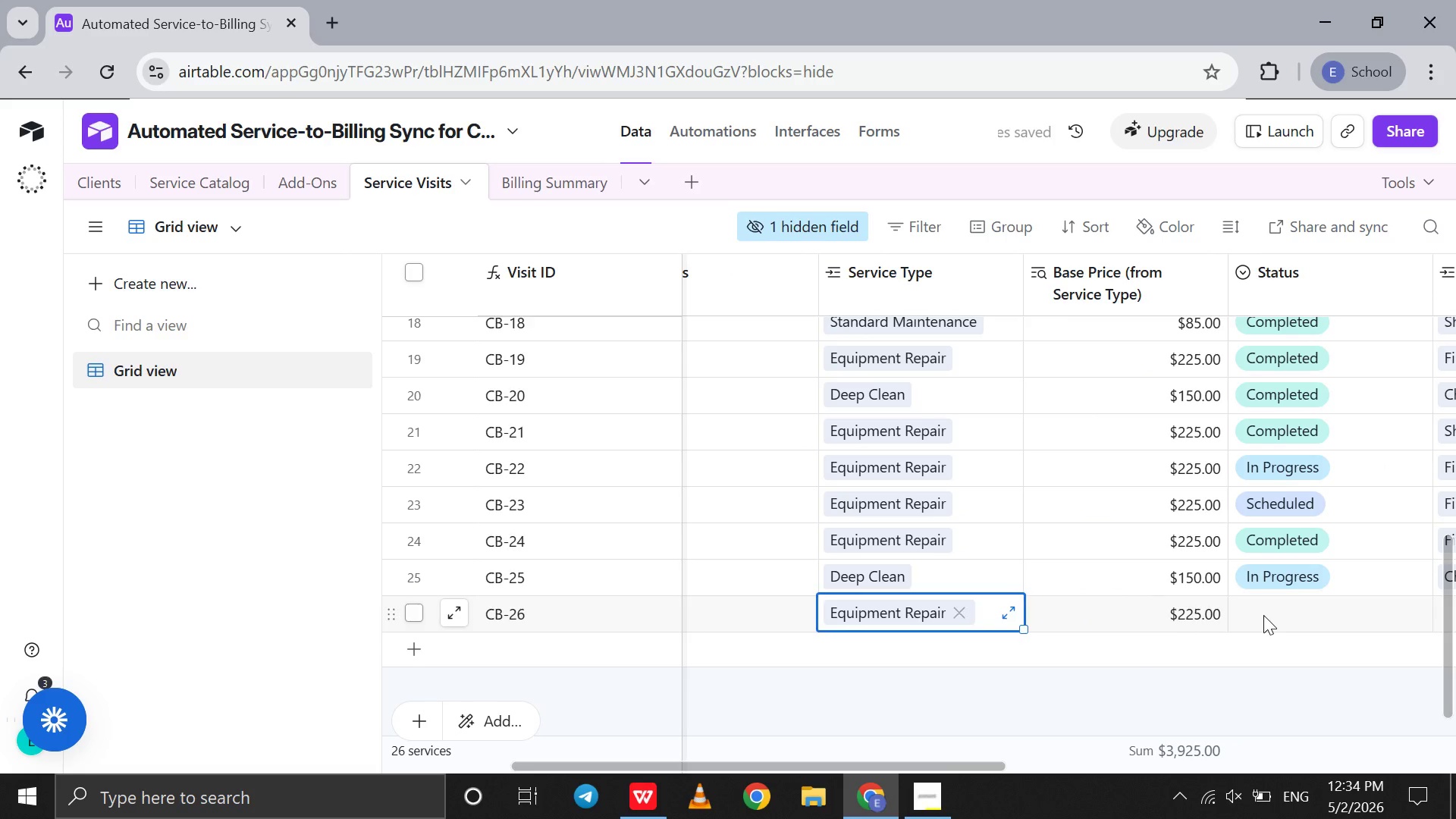 
double_click([1263, 615])
 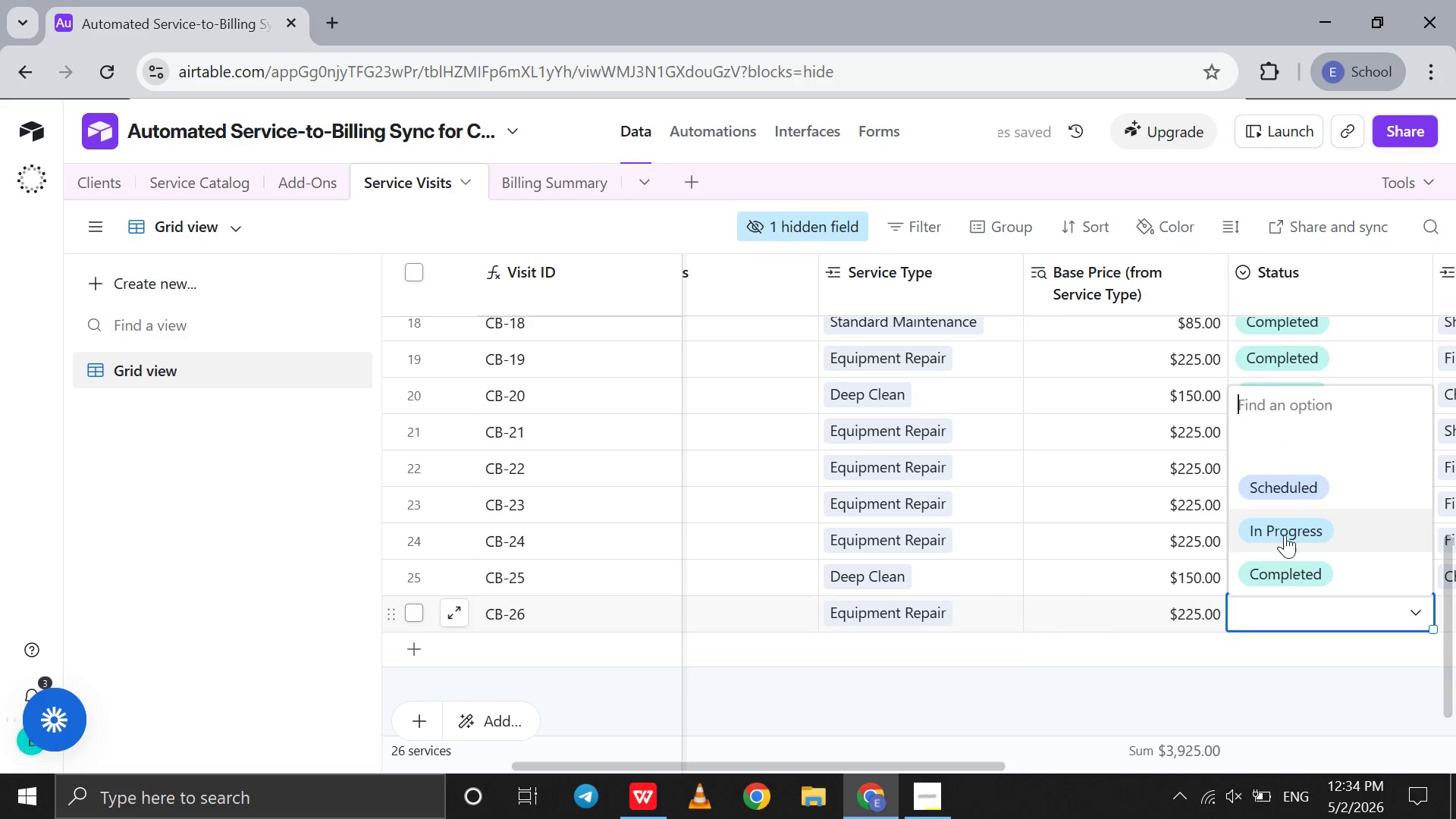 
left_click([1312, 486])
 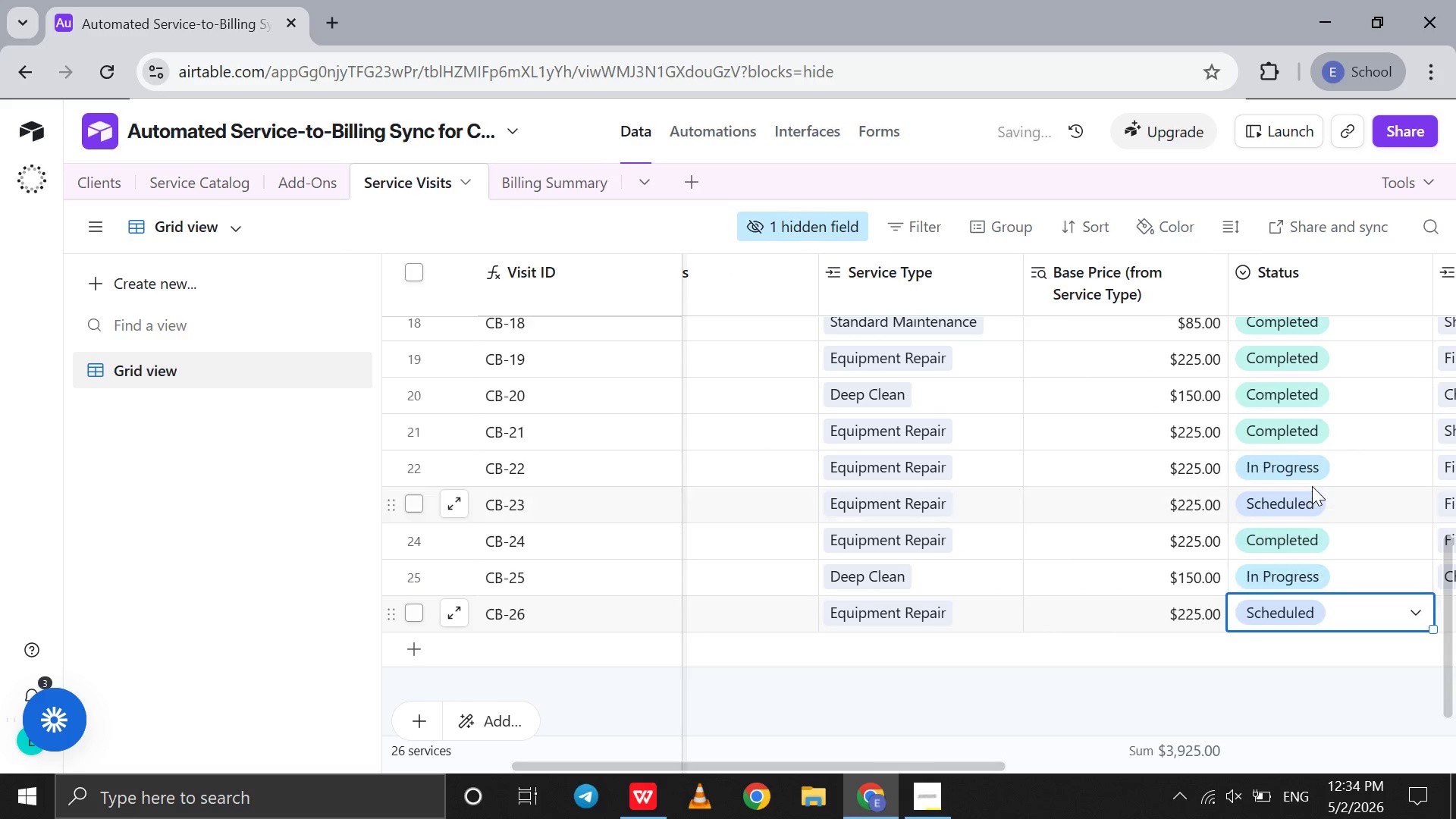 
scroll: coordinate [1312, 486], scroll_direction: down, amount: 4.0
 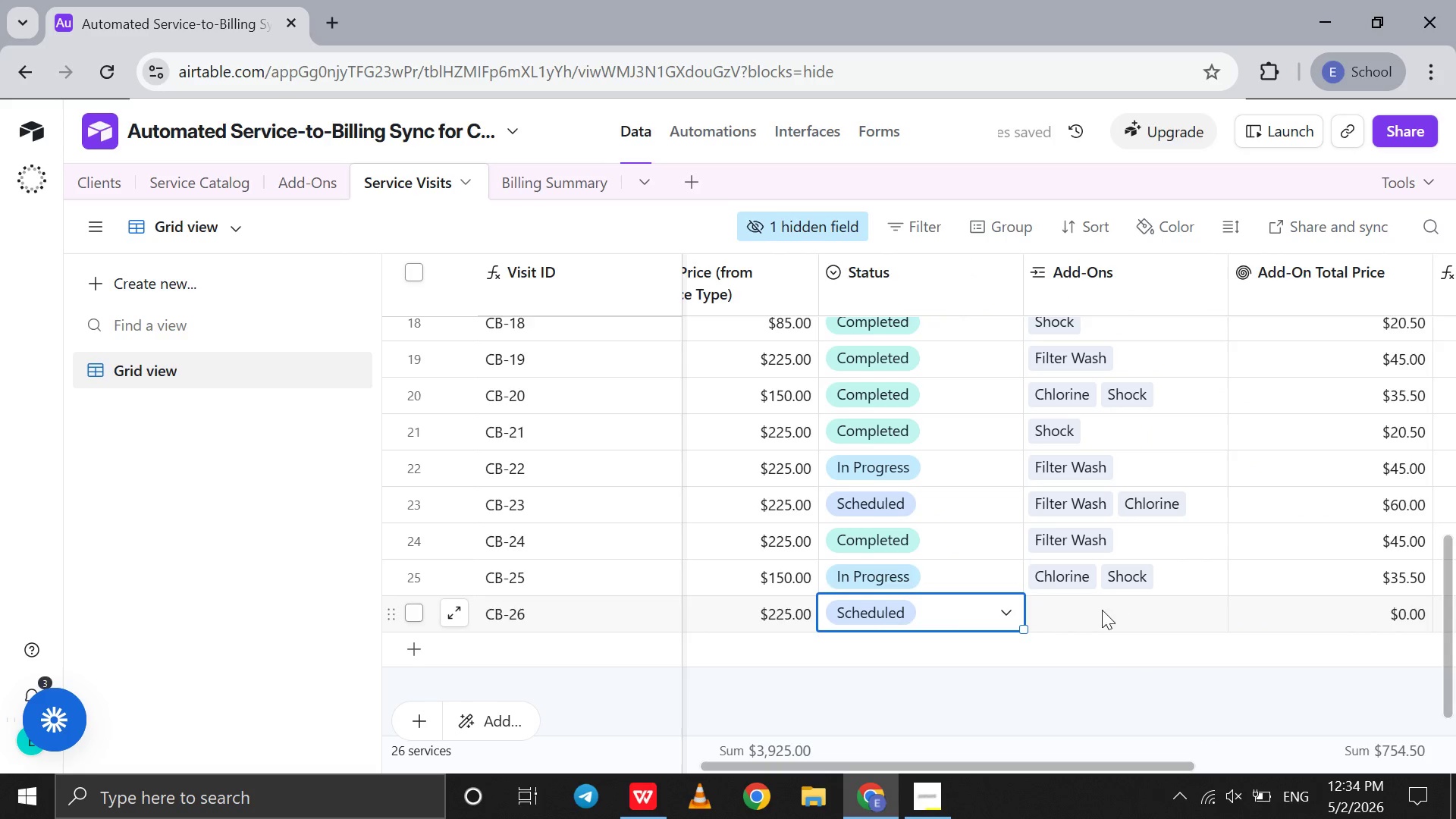 
left_click([1100, 612])
 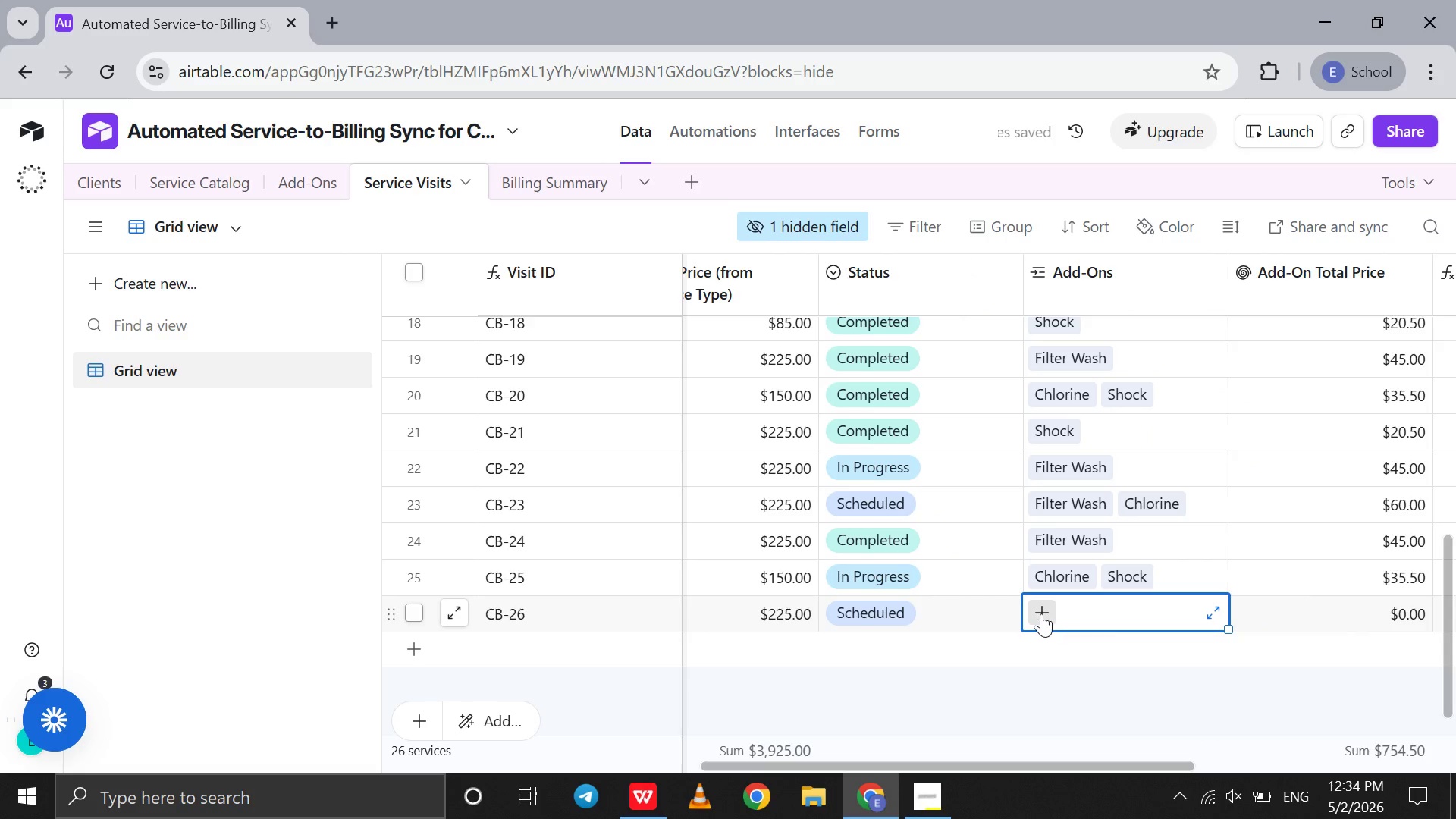 
left_click([1041, 613])
 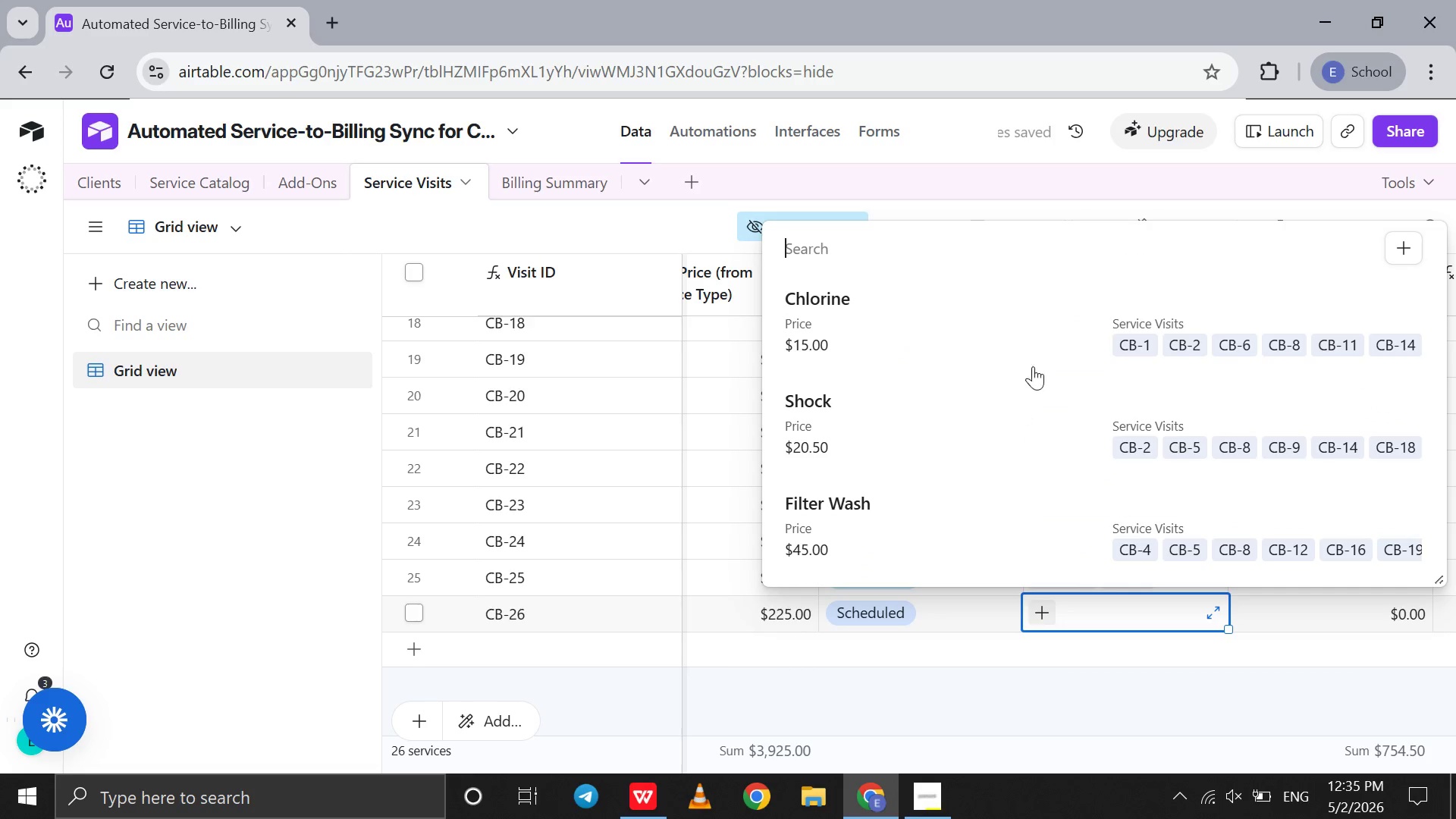 
left_click([1058, 345])
 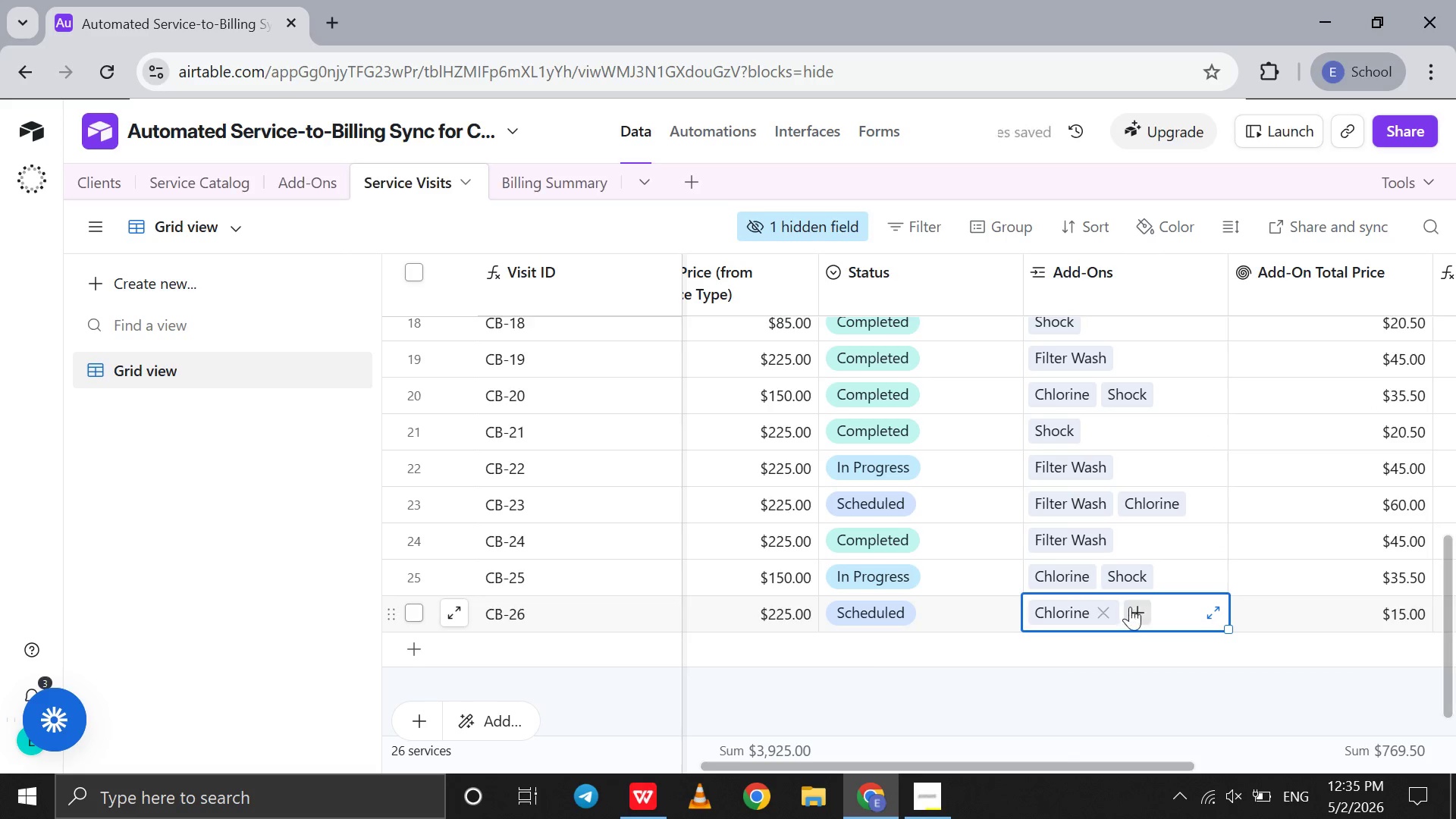 
left_click([1133, 610])
 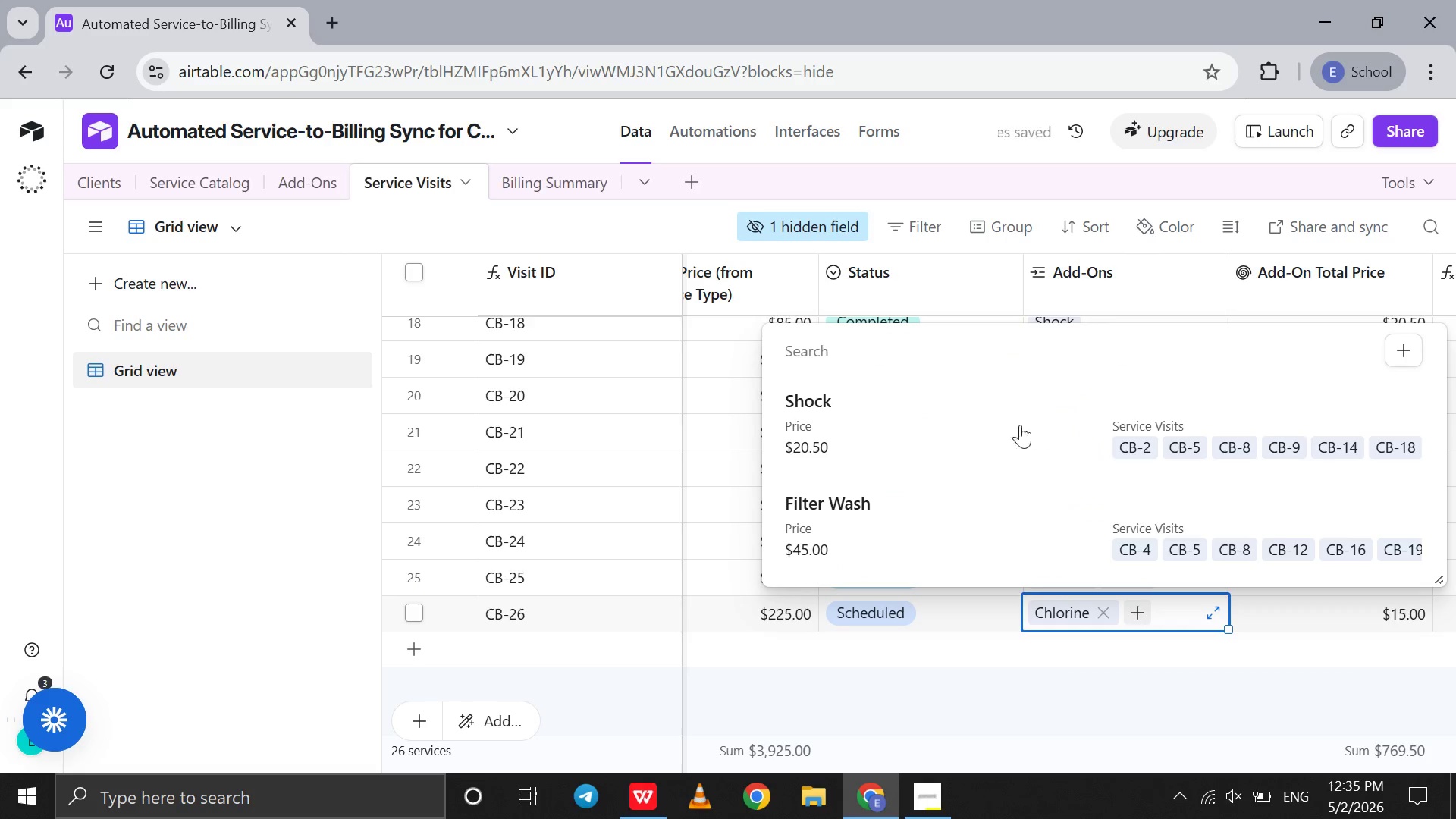 
left_click([992, 432])
 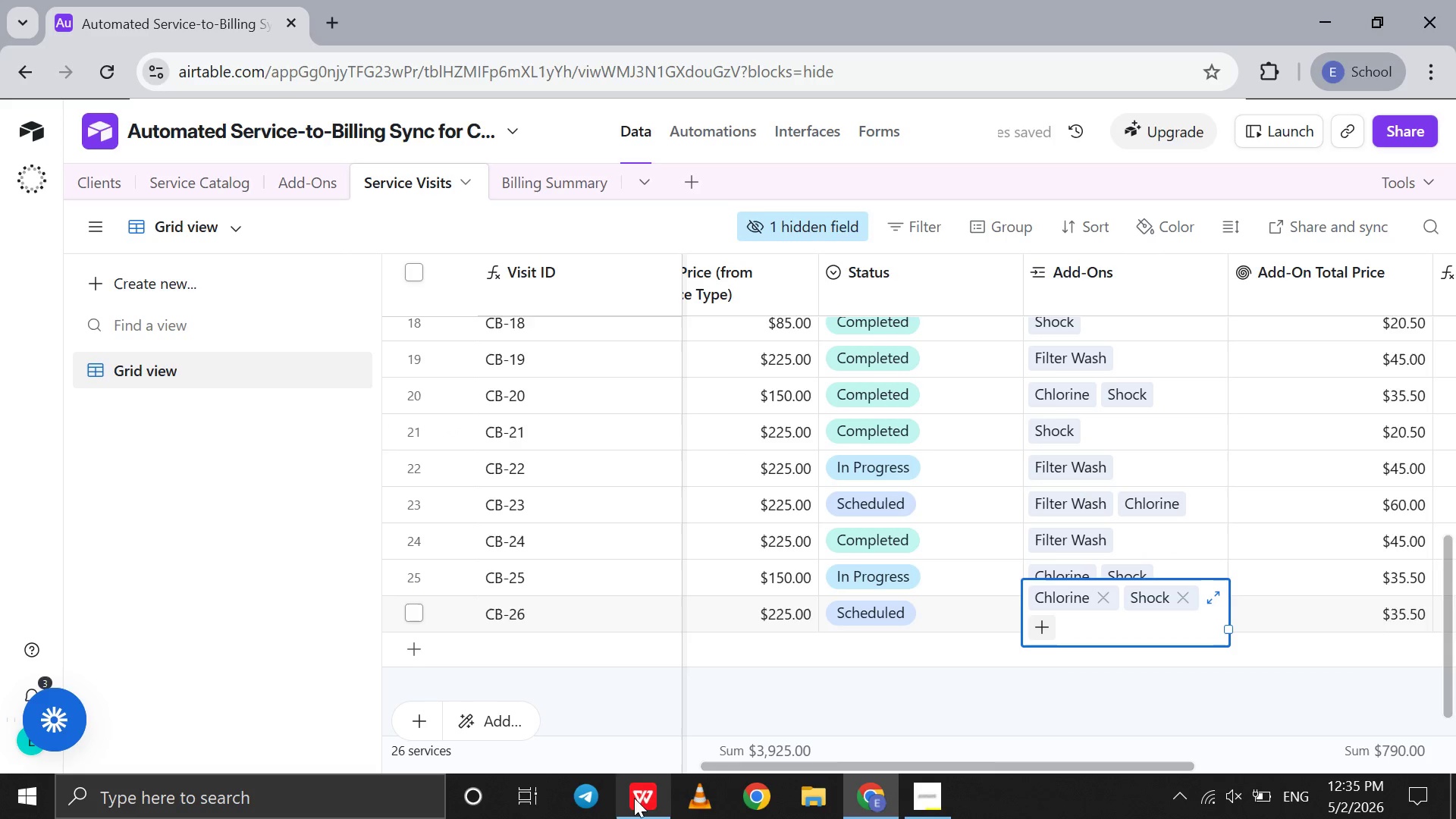 
left_click([629, 802])
 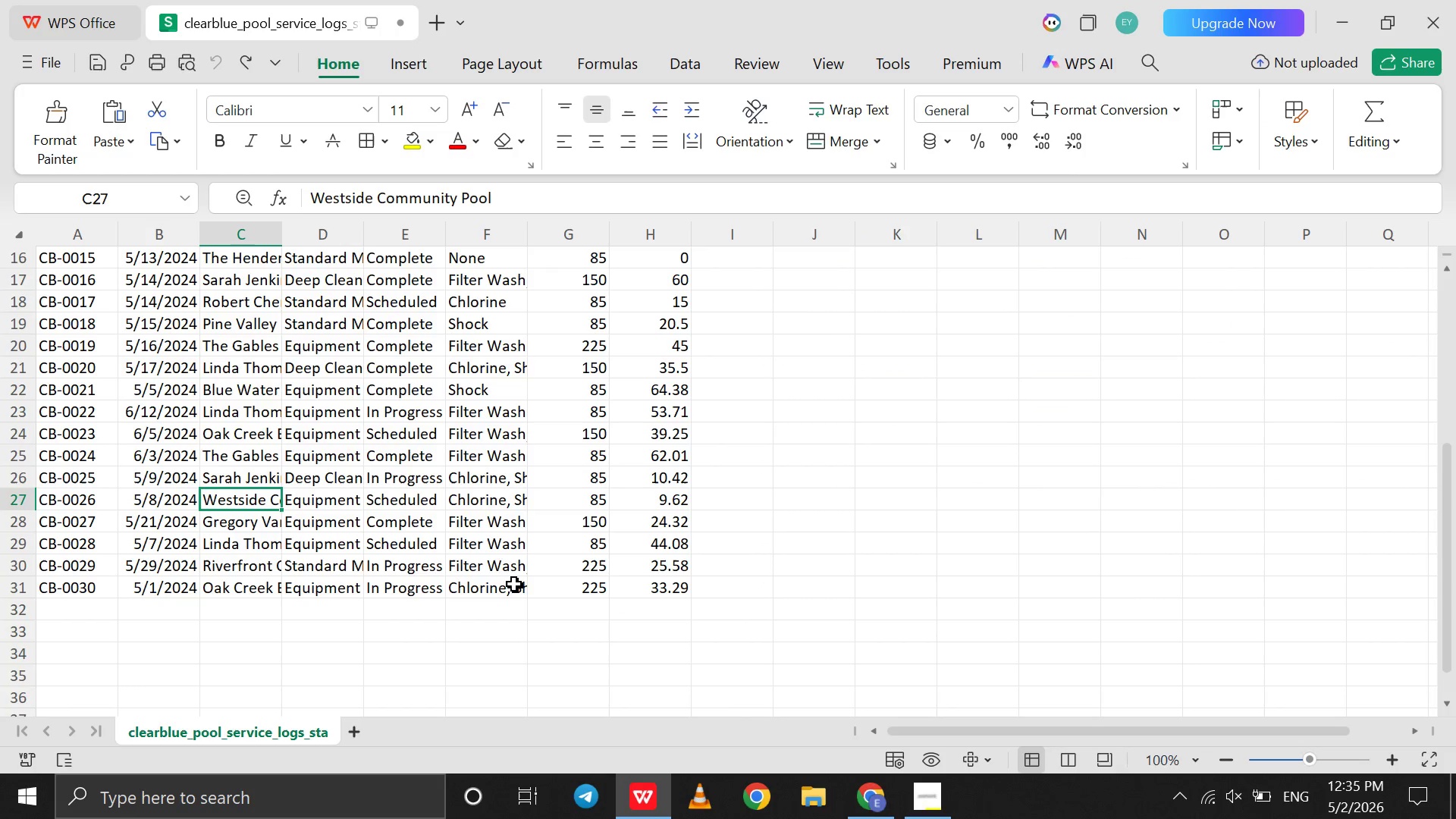 
left_click([495, 495])
 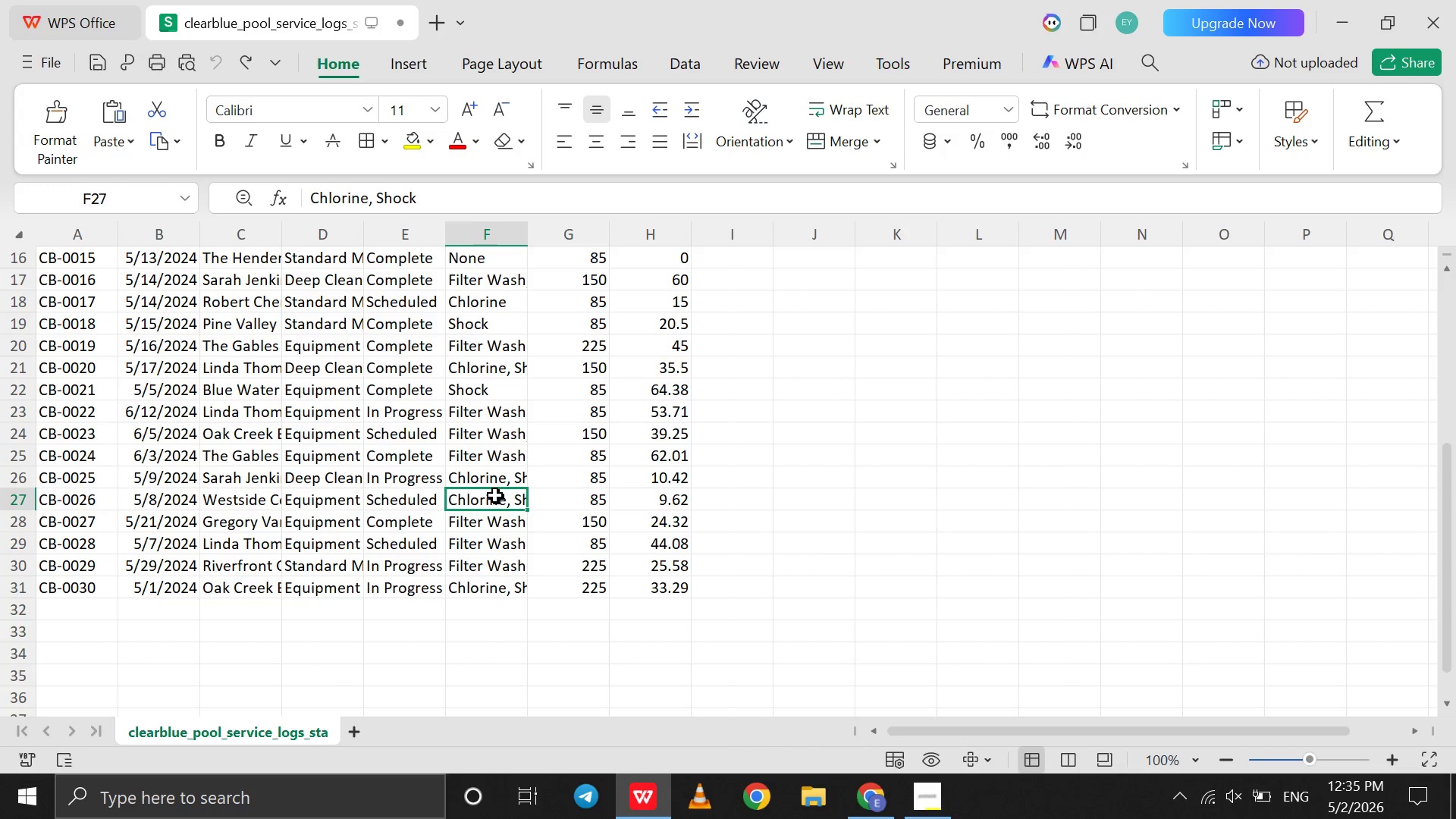 
left_click([435, 500])
 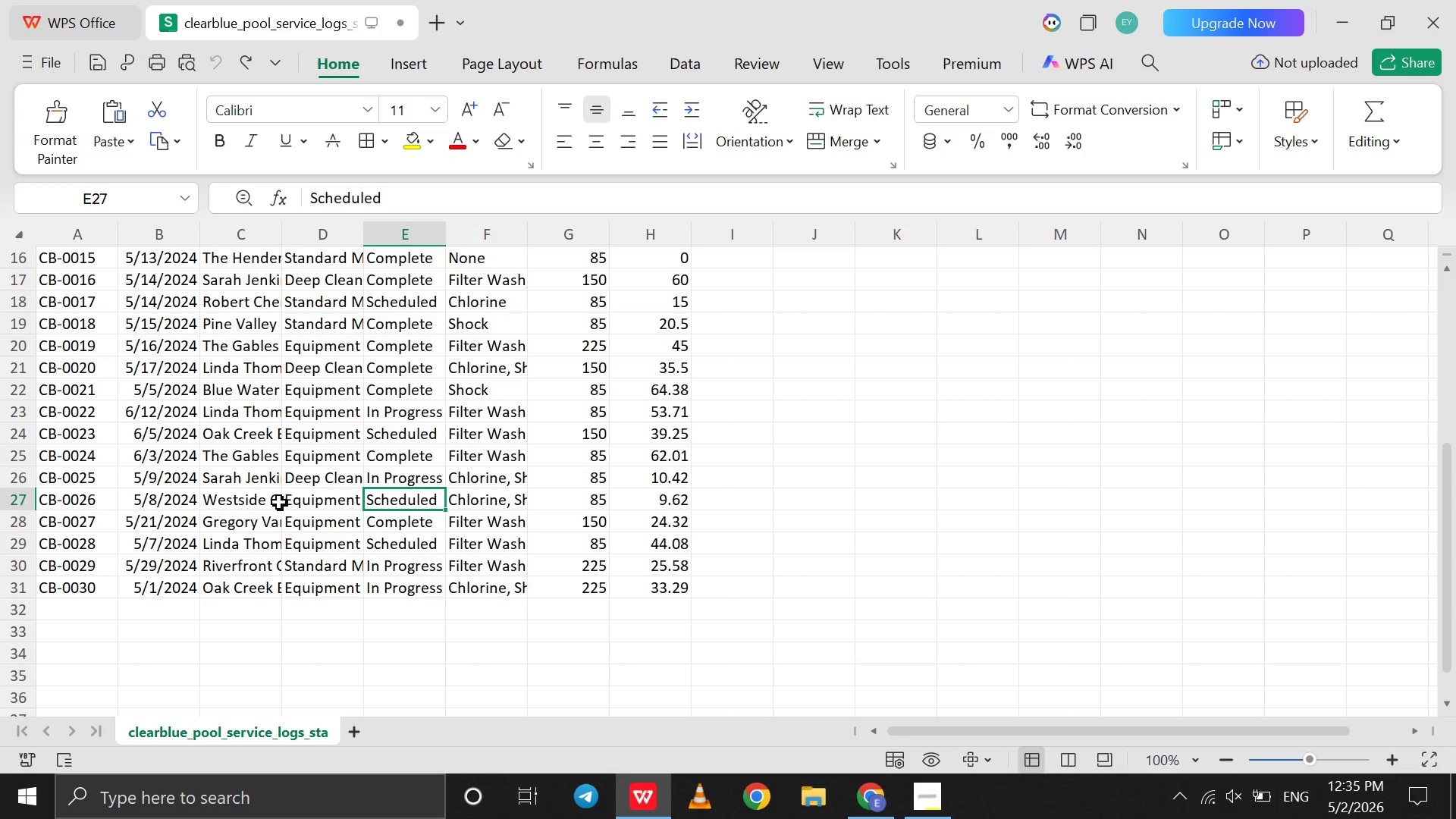 
left_click([279, 502])
 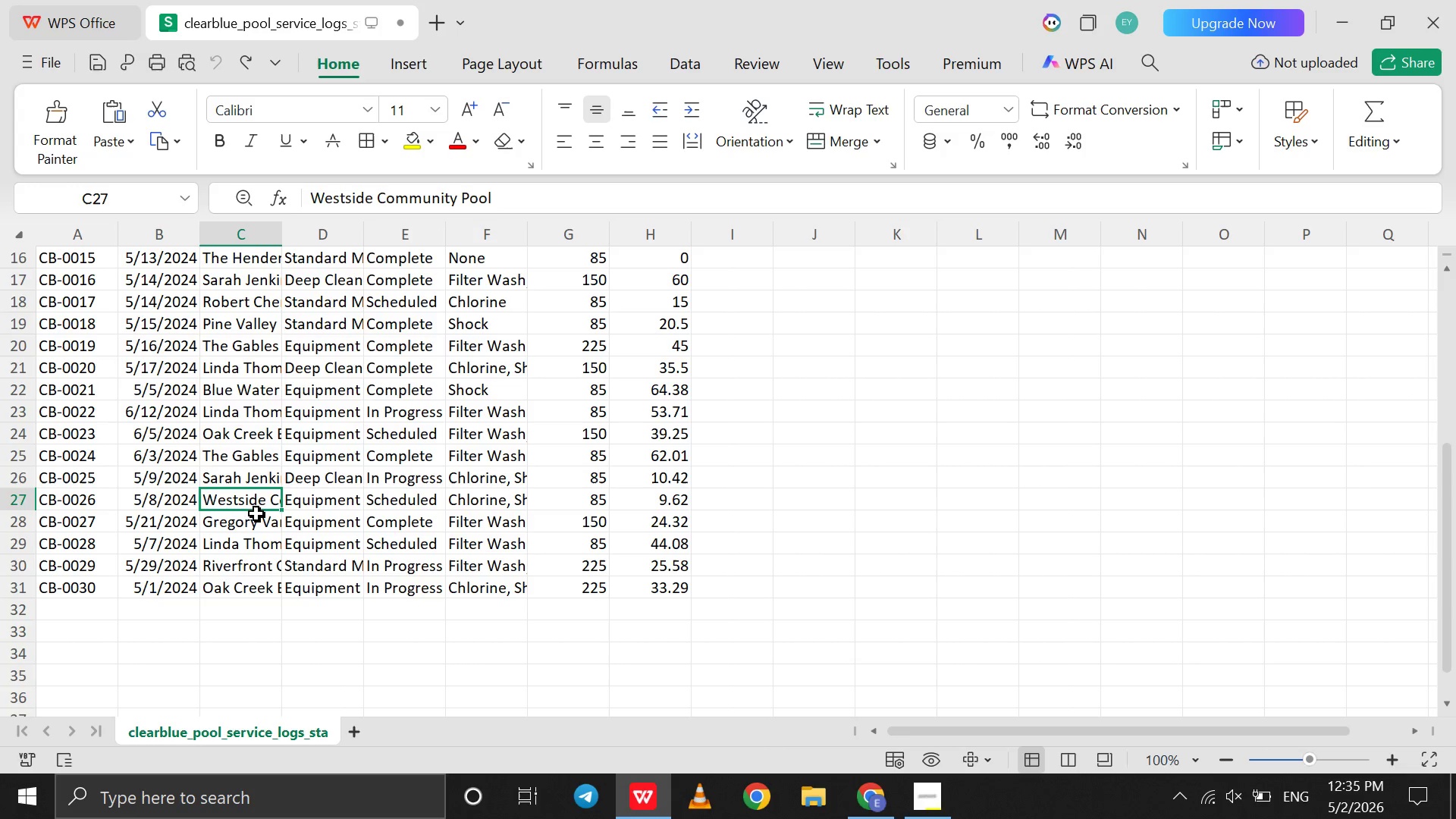 
left_click([245, 522])
 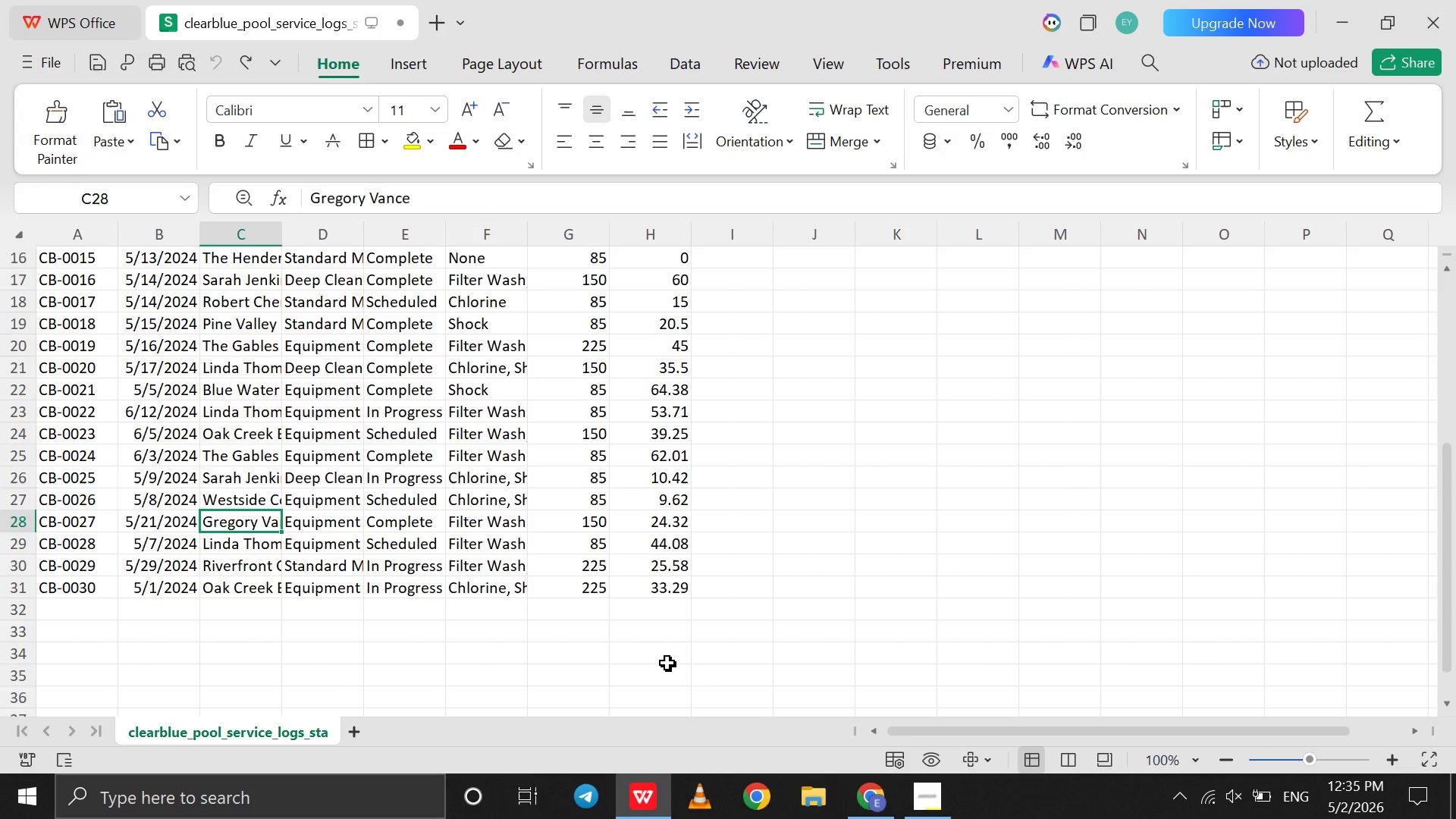 
wait(5.38)
 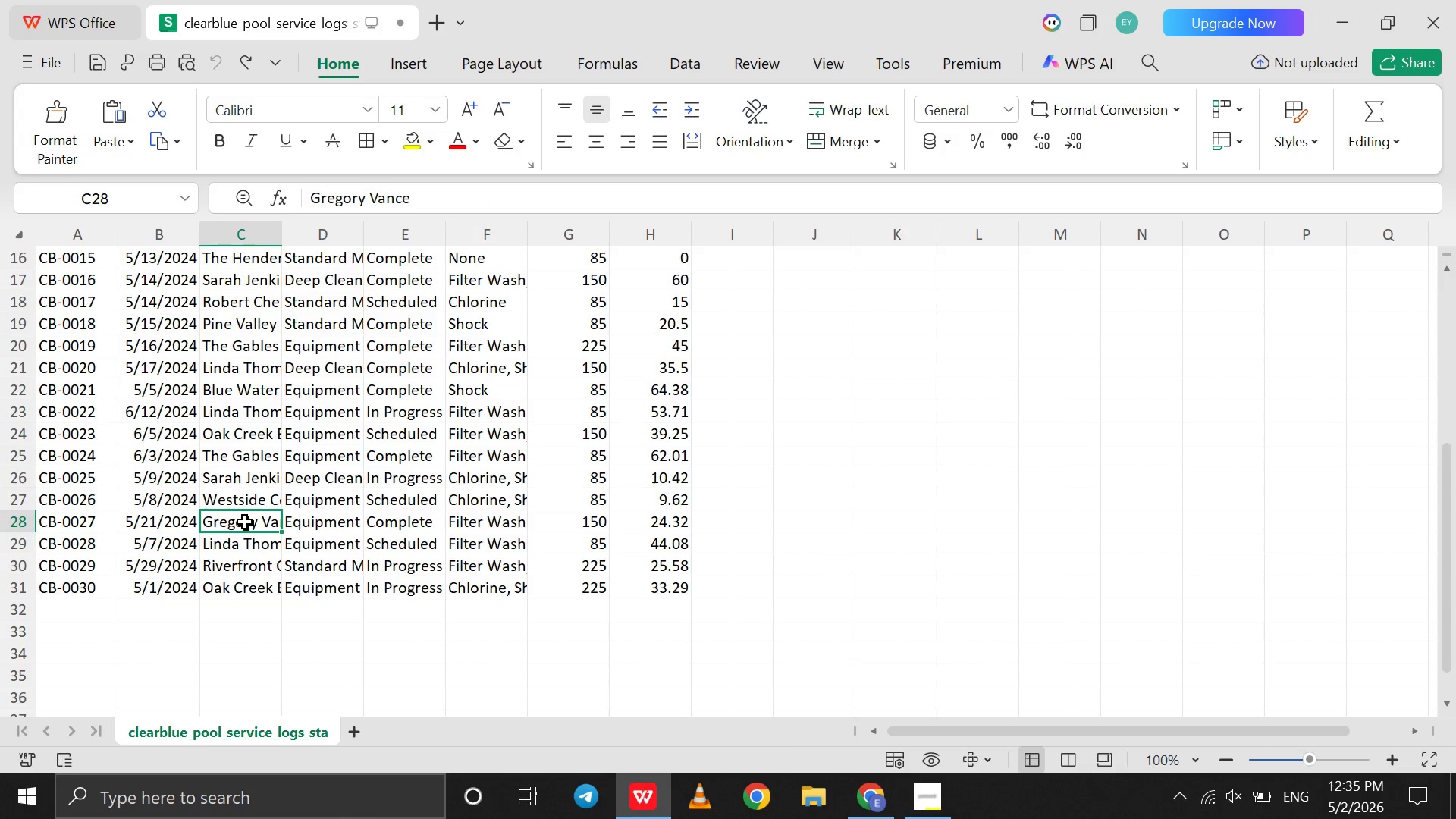 
left_click([854, 789])
 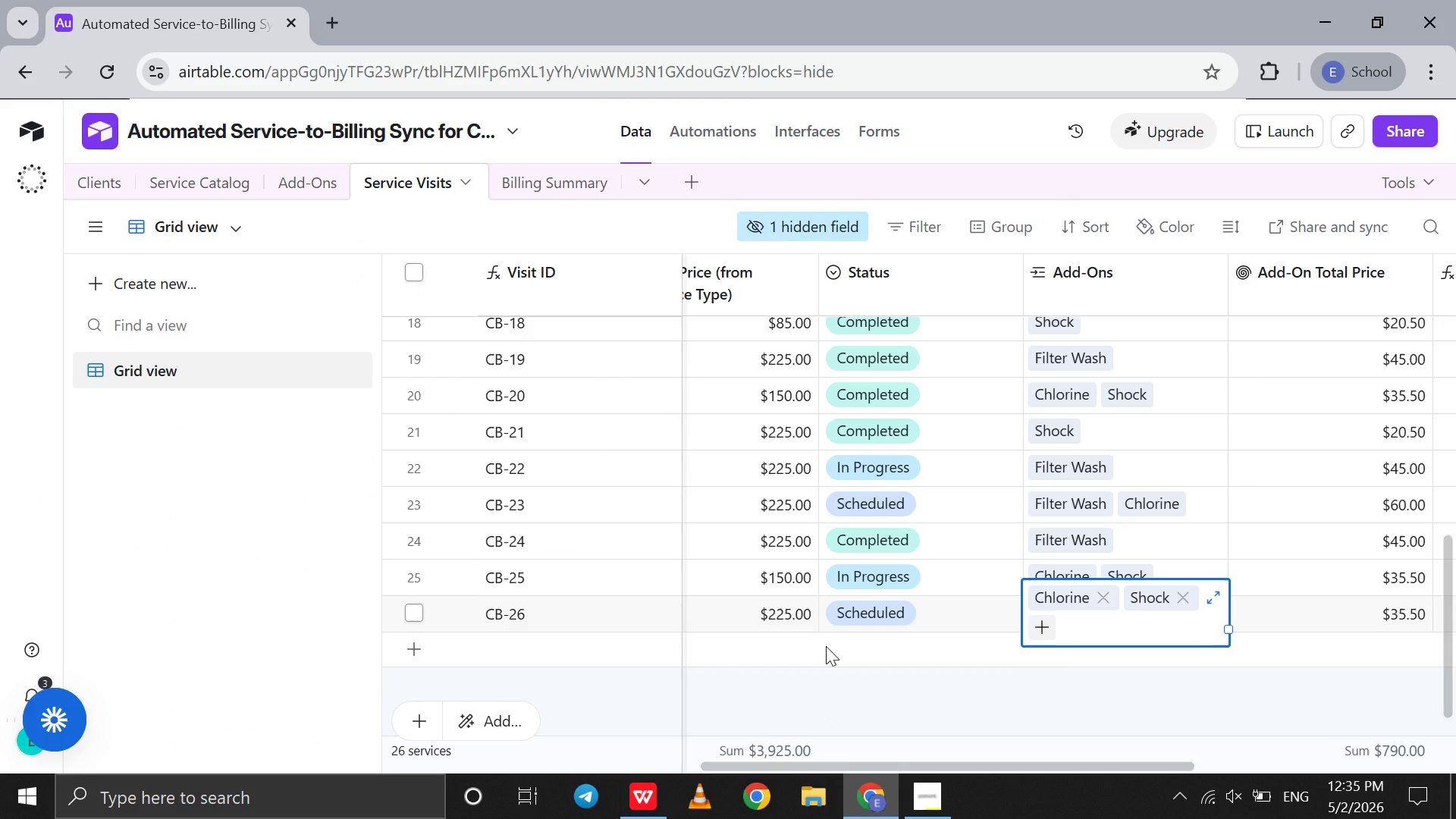 
scroll: coordinate [826, 646], scroll_direction: up, amount: 6.0
 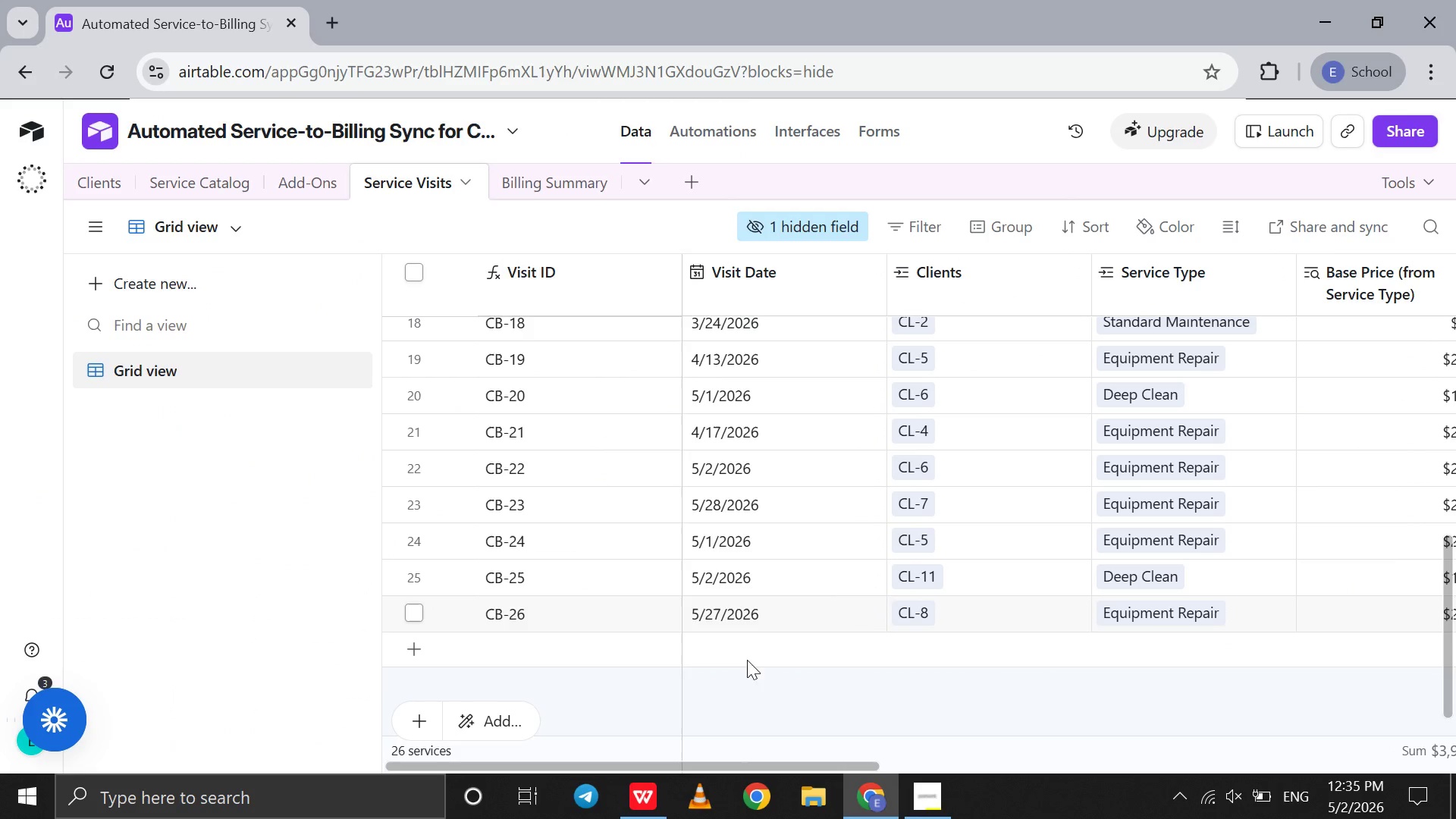 
double_click([737, 658])
 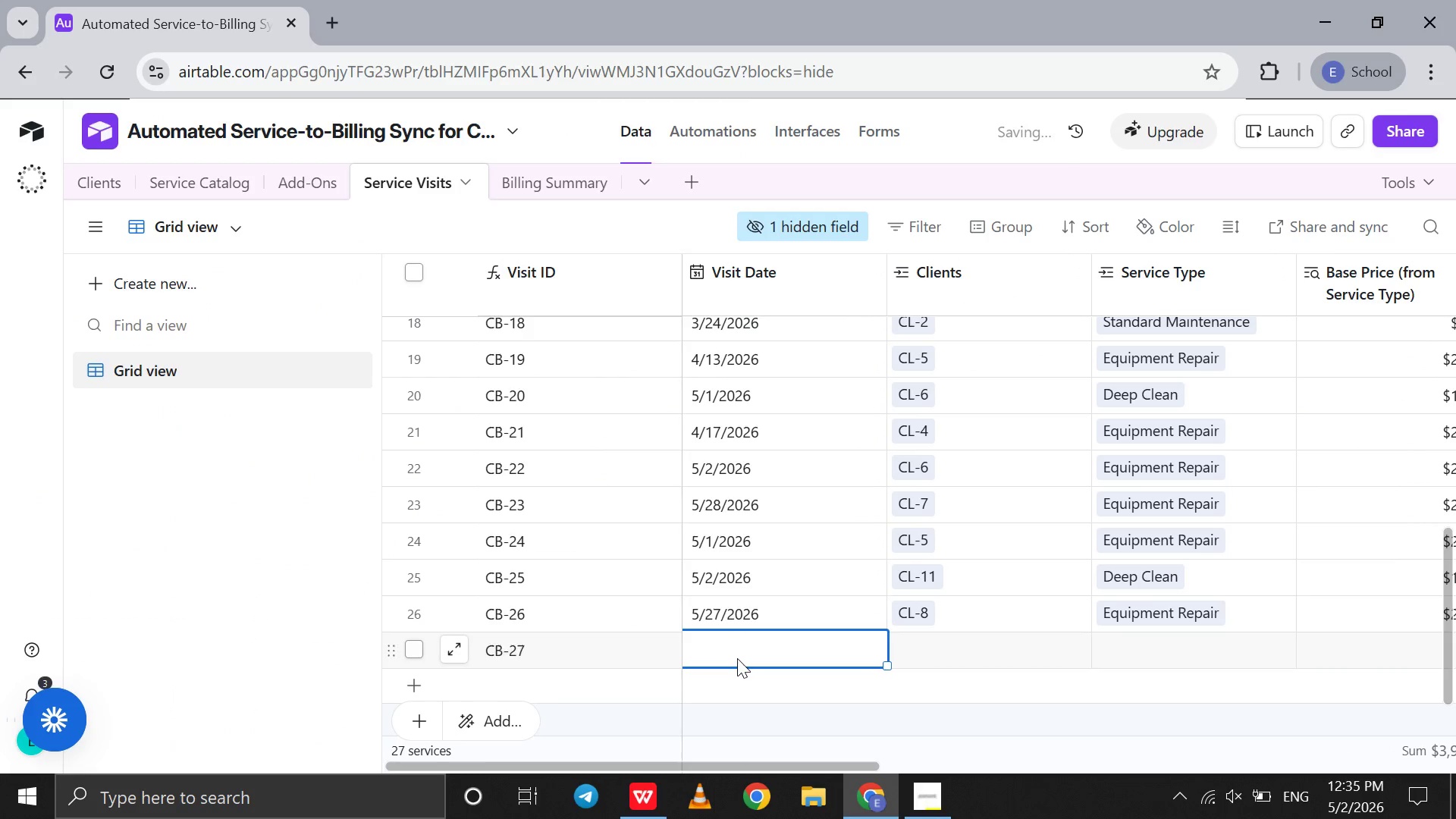 
double_click([737, 658])
 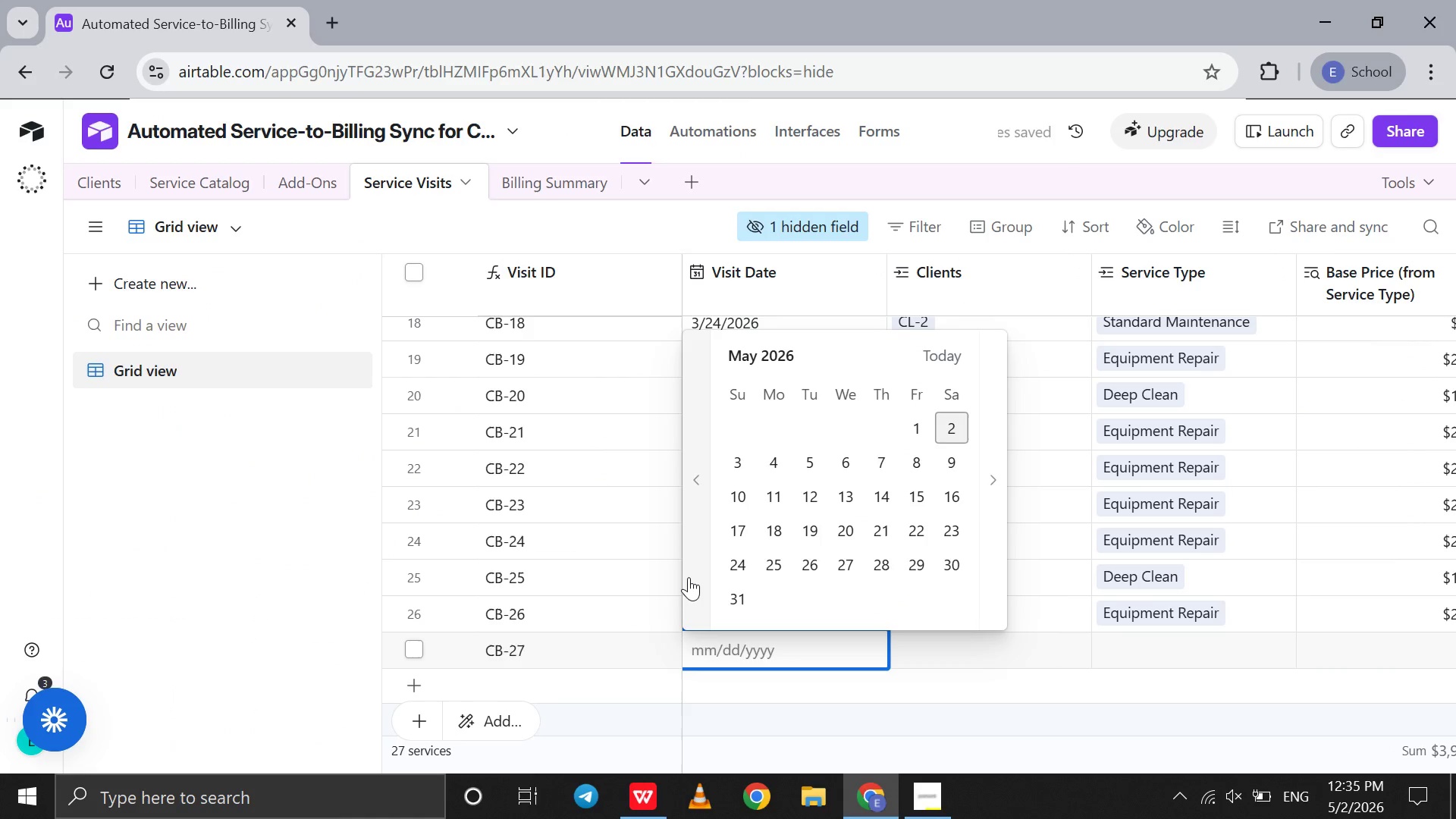 
double_click([689, 577])
 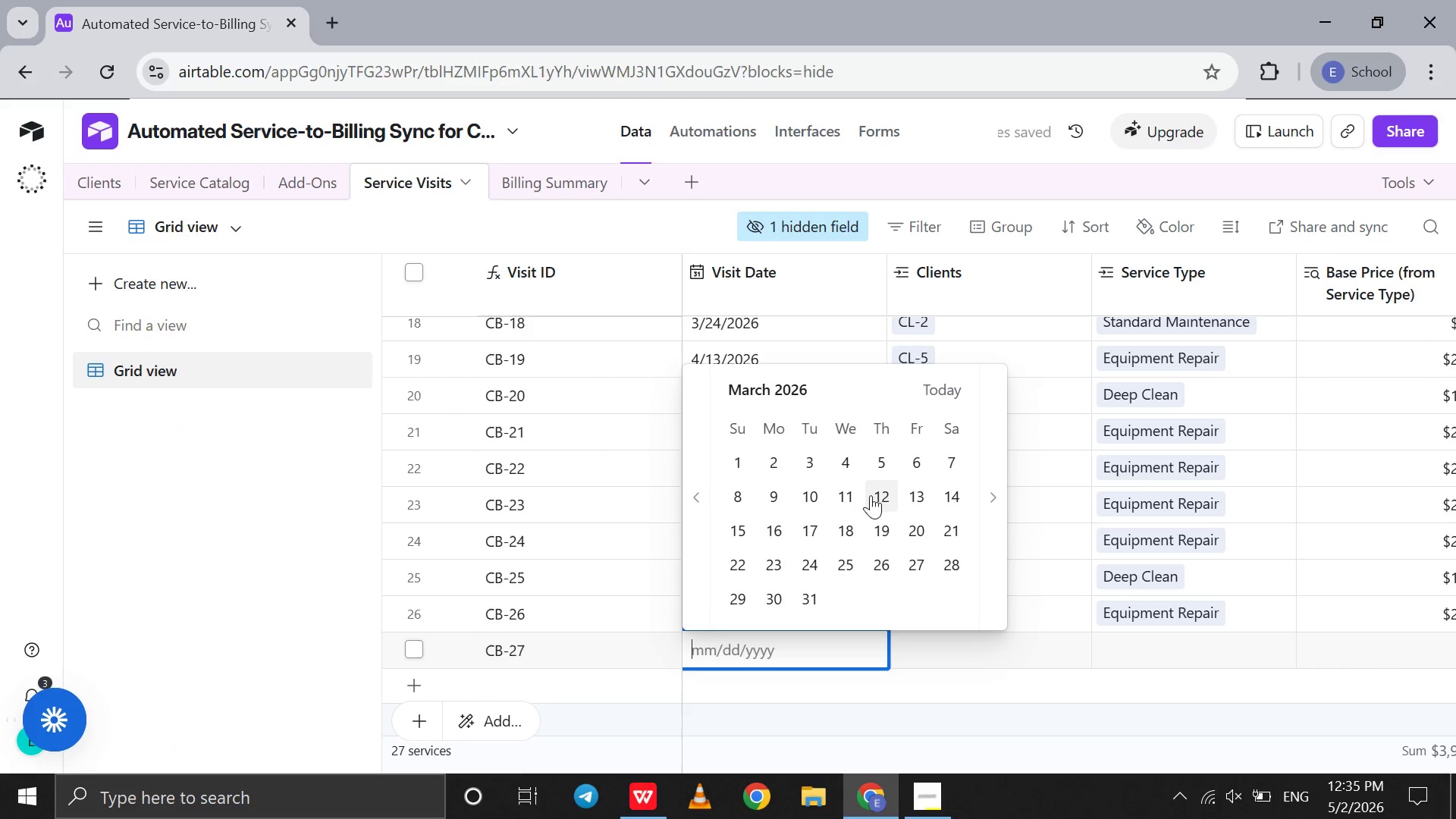 
left_click([917, 494])
 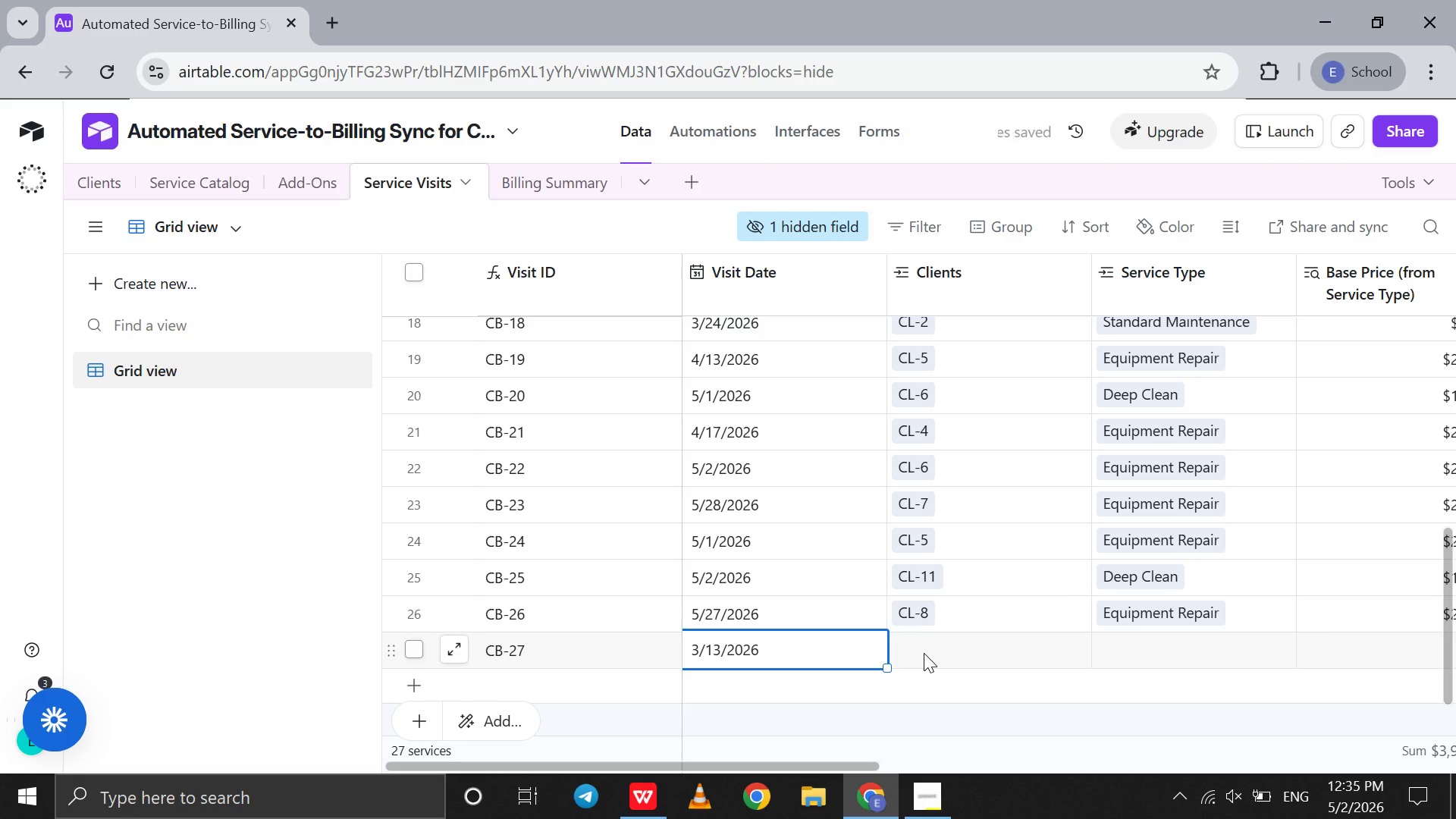 
double_click([924, 653])
 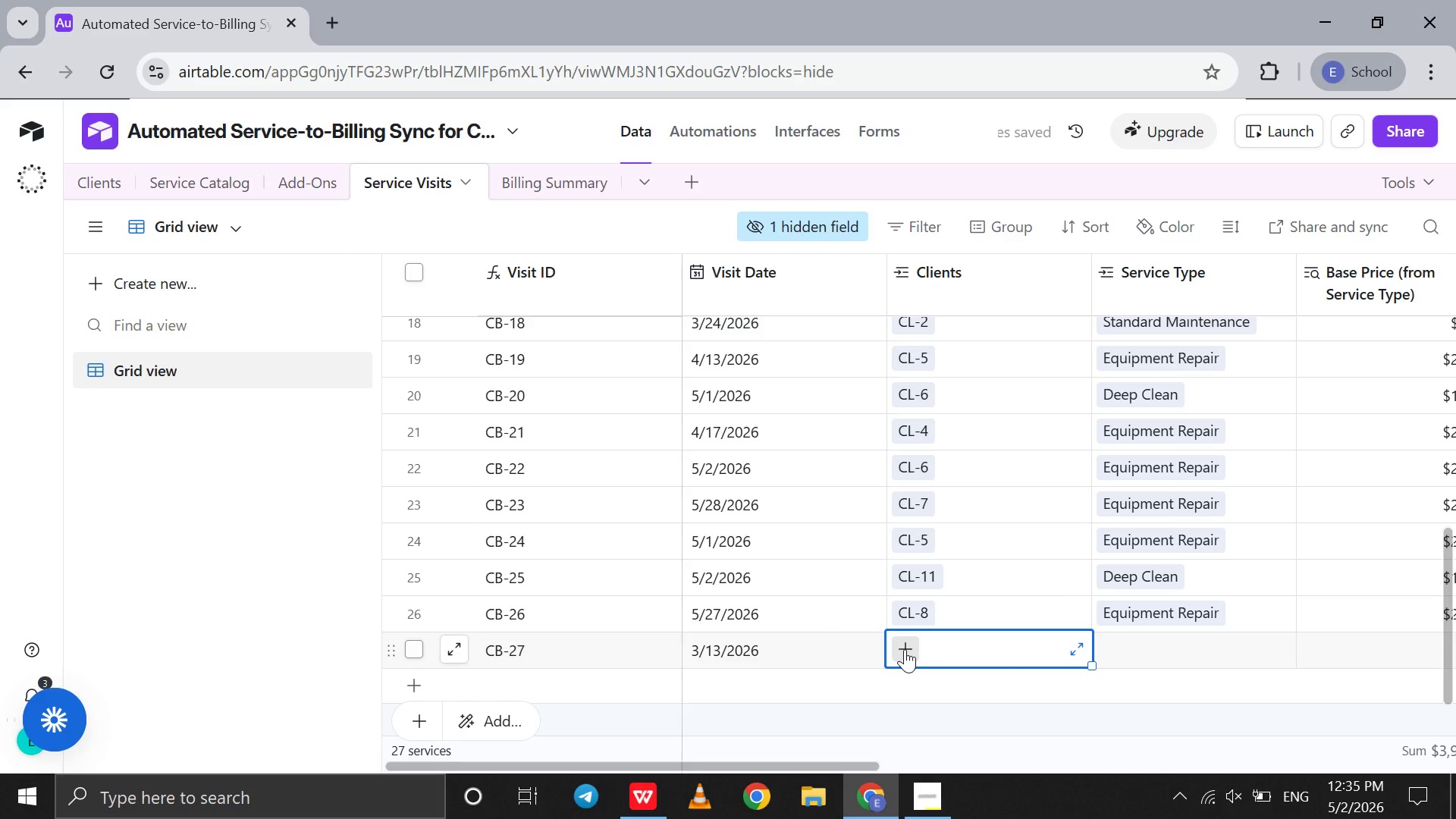 
left_click([905, 649])
 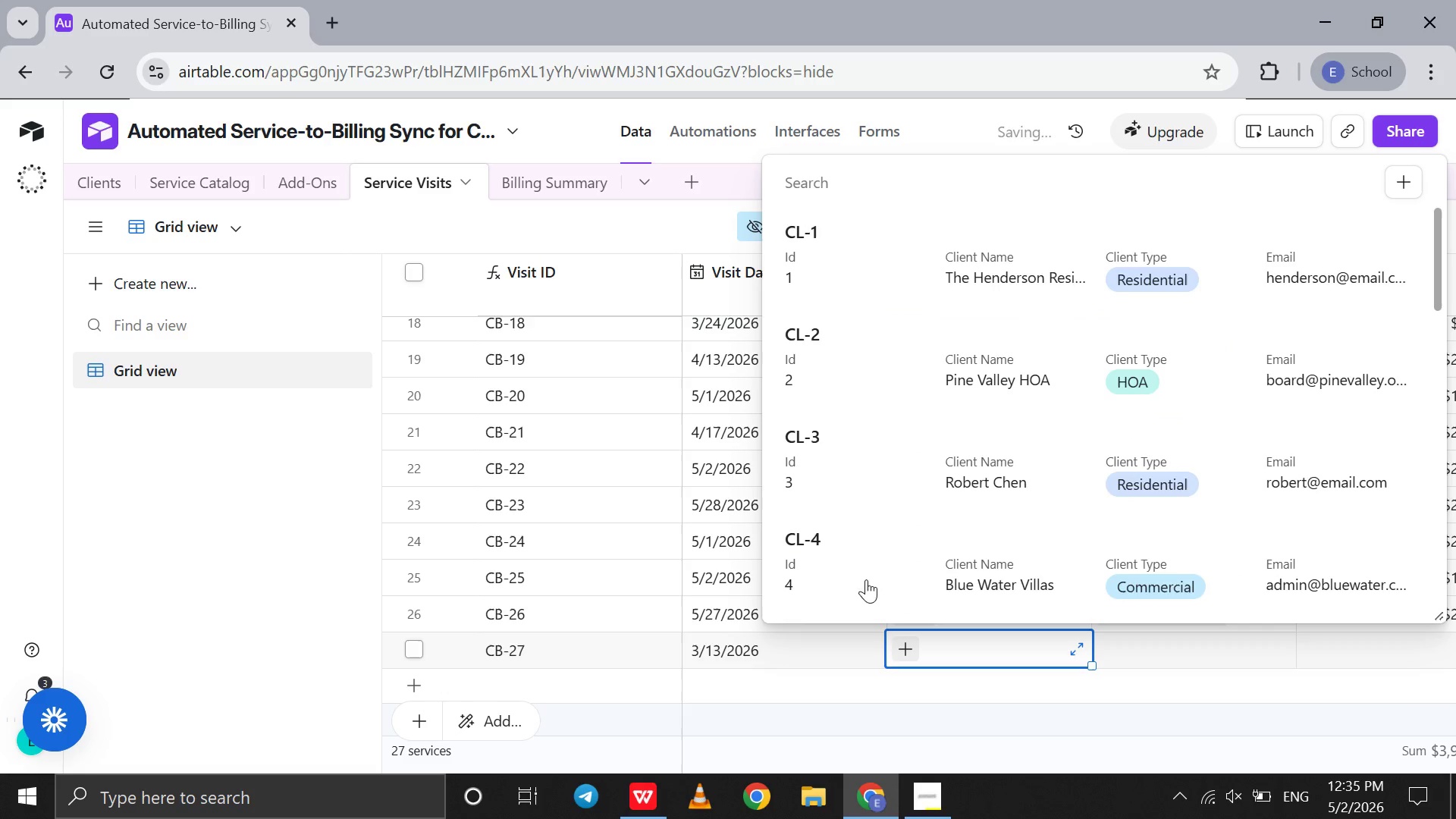 
scroll: coordinate [875, 564], scroll_direction: down, amount: 16.0
 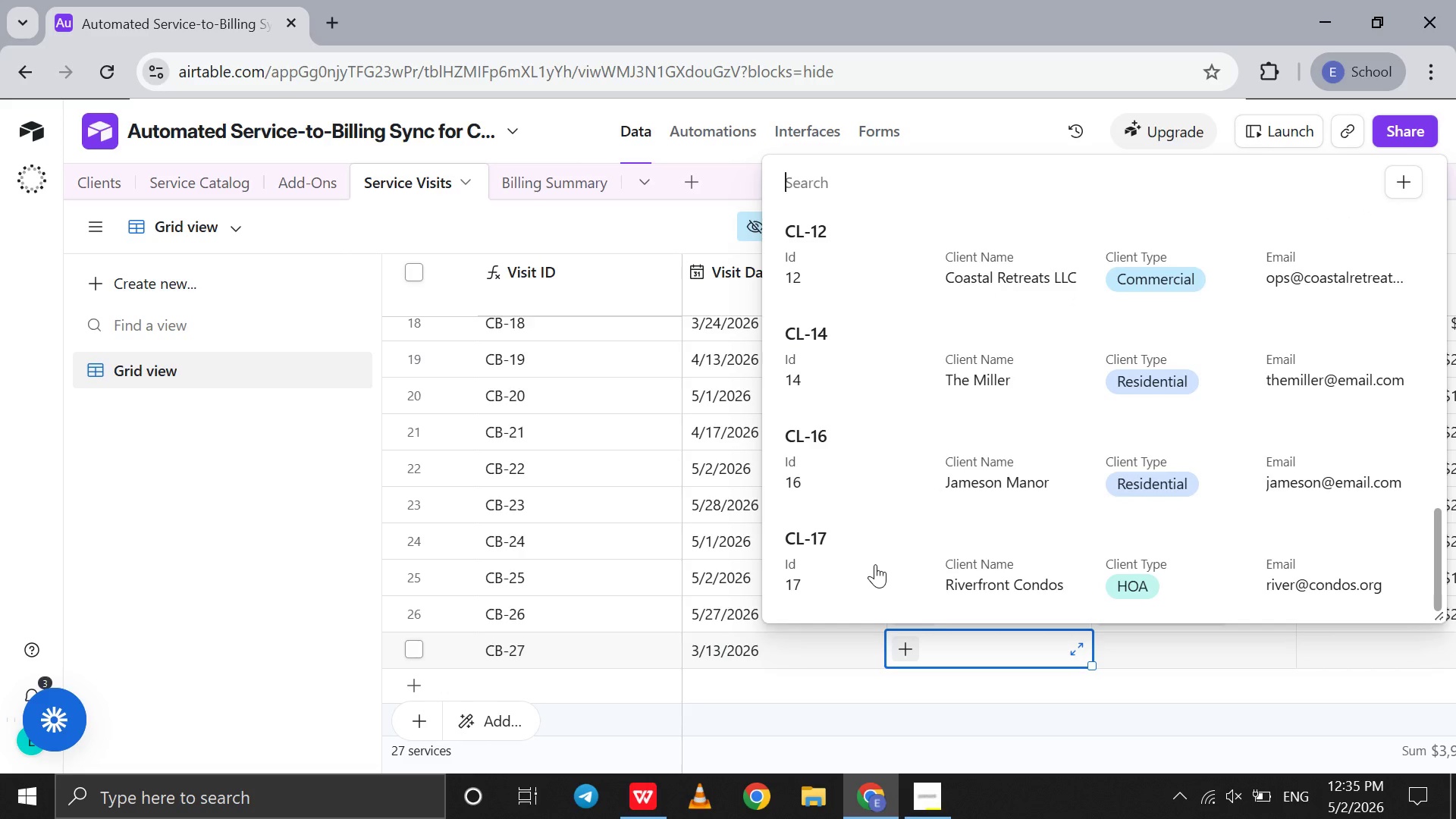 
left_click([644, 787])
 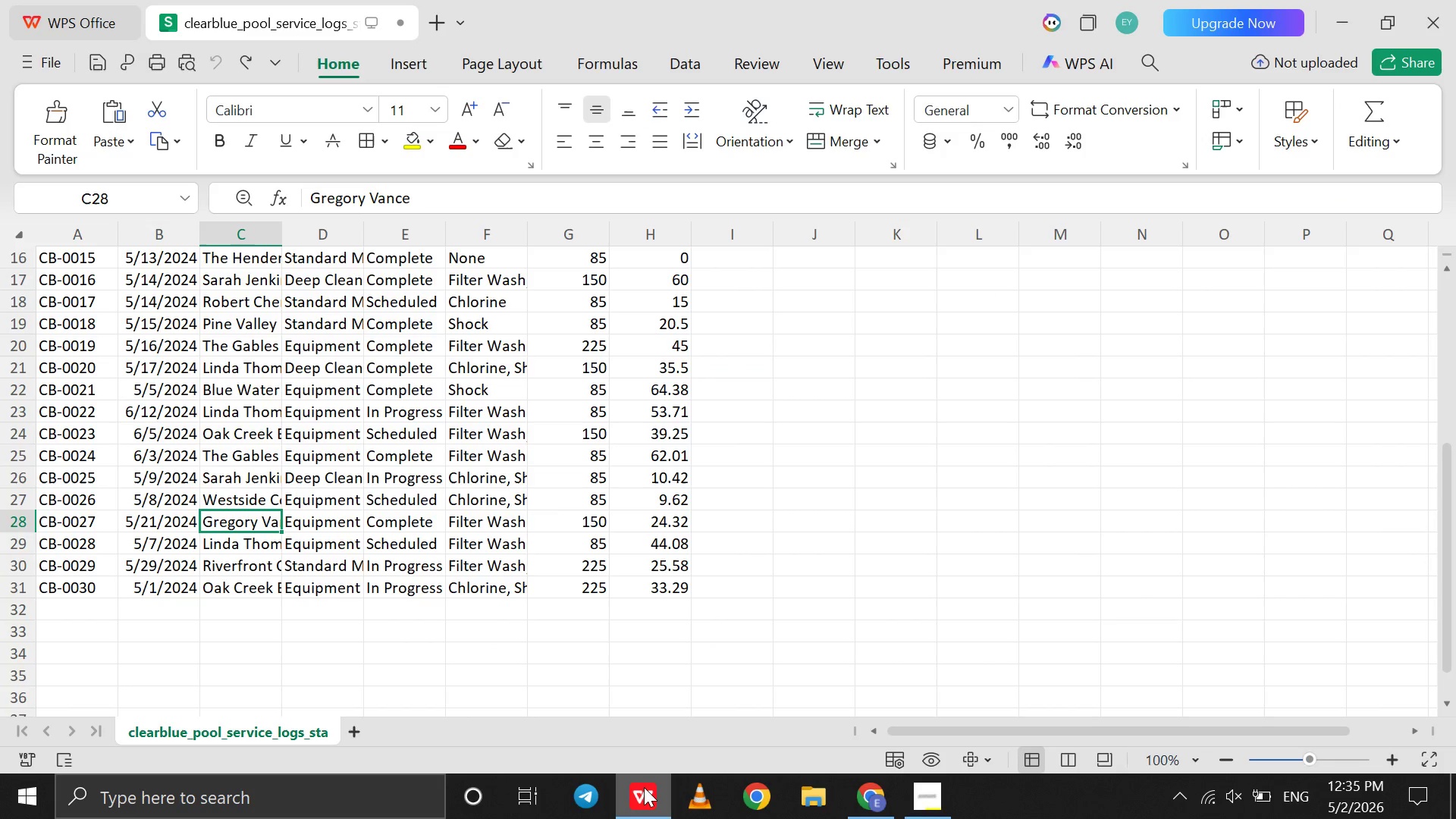 
left_click([644, 787])
 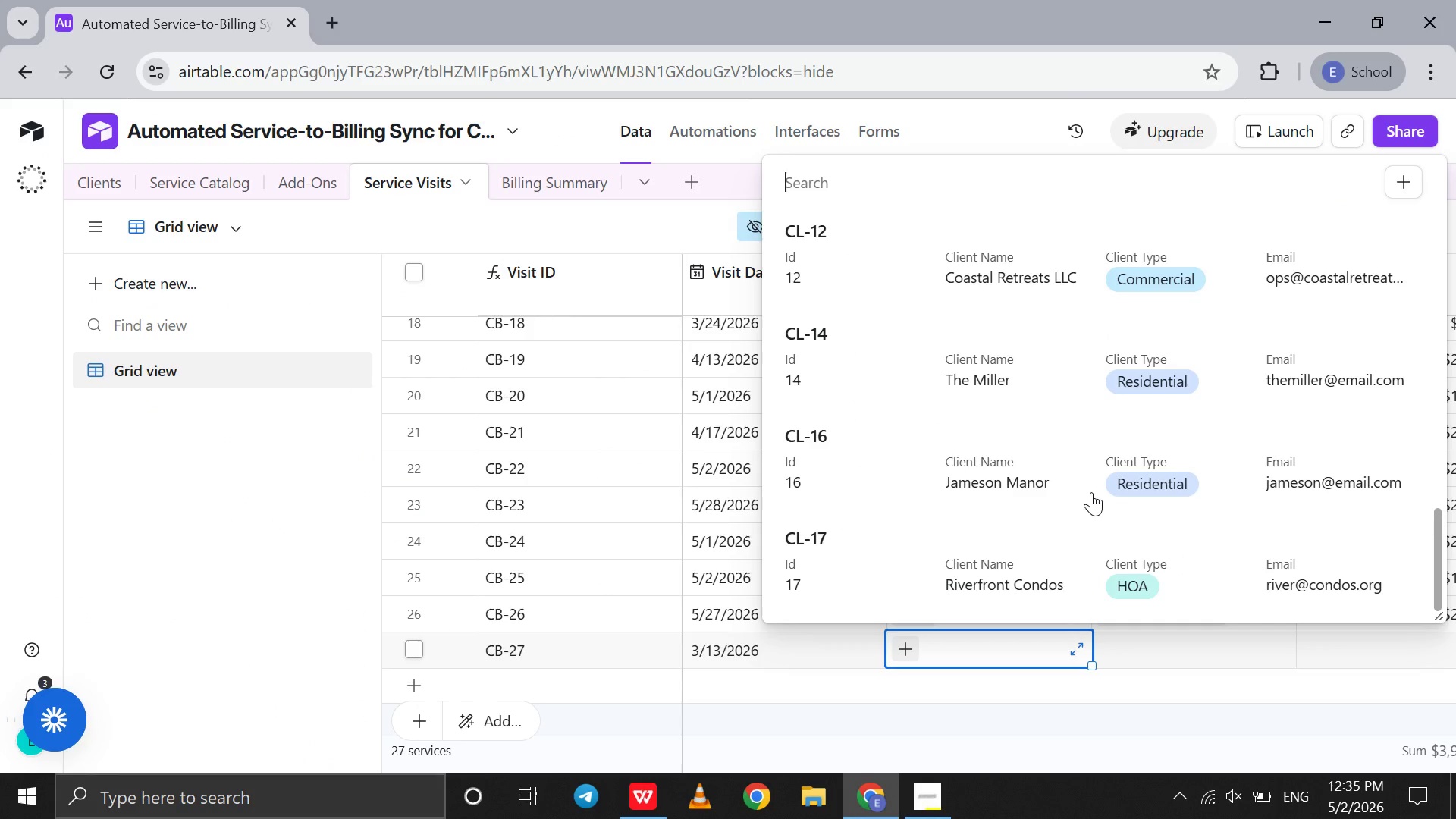 
scroll: coordinate [1091, 492], scroll_direction: up, amount: 6.0
 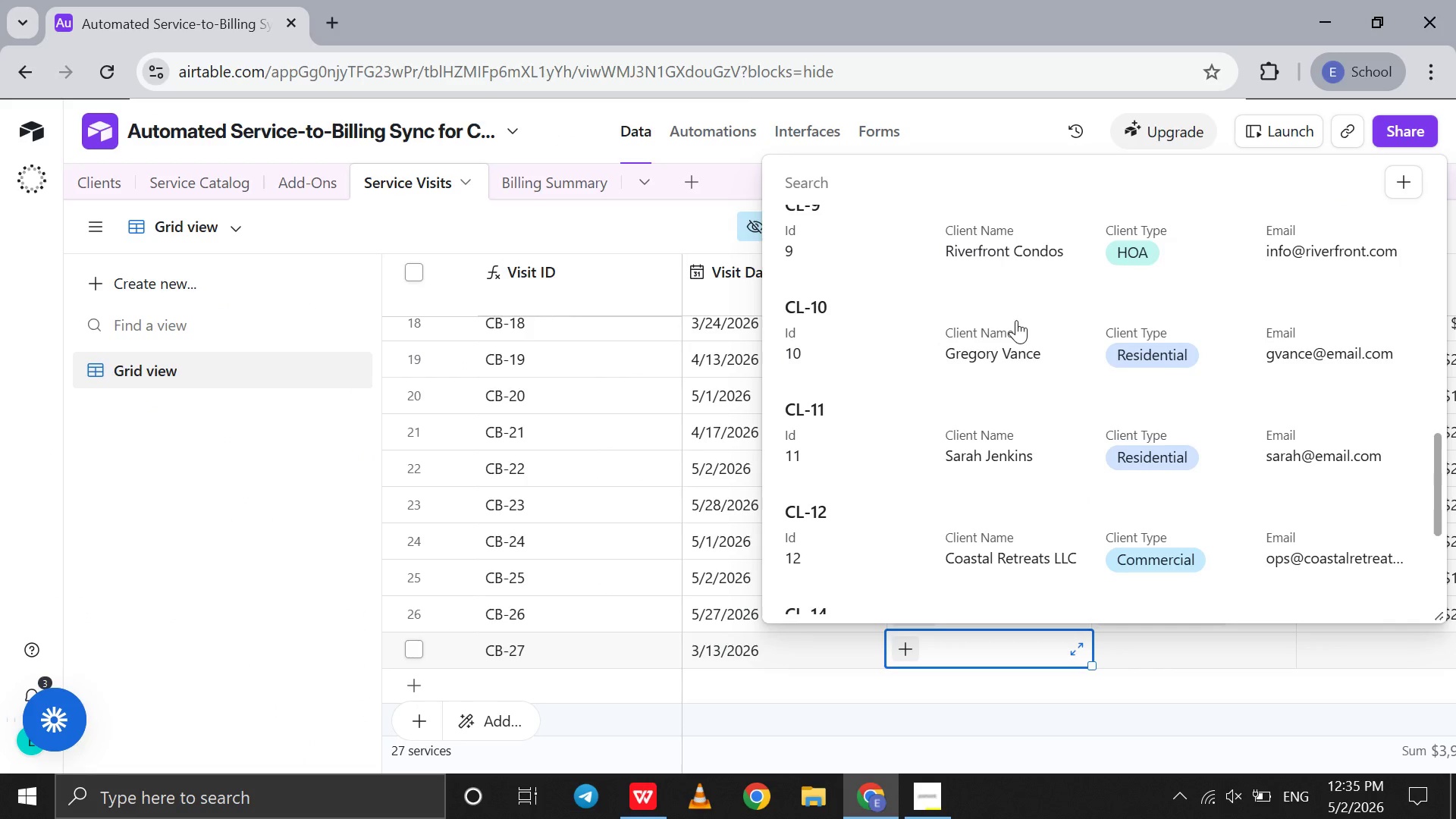 
left_click([1016, 320])
 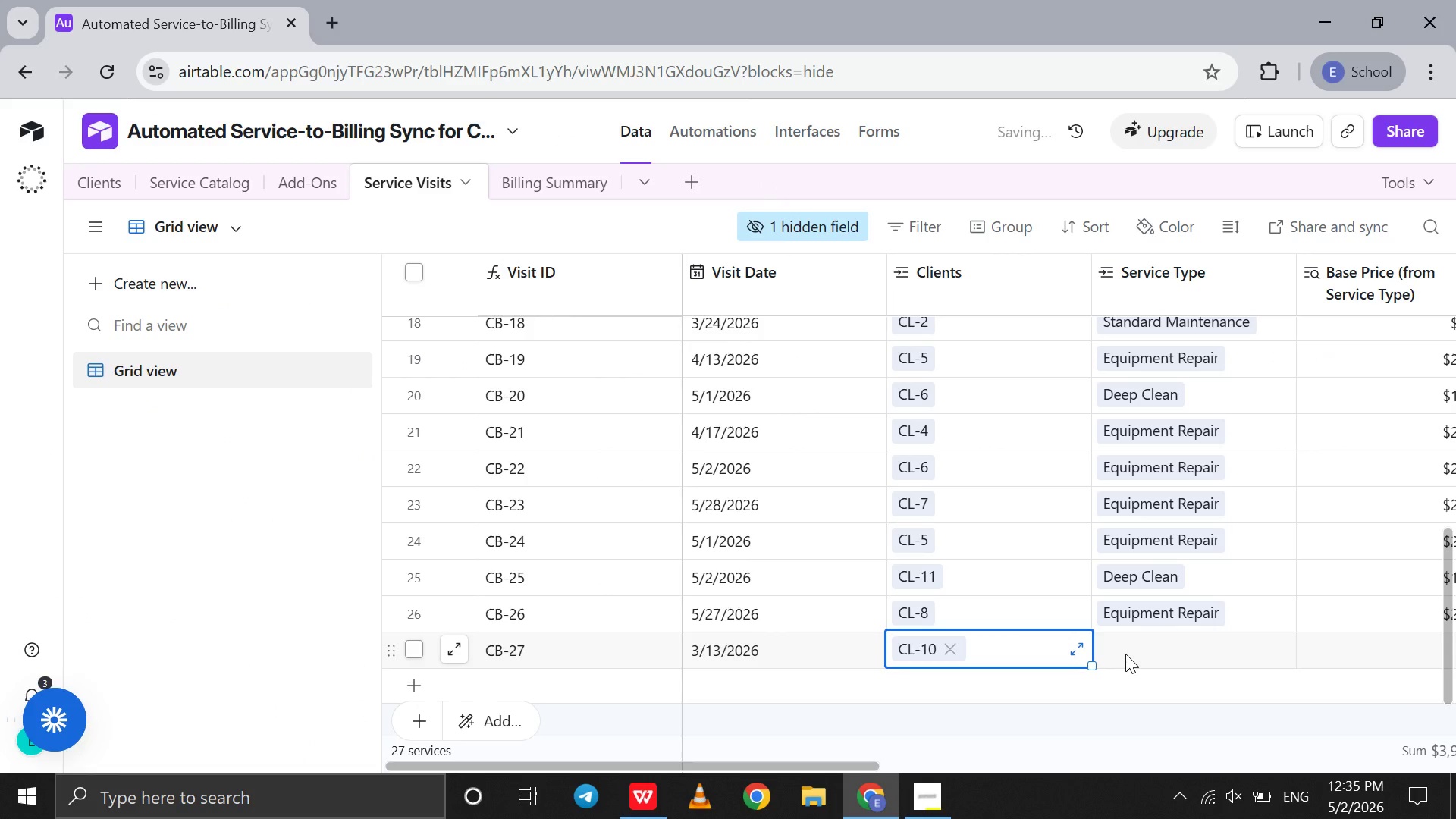 
left_click([1125, 654])
 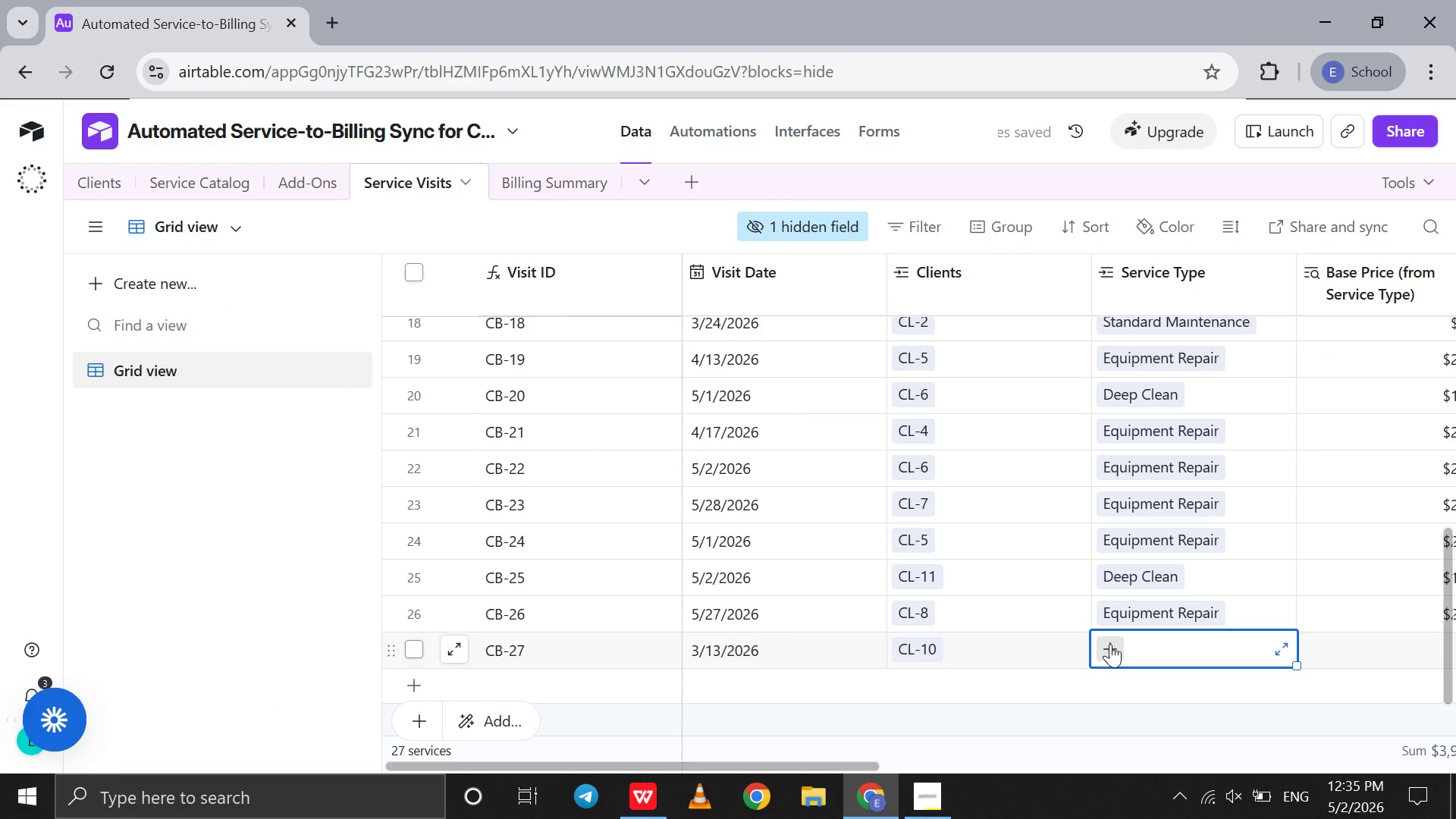 
left_click([1110, 644])
 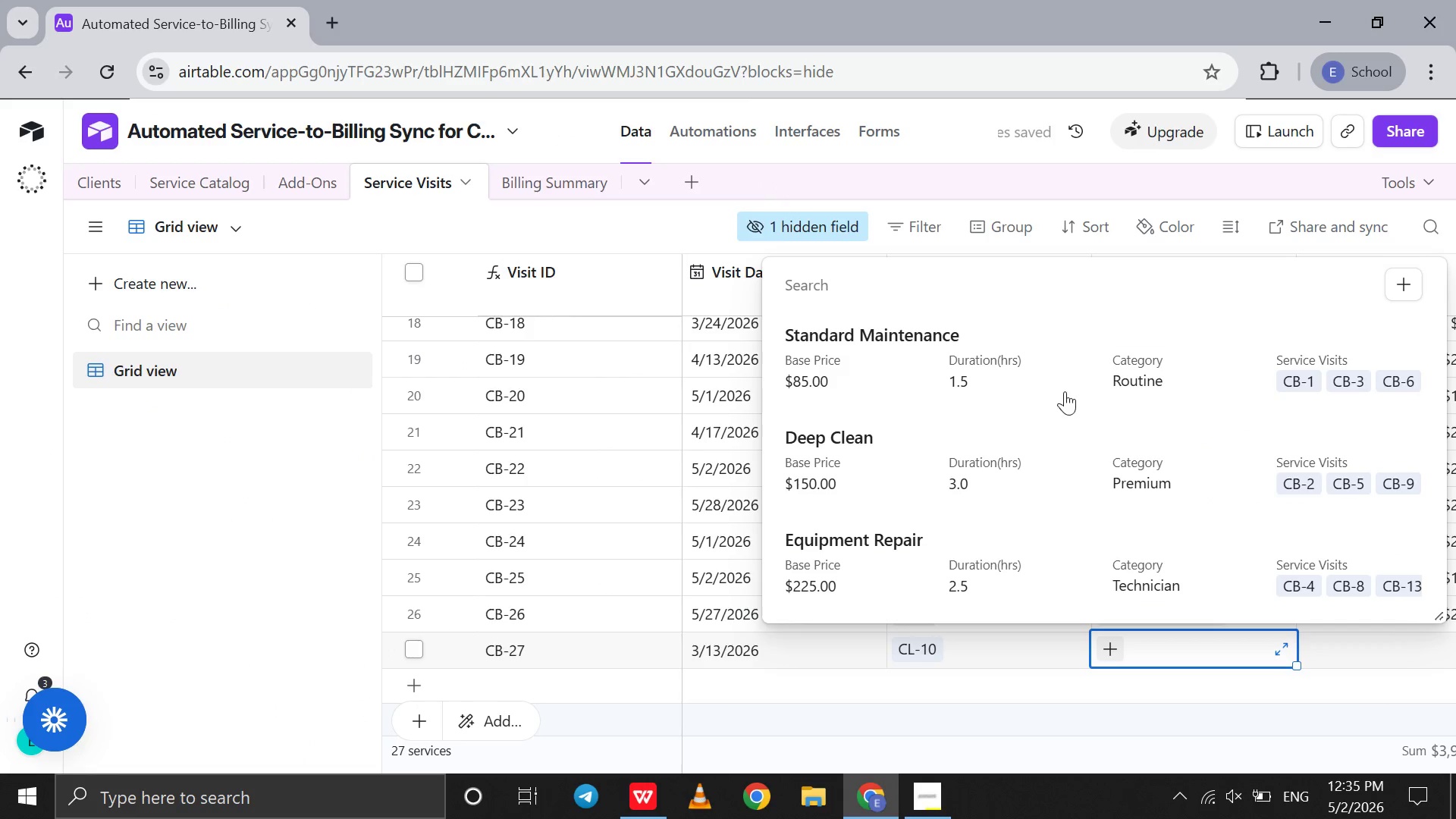 
left_click([1050, 557])
 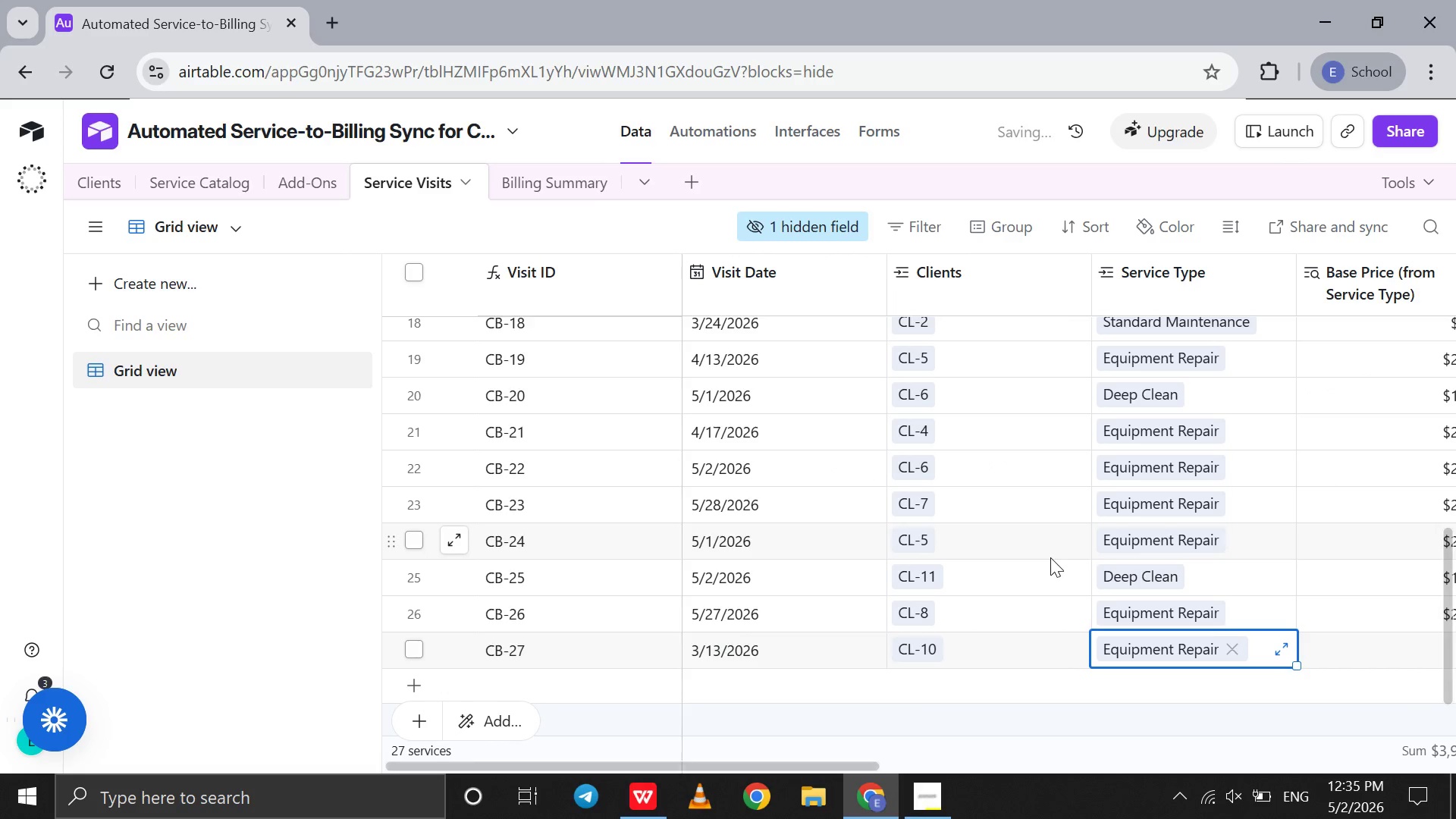 
scroll: coordinate [1050, 557], scroll_direction: down, amount: 4.0
 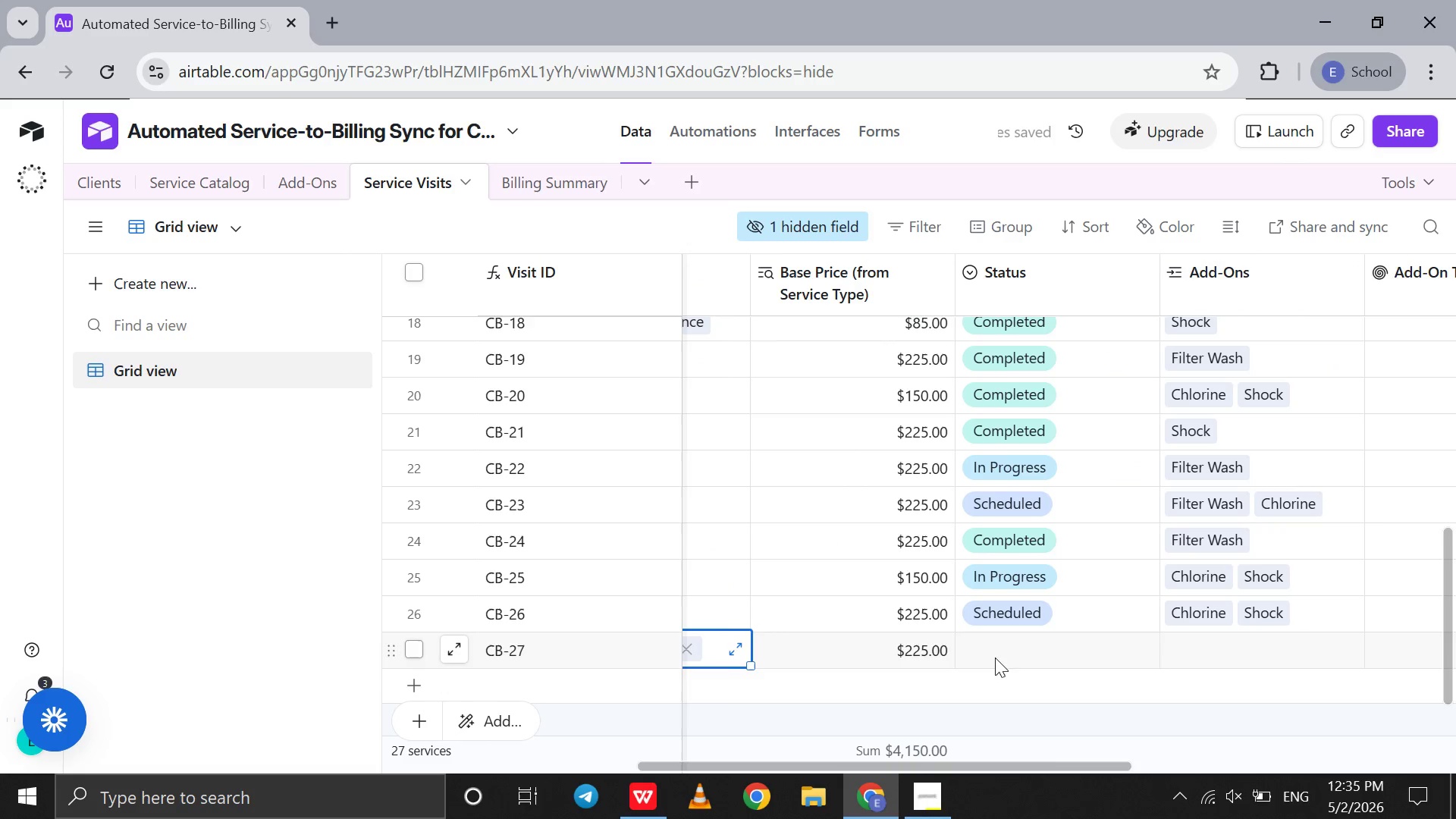 
double_click([995, 657])
 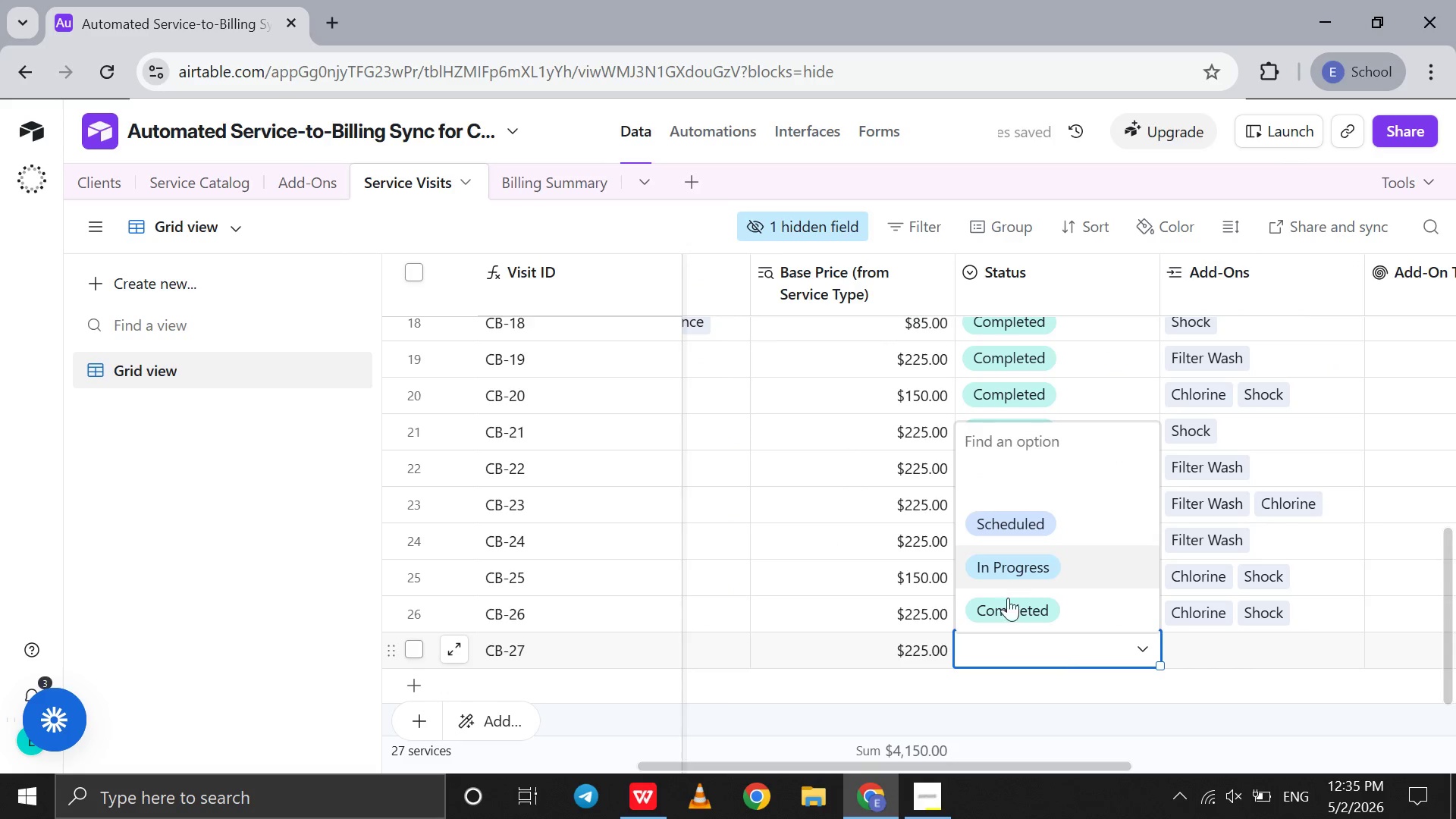 
left_click([1006, 607])
 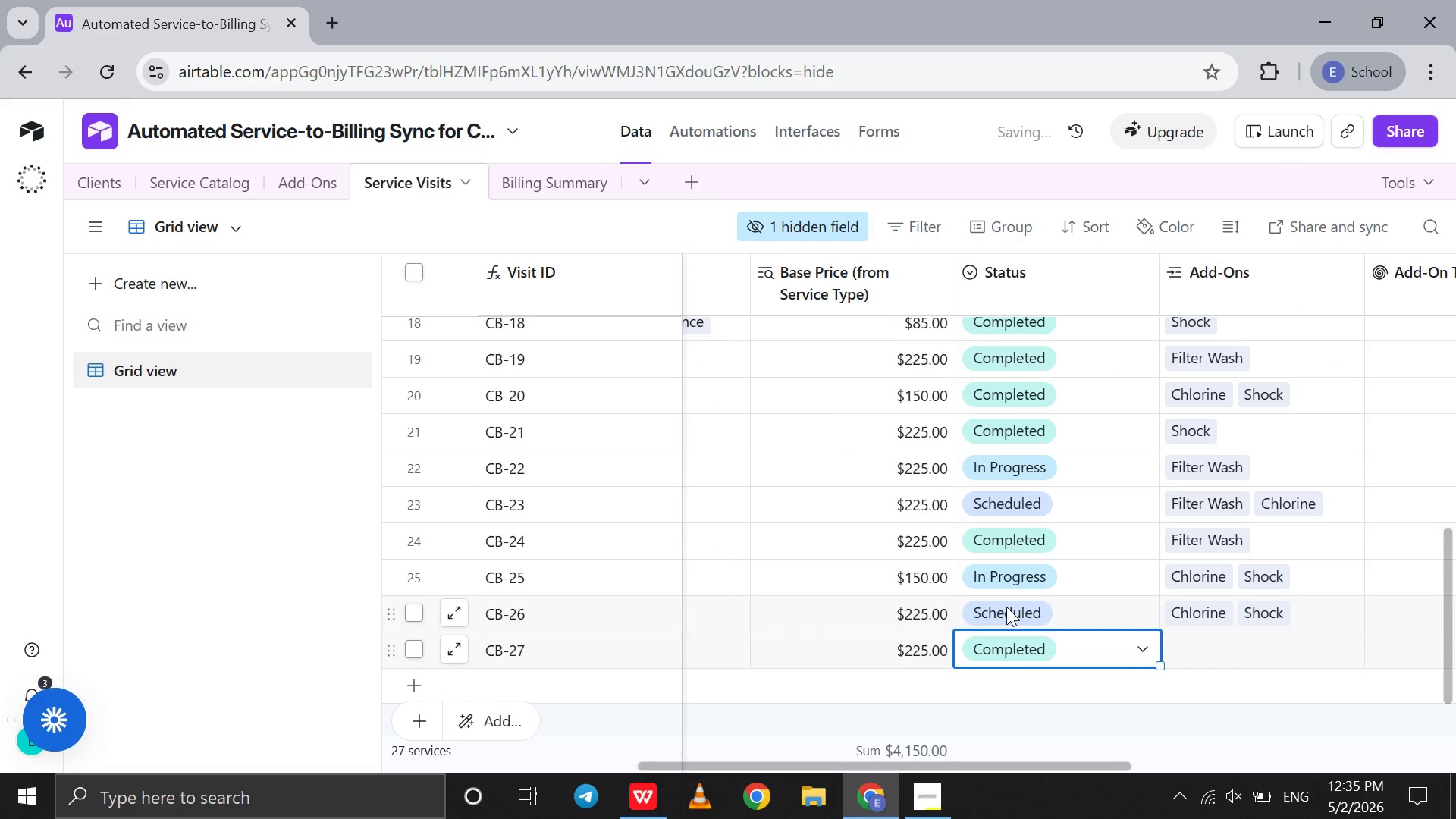 
scroll: coordinate [1006, 607], scroll_direction: down, amount: 1.0
 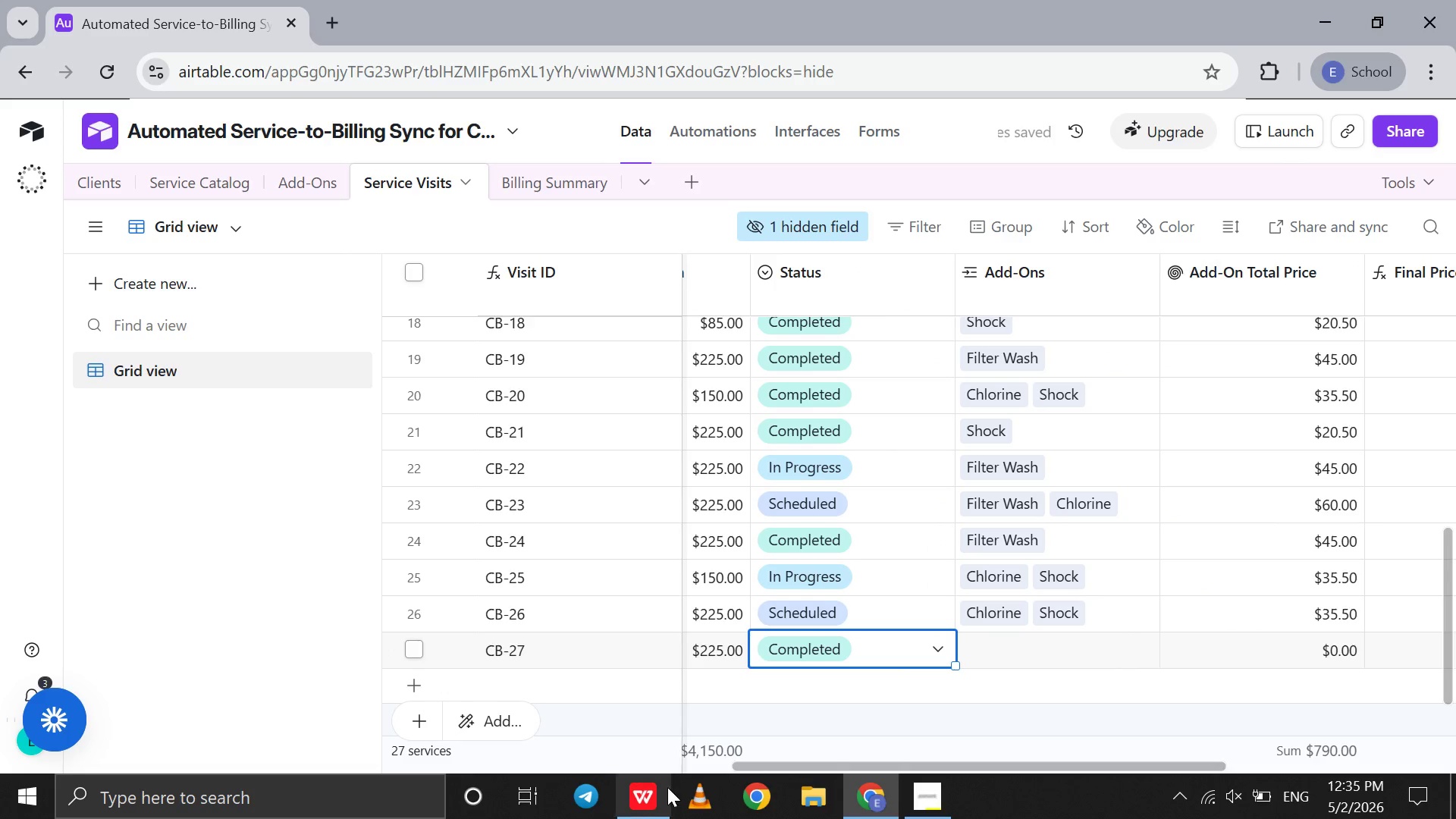 
left_click([664, 800])
 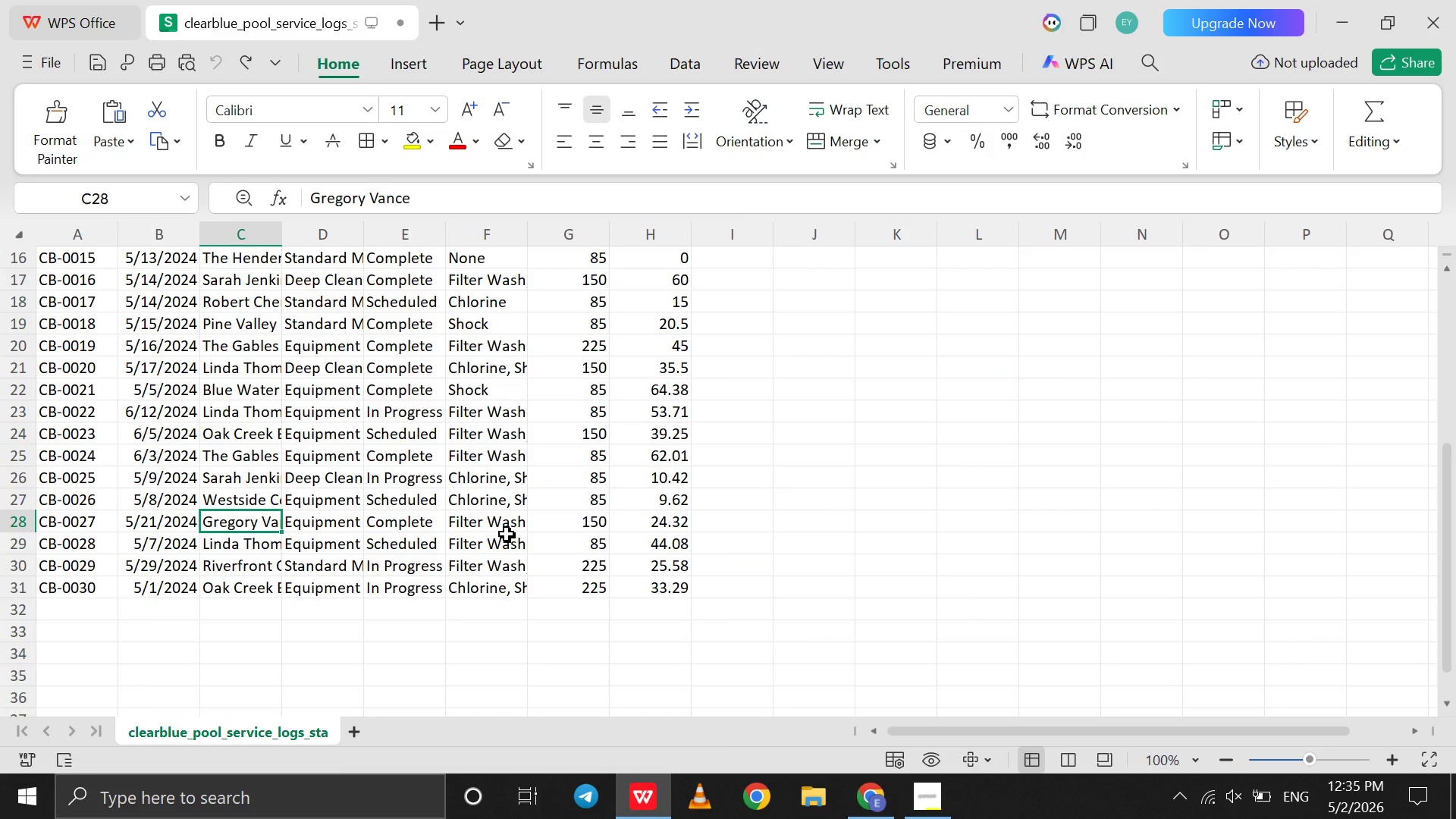 
left_click([495, 525])
 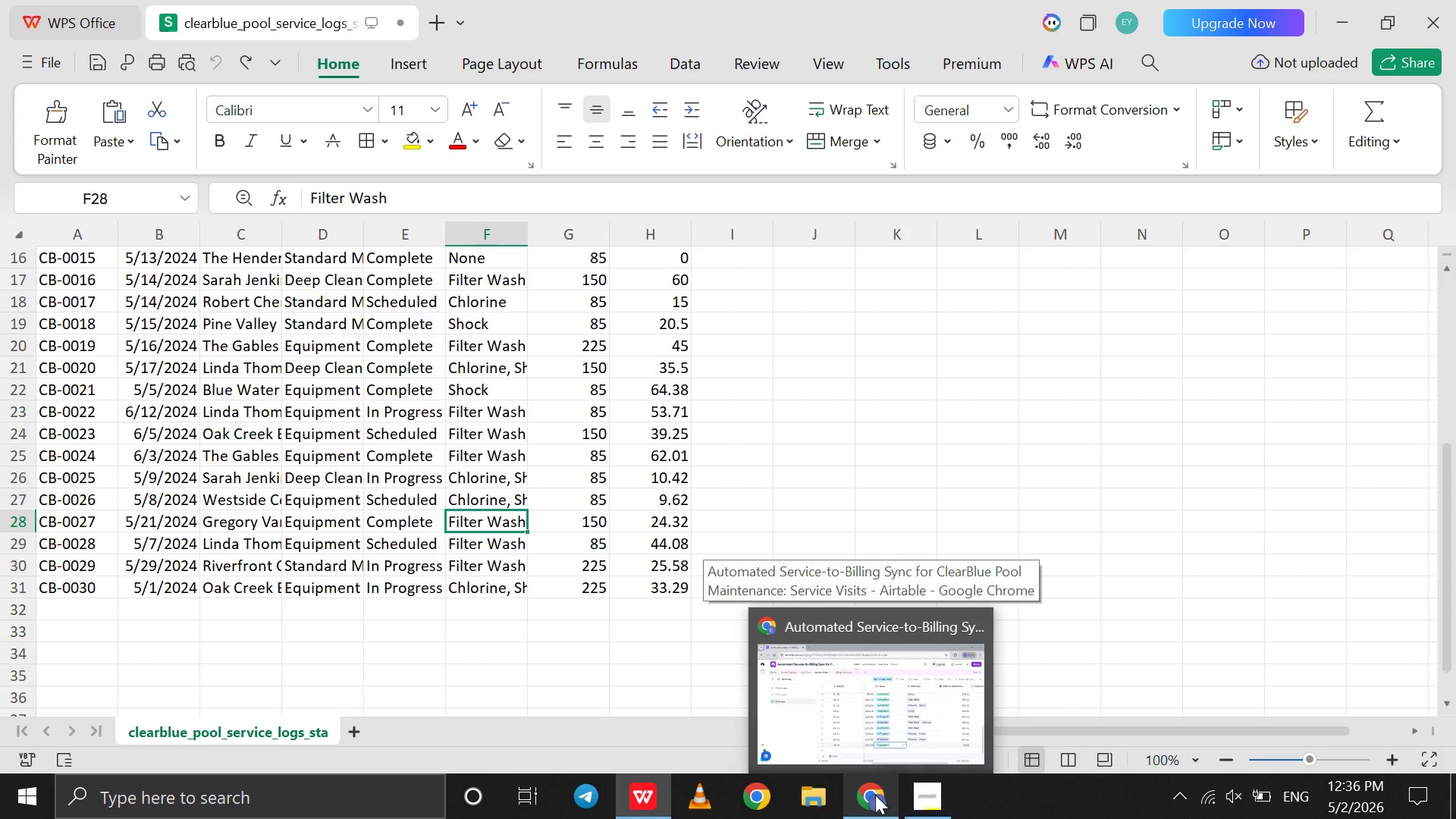 
wait(7.34)
 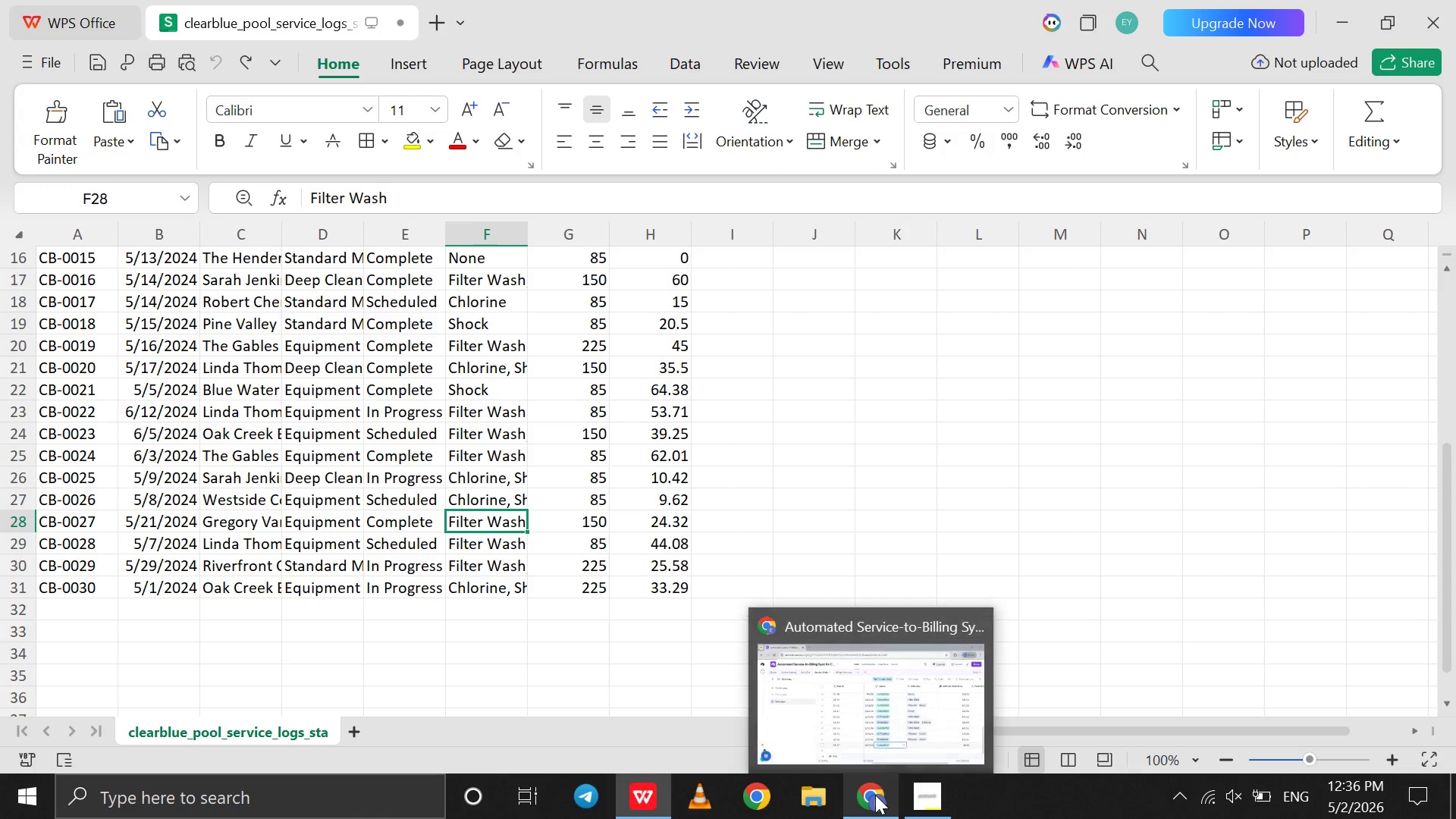 
left_click([875, 795])
 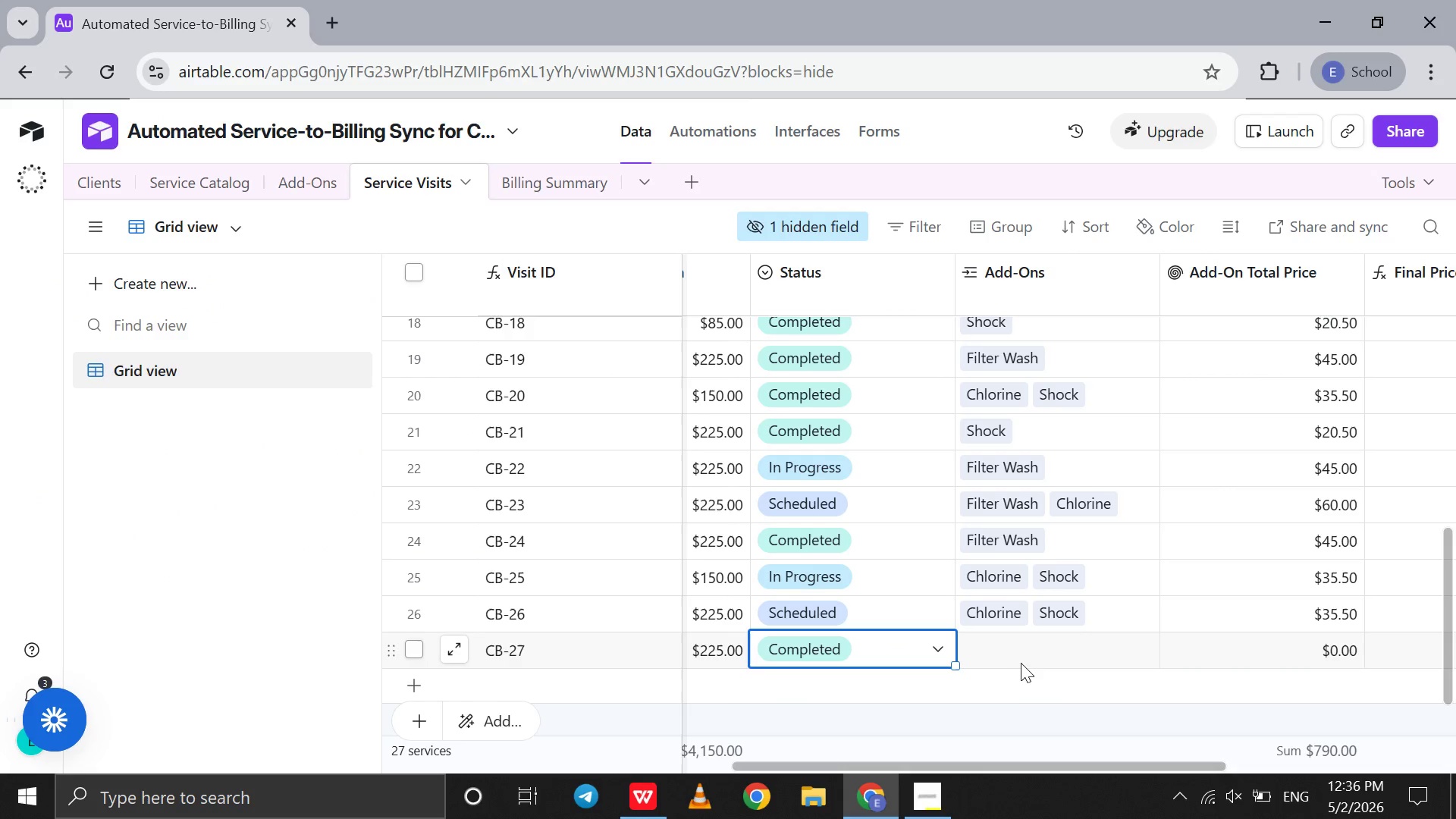 
left_click([1027, 657])
 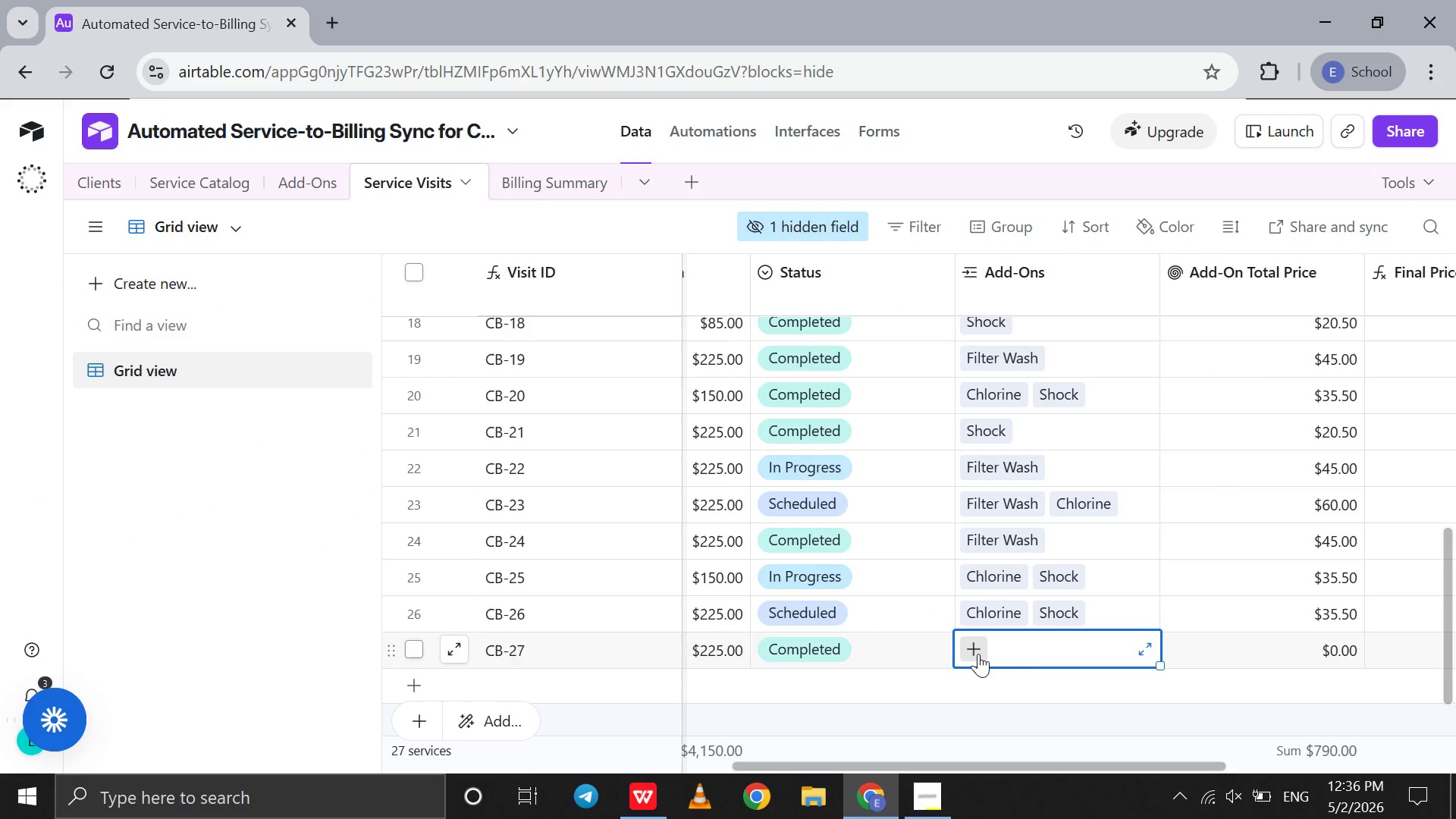 
left_click([978, 654])
 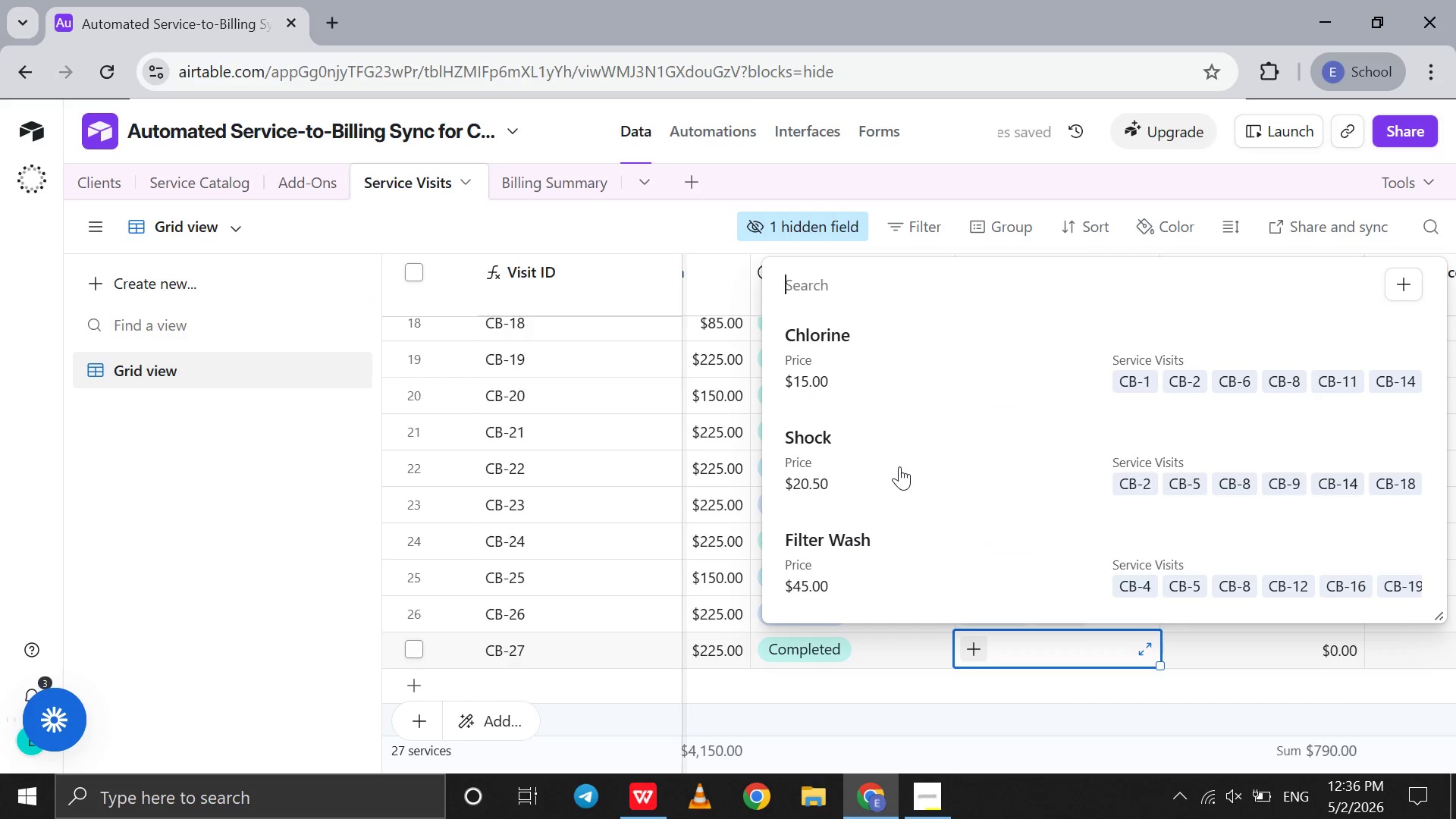 
left_click([877, 532])
 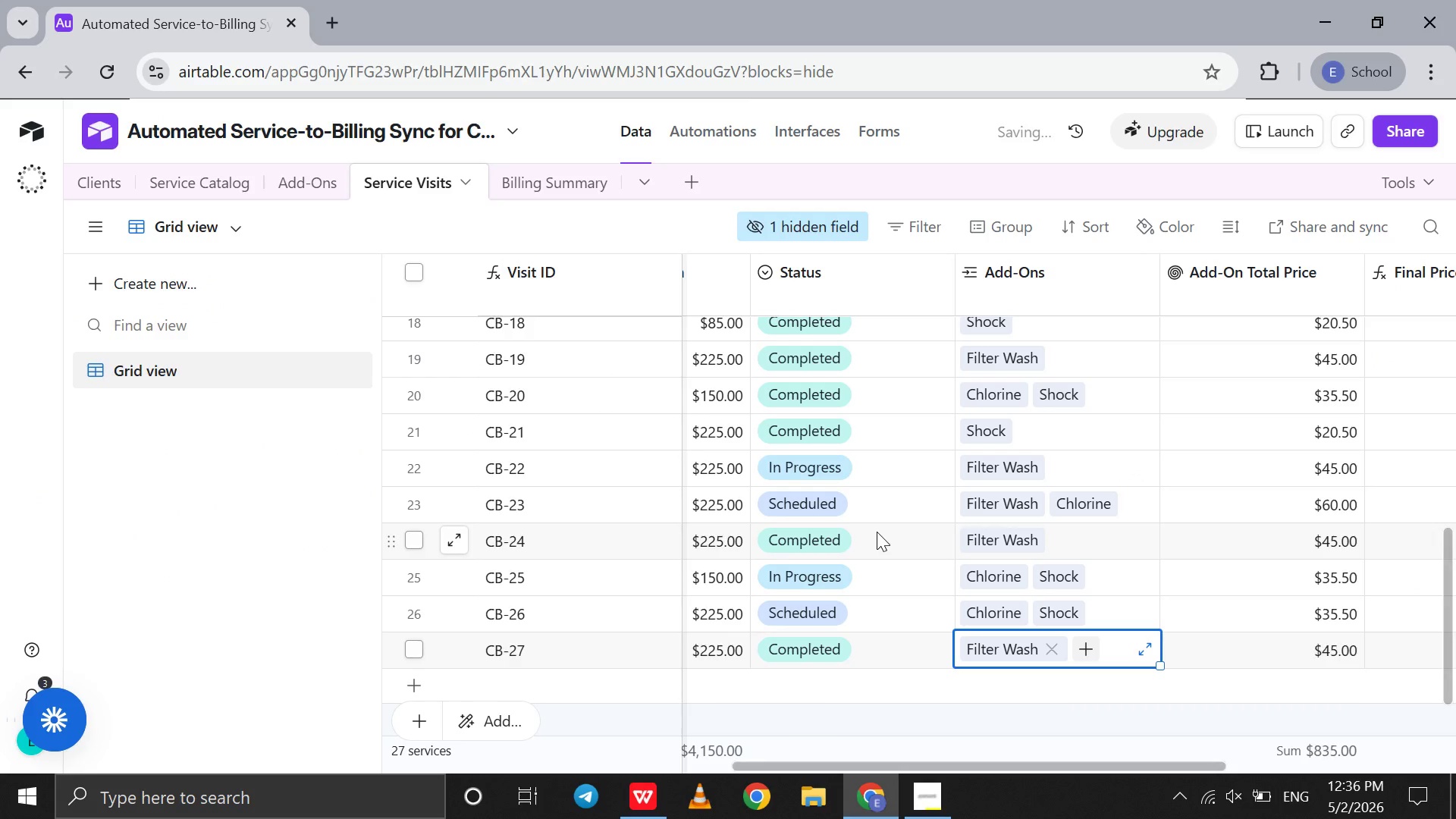 
scroll: coordinate [877, 532], scroll_direction: up, amount: 13.0
 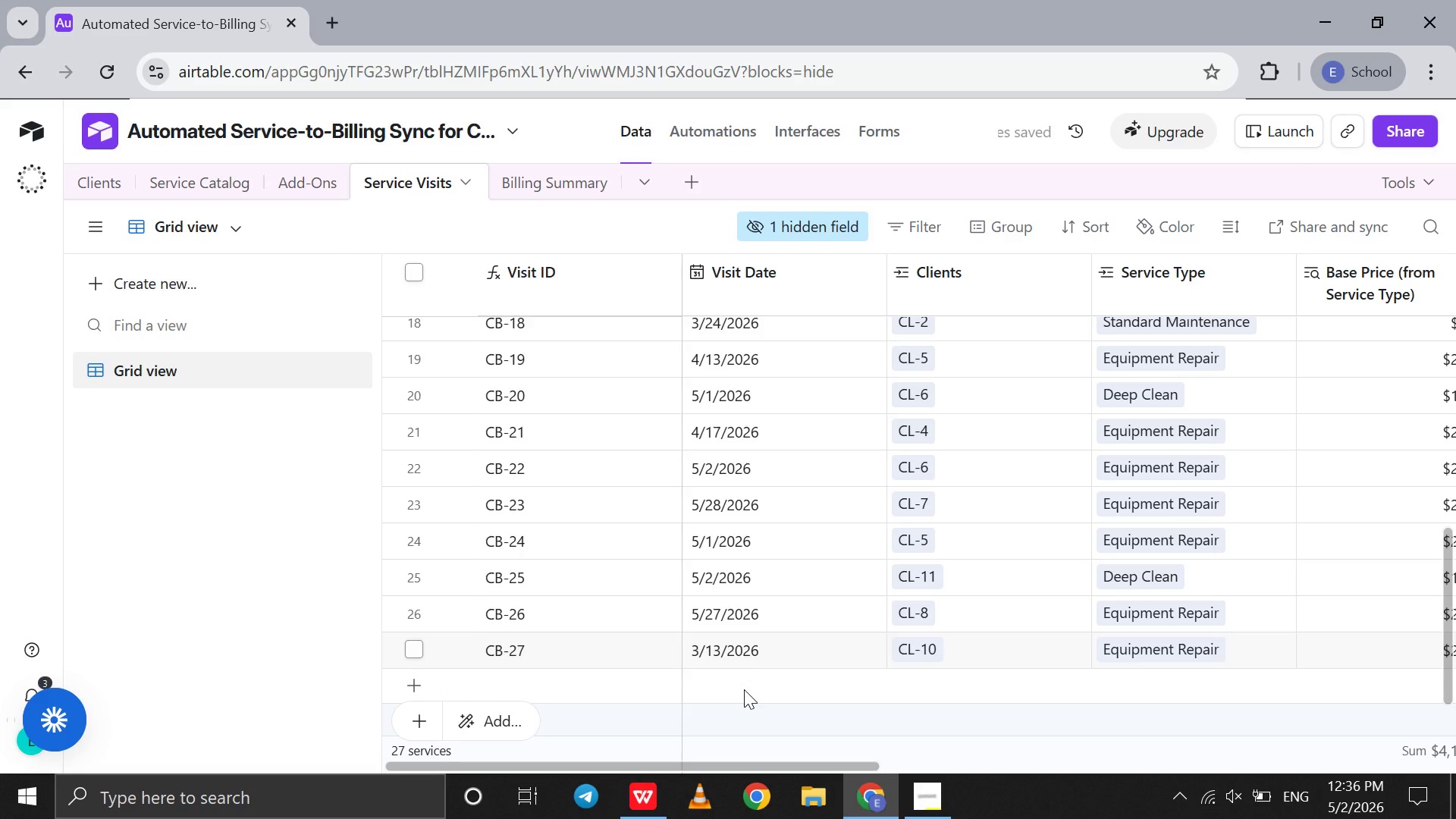 
double_click([744, 689])
 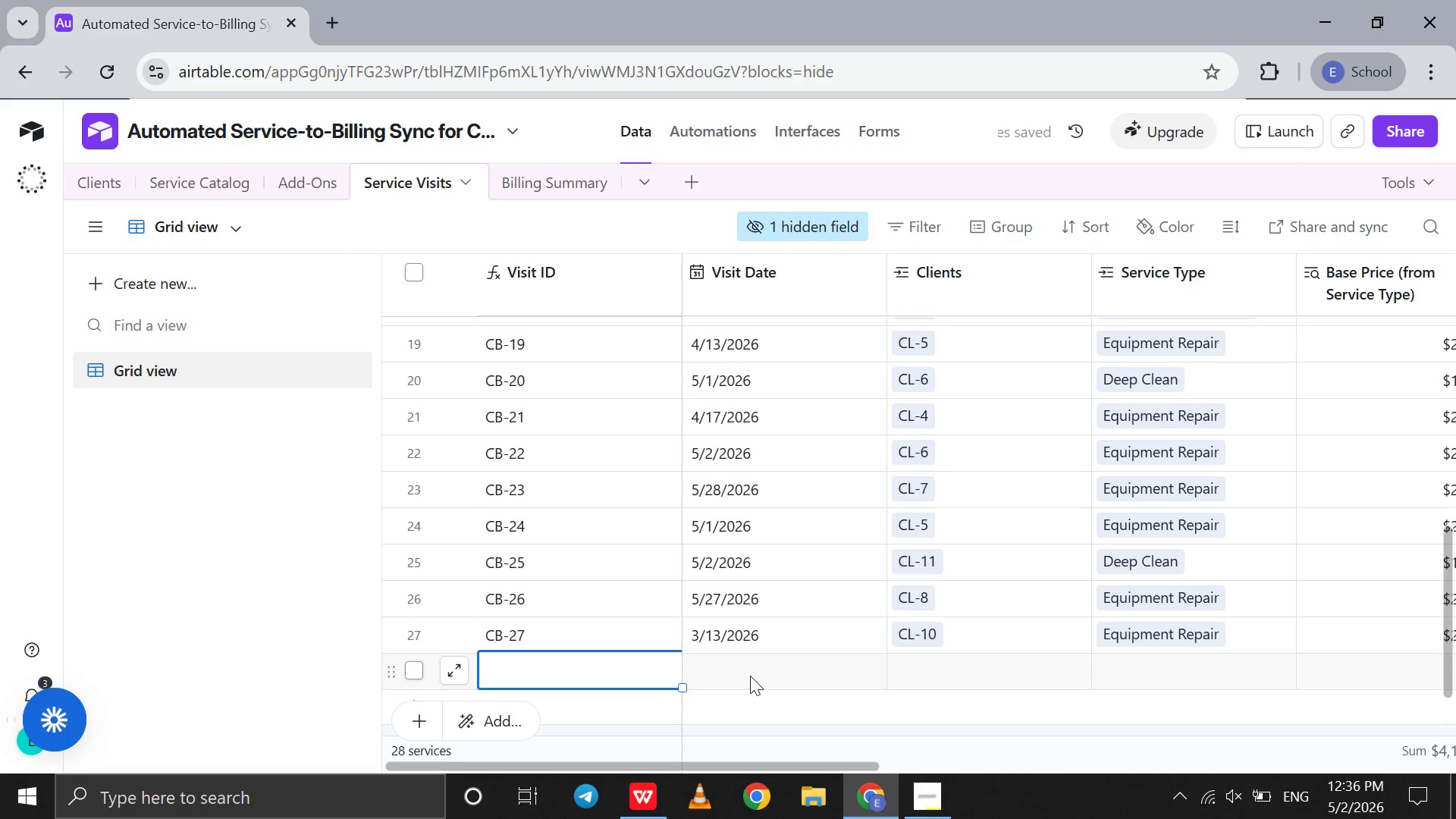 
double_click([750, 676])
 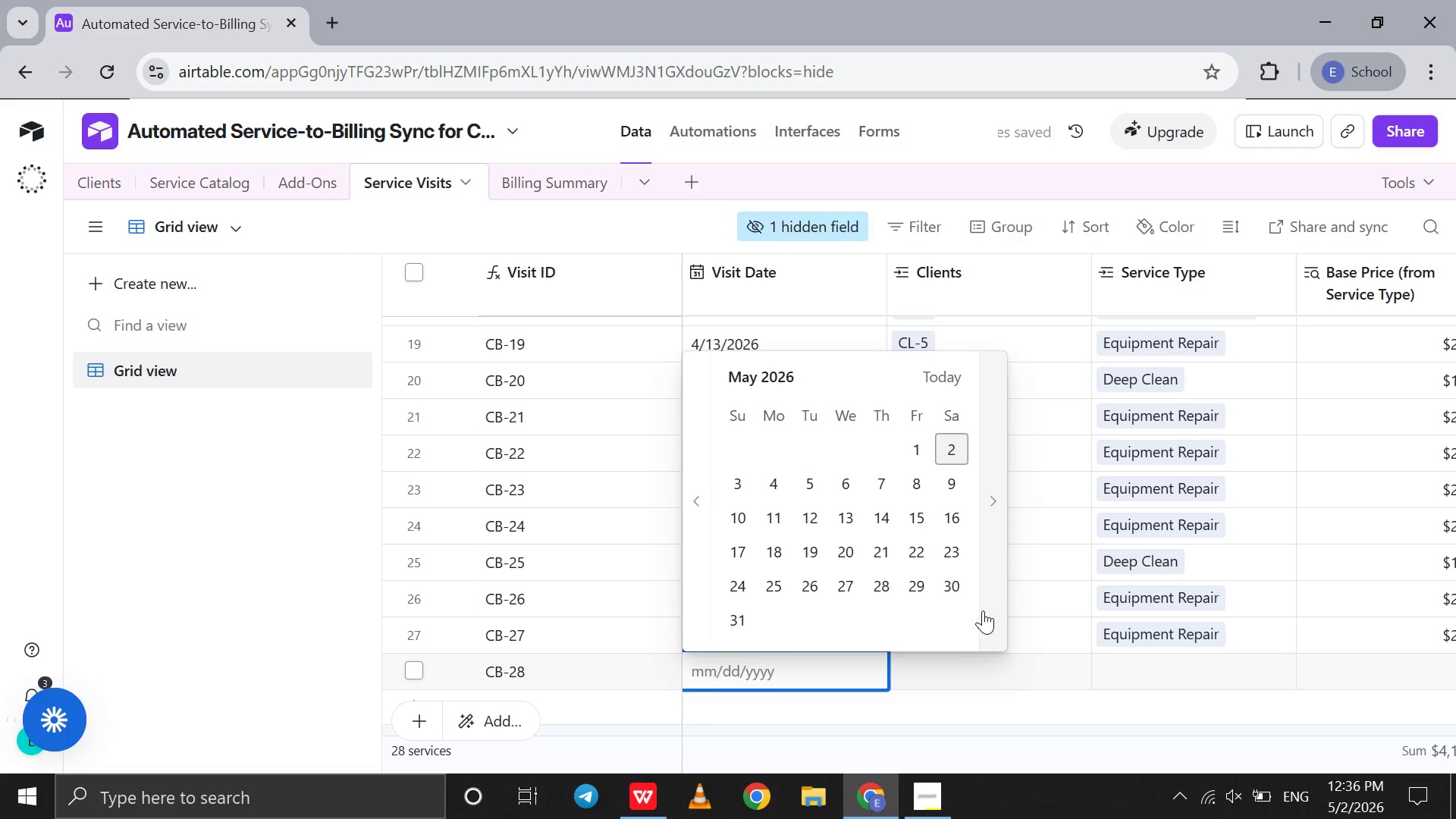 
left_click([983, 610])
 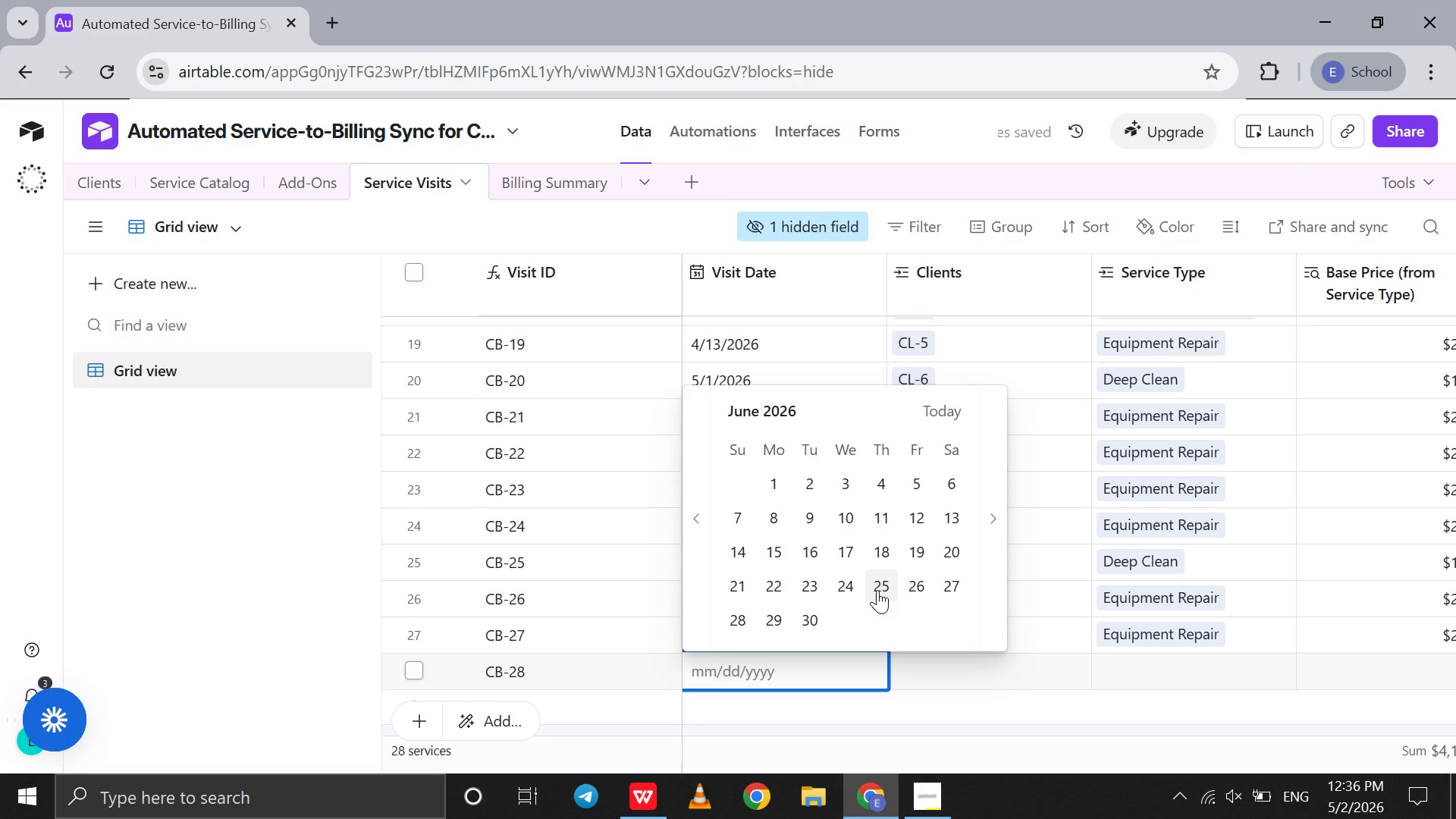 
left_click([877, 590])
 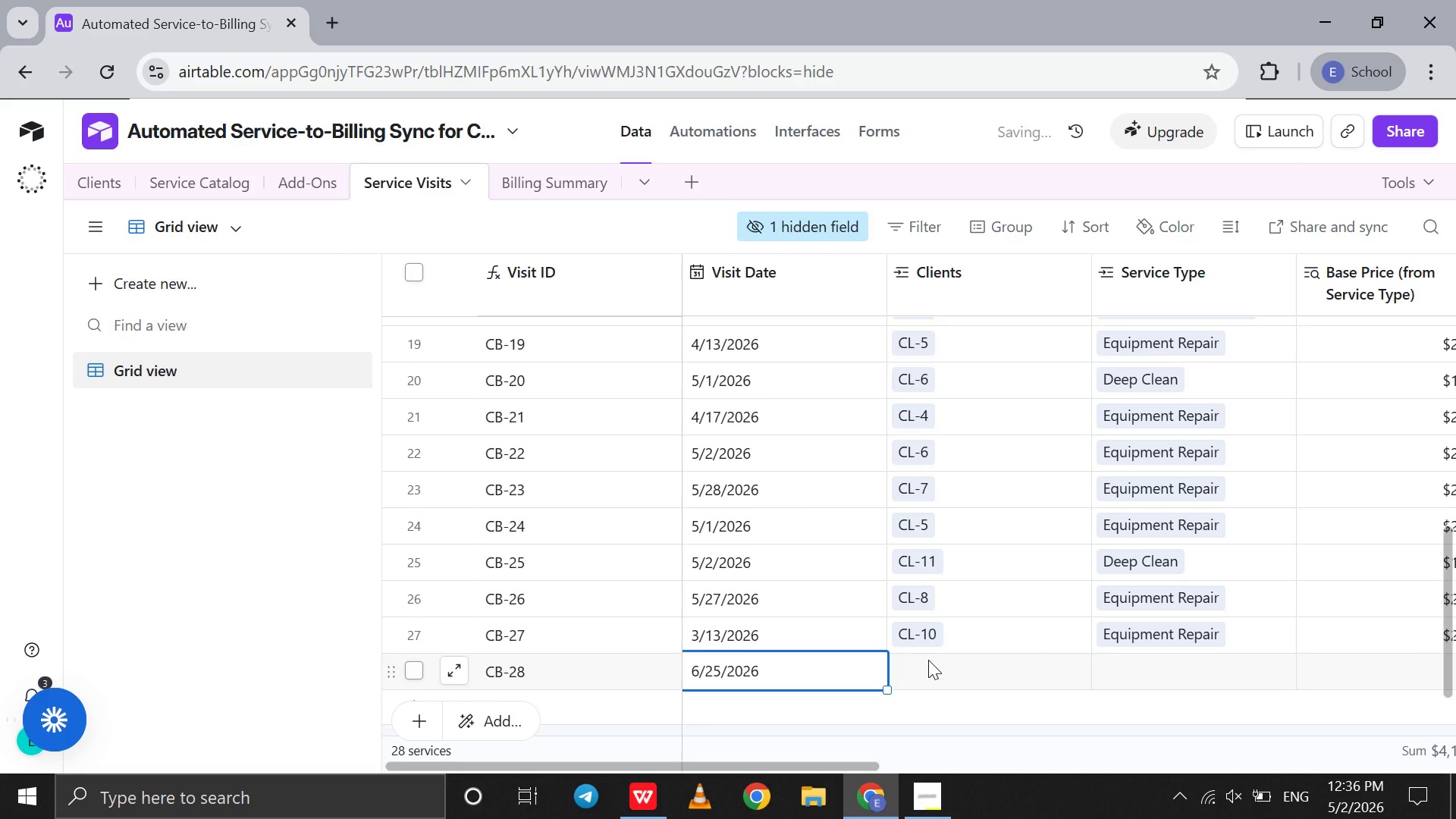 
double_click([928, 660])
 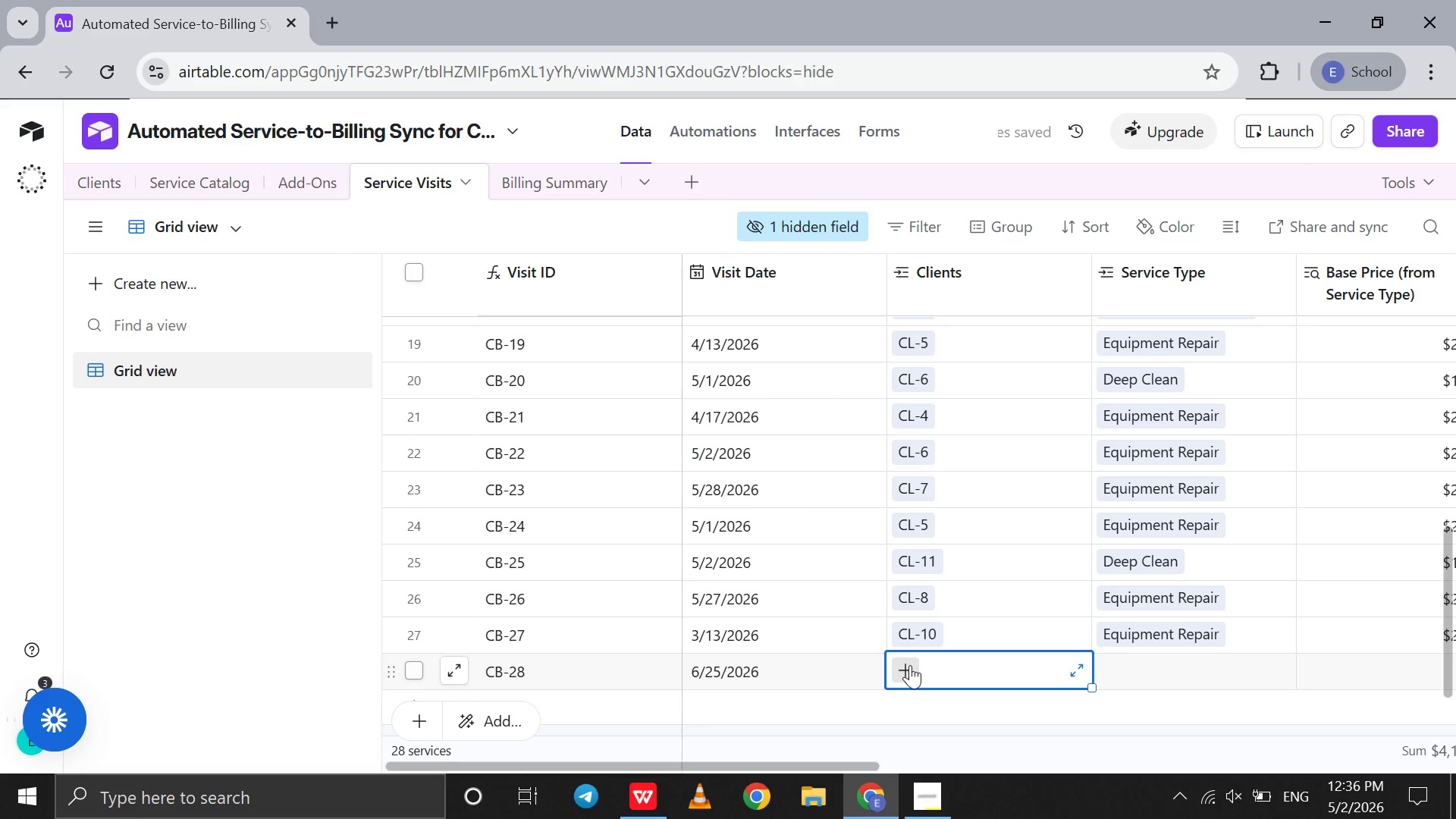 
left_click([910, 665])
 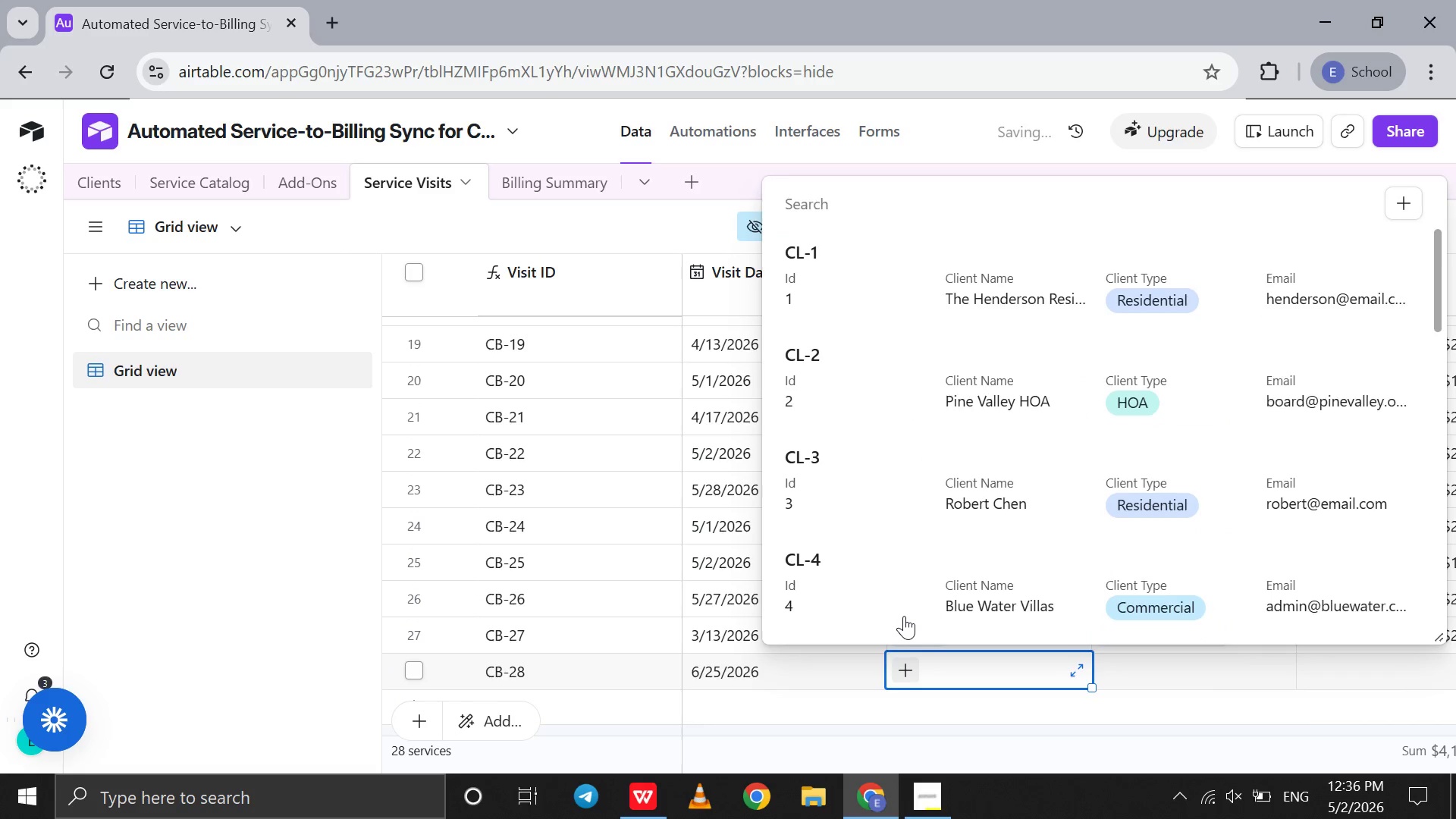 
scroll: coordinate [904, 616], scroll_direction: down, amount: 6.0
 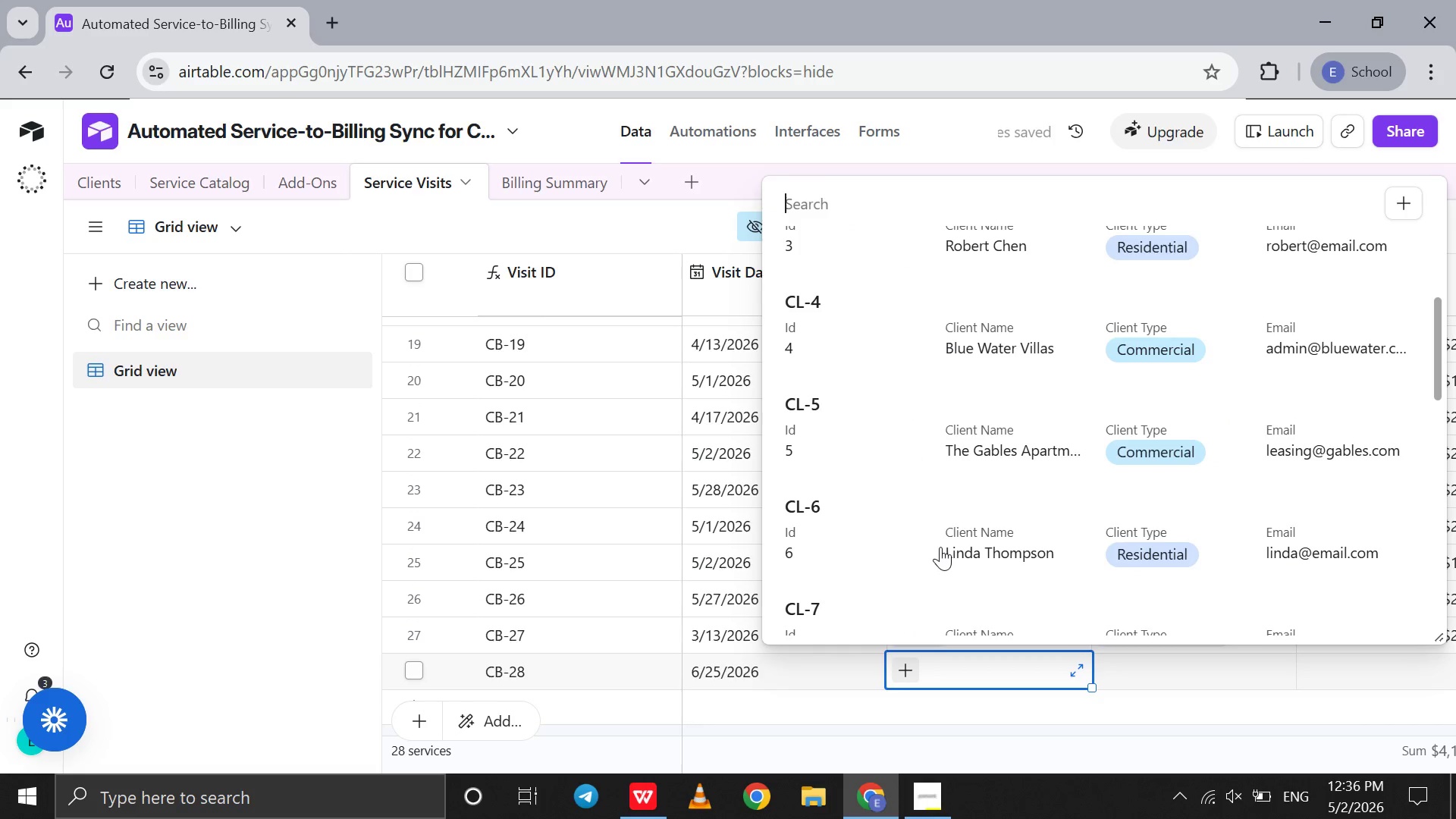 
left_click([940, 547])
 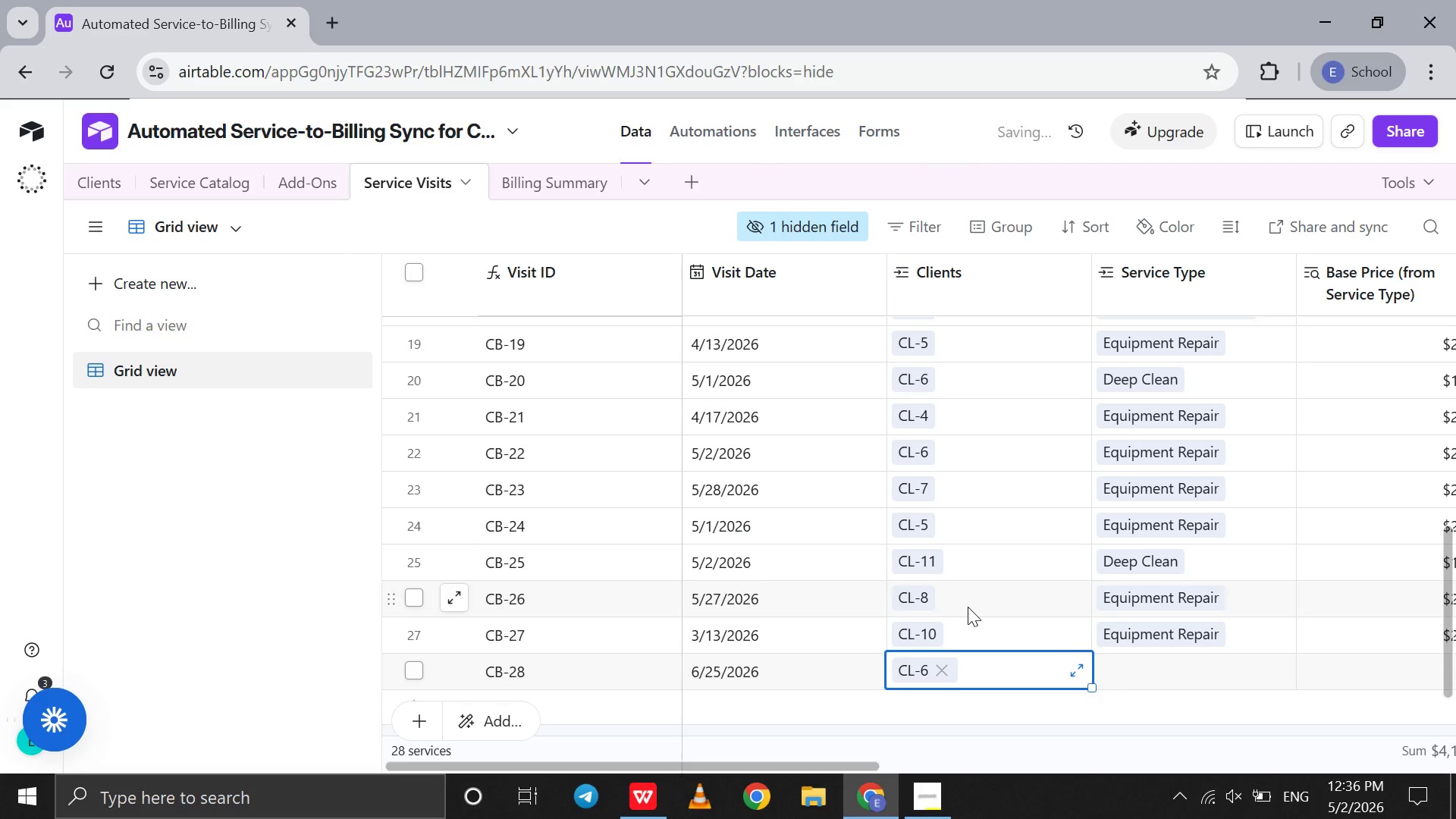 
scroll: coordinate [968, 607], scroll_direction: none, amount: 0.0
 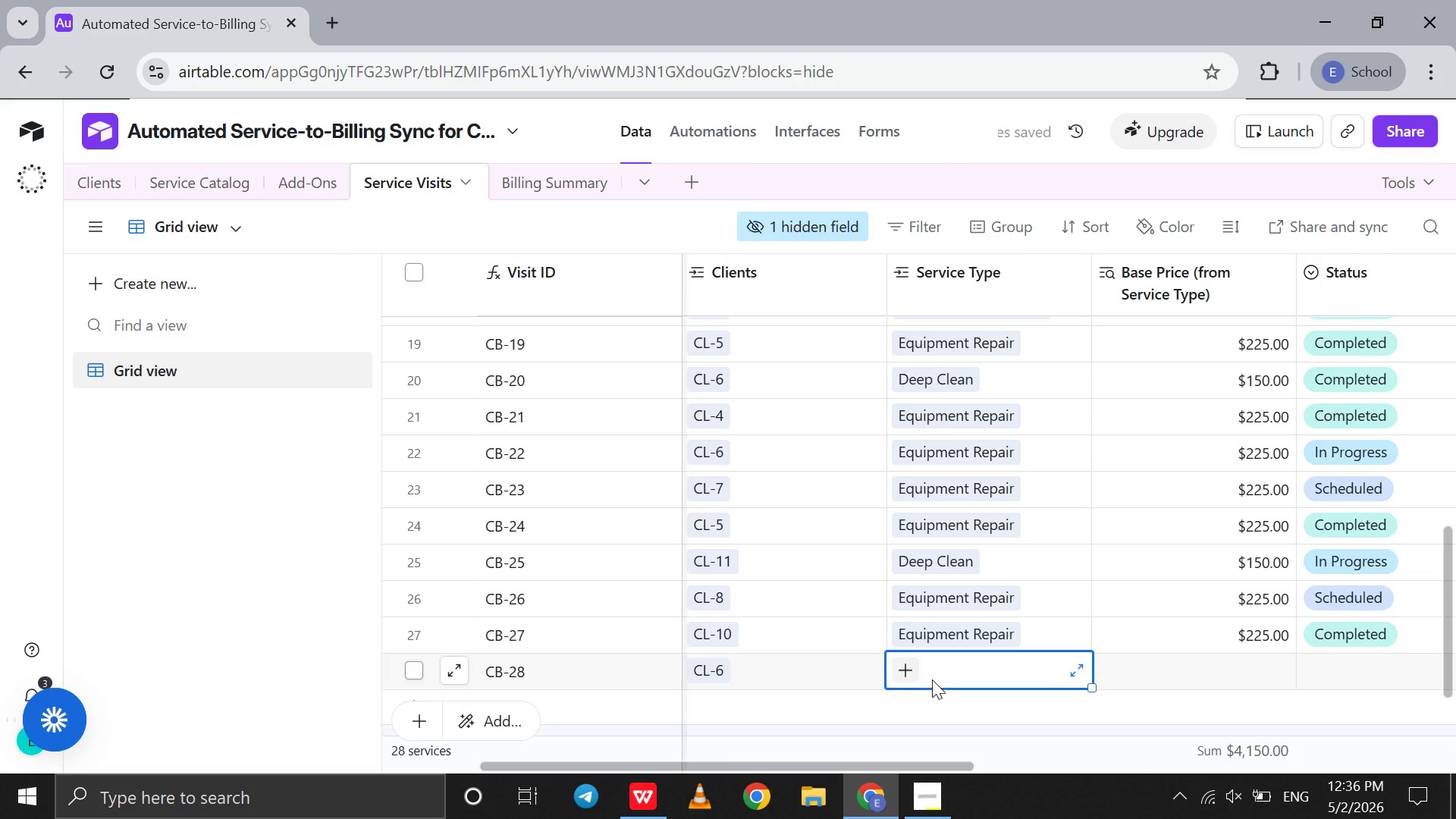 
double_click([932, 679])
 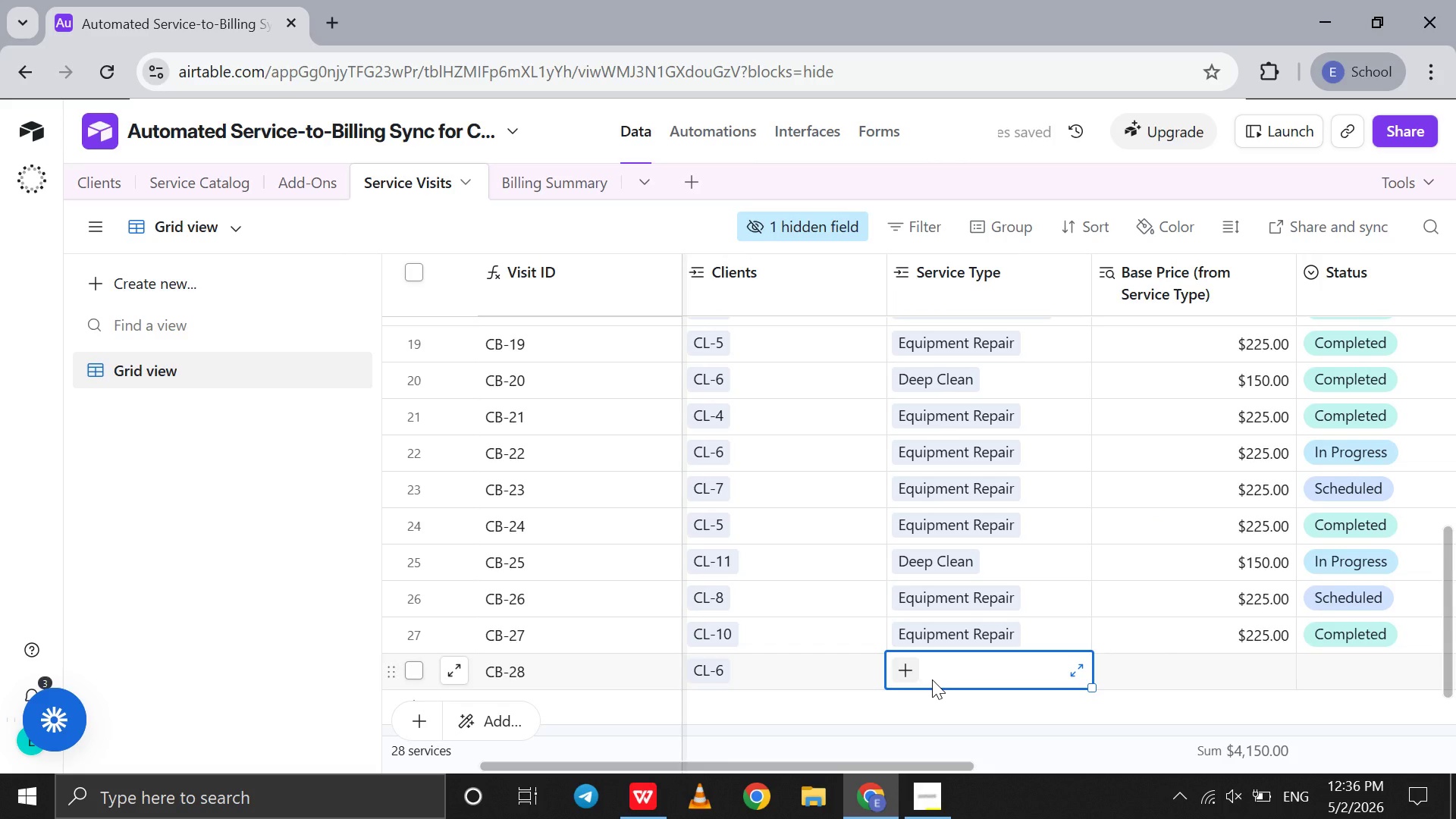 
left_click([911, 664])
 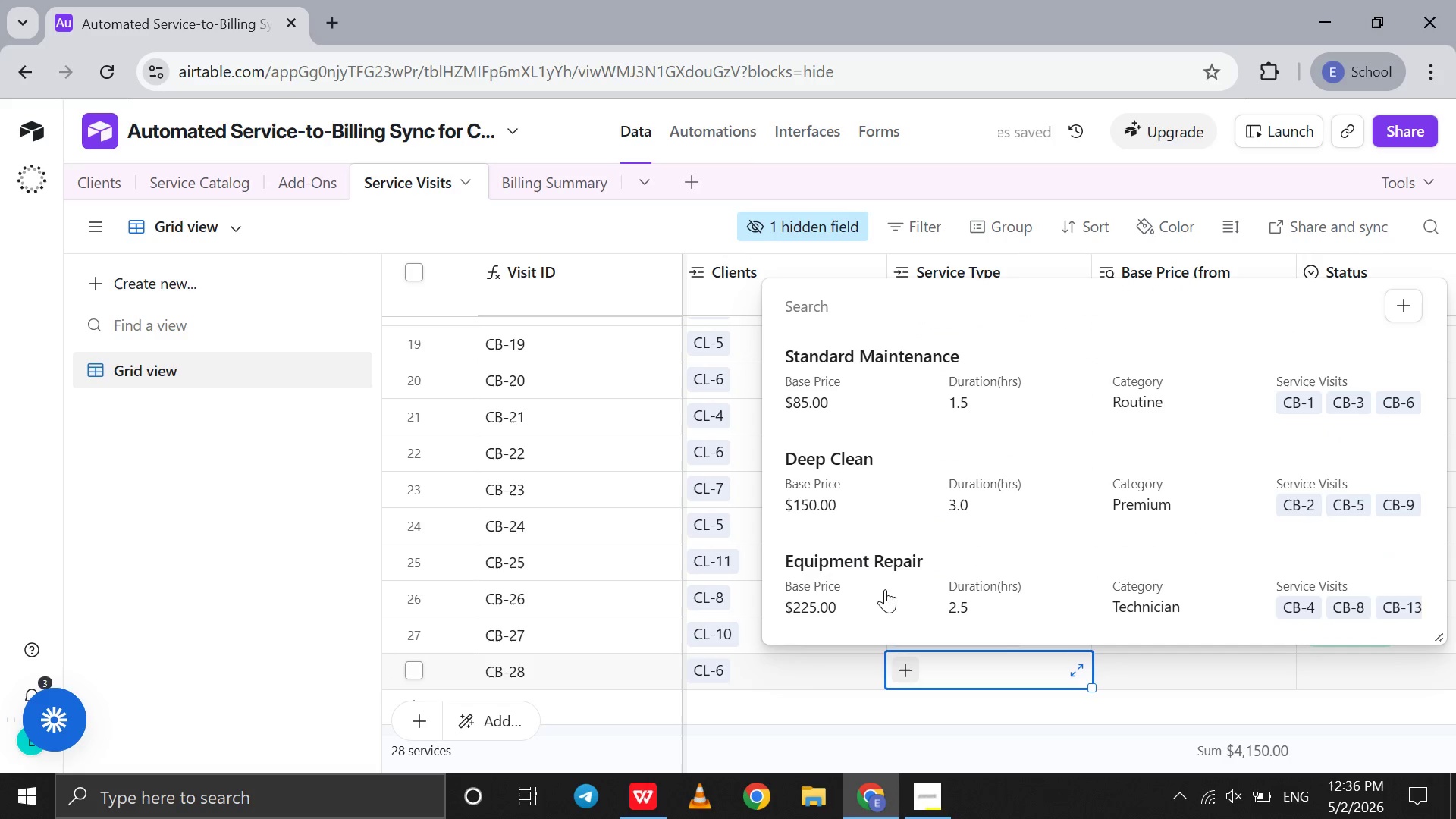 
left_click([867, 585])
 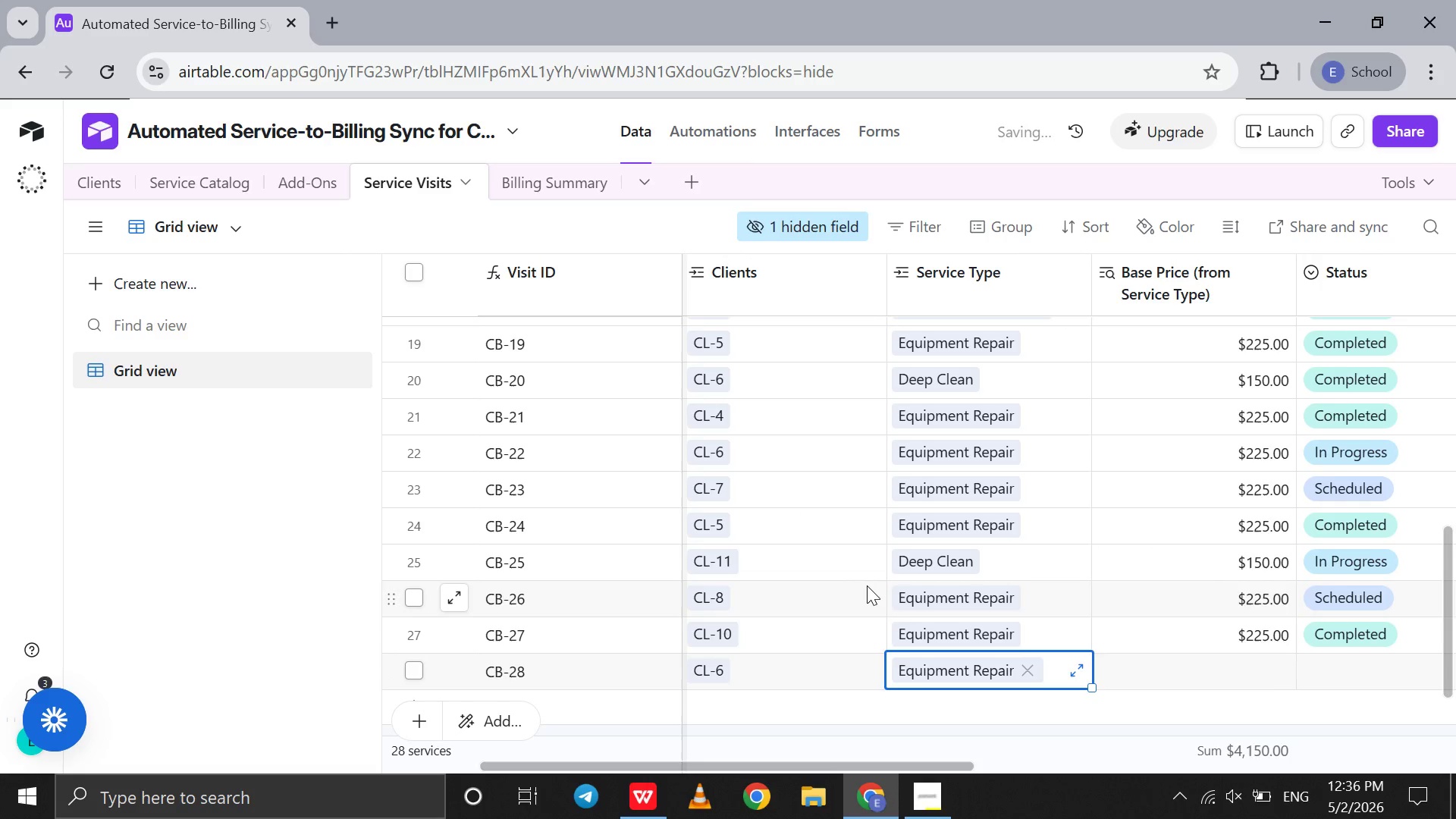 
scroll: coordinate [867, 585], scroll_direction: down, amount: 2.0
 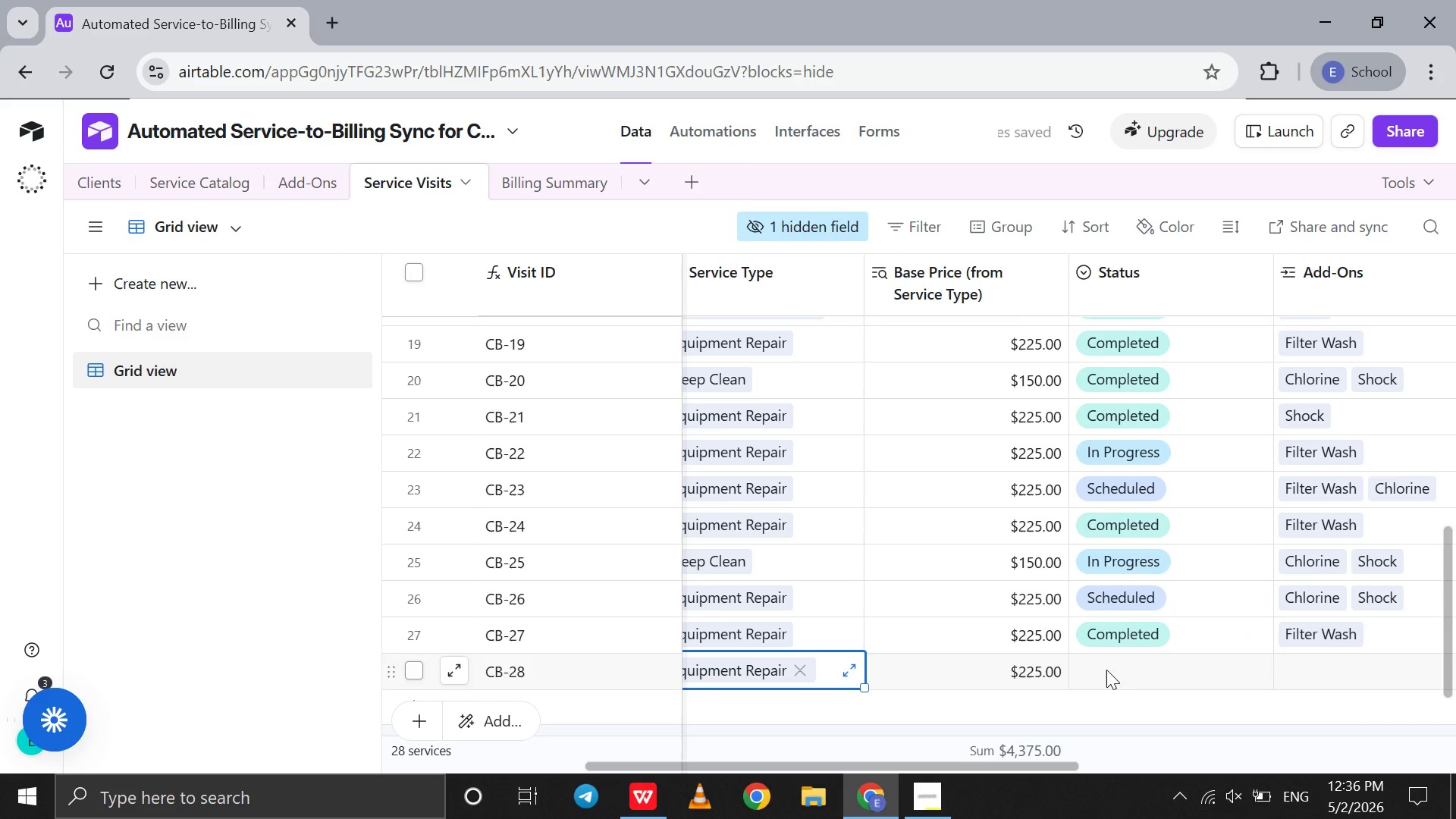 
double_click([1106, 670])
 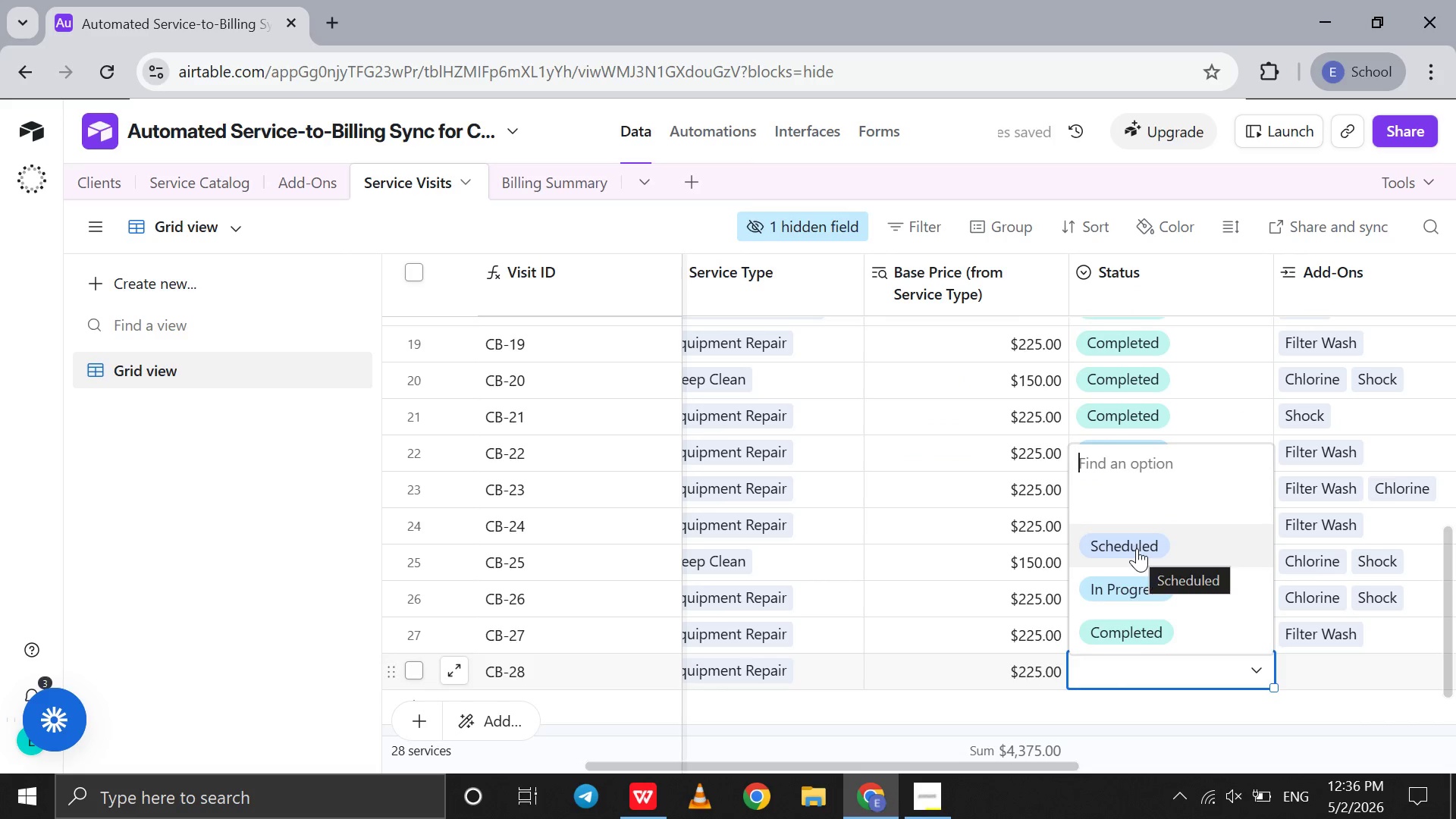 
scroll: coordinate [1133, 549], scroll_direction: down, amount: 1.0
 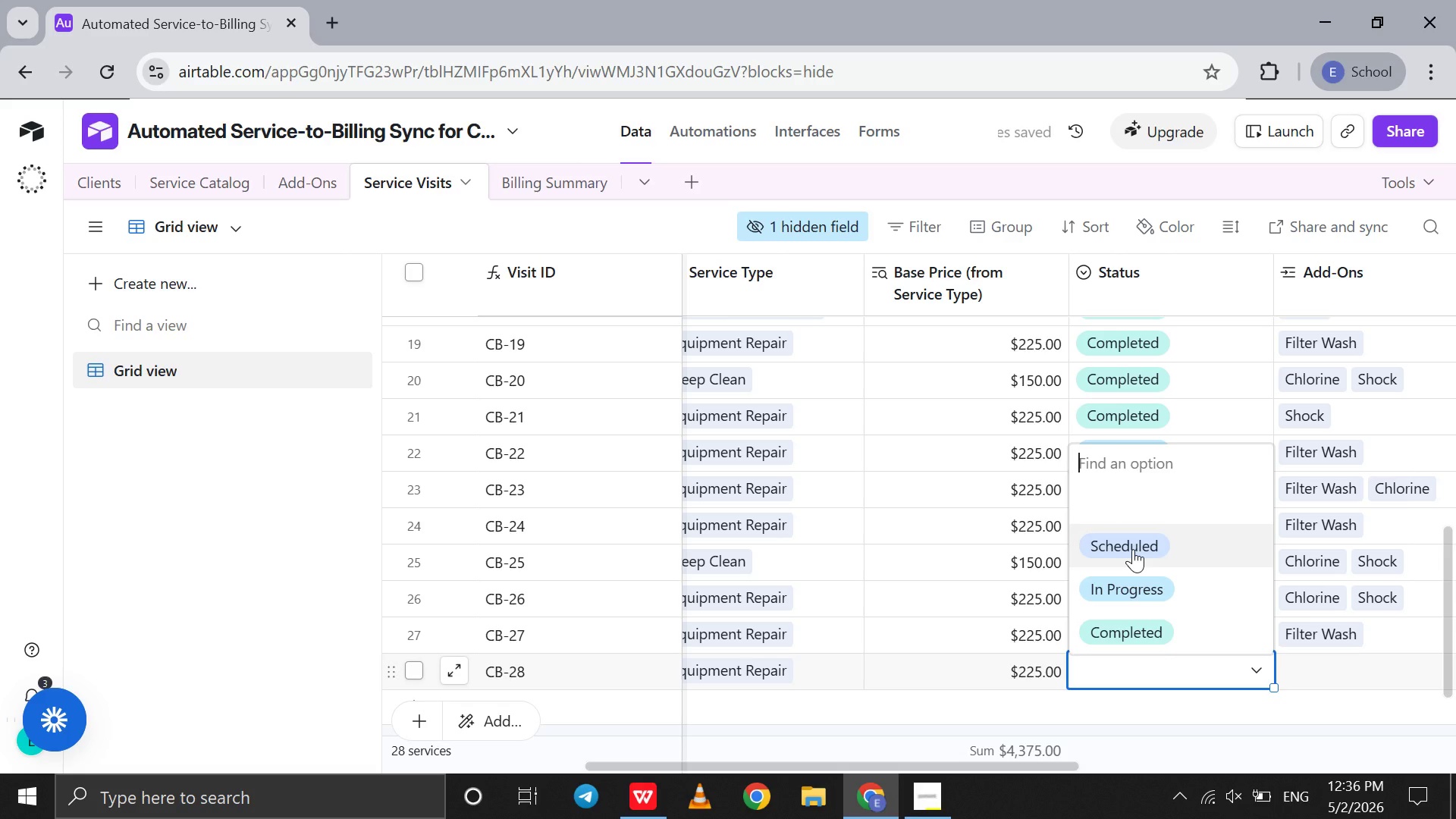 
left_click([1133, 549])
 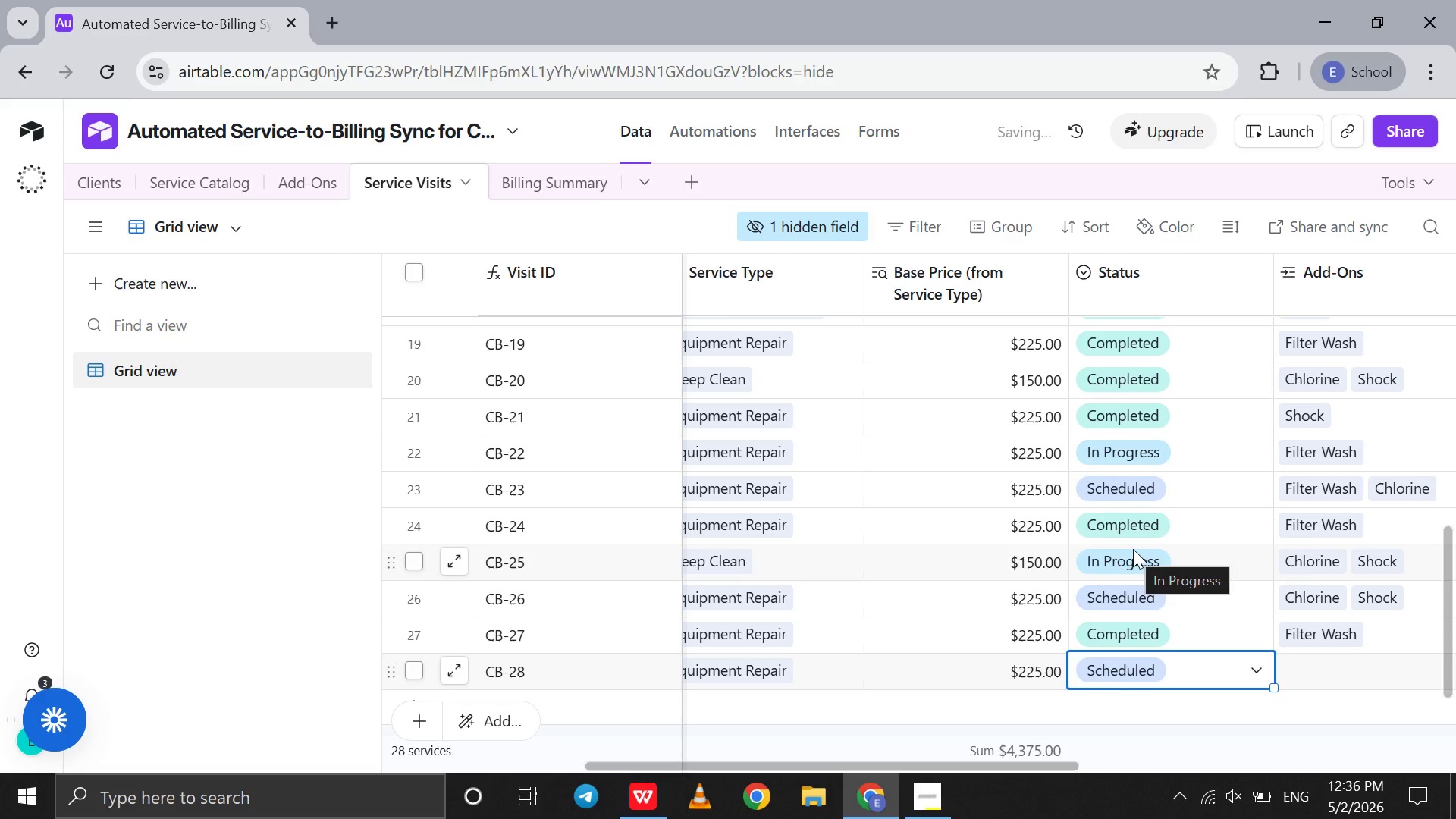 
scroll: coordinate [1133, 549], scroll_direction: down, amount: 1.0
 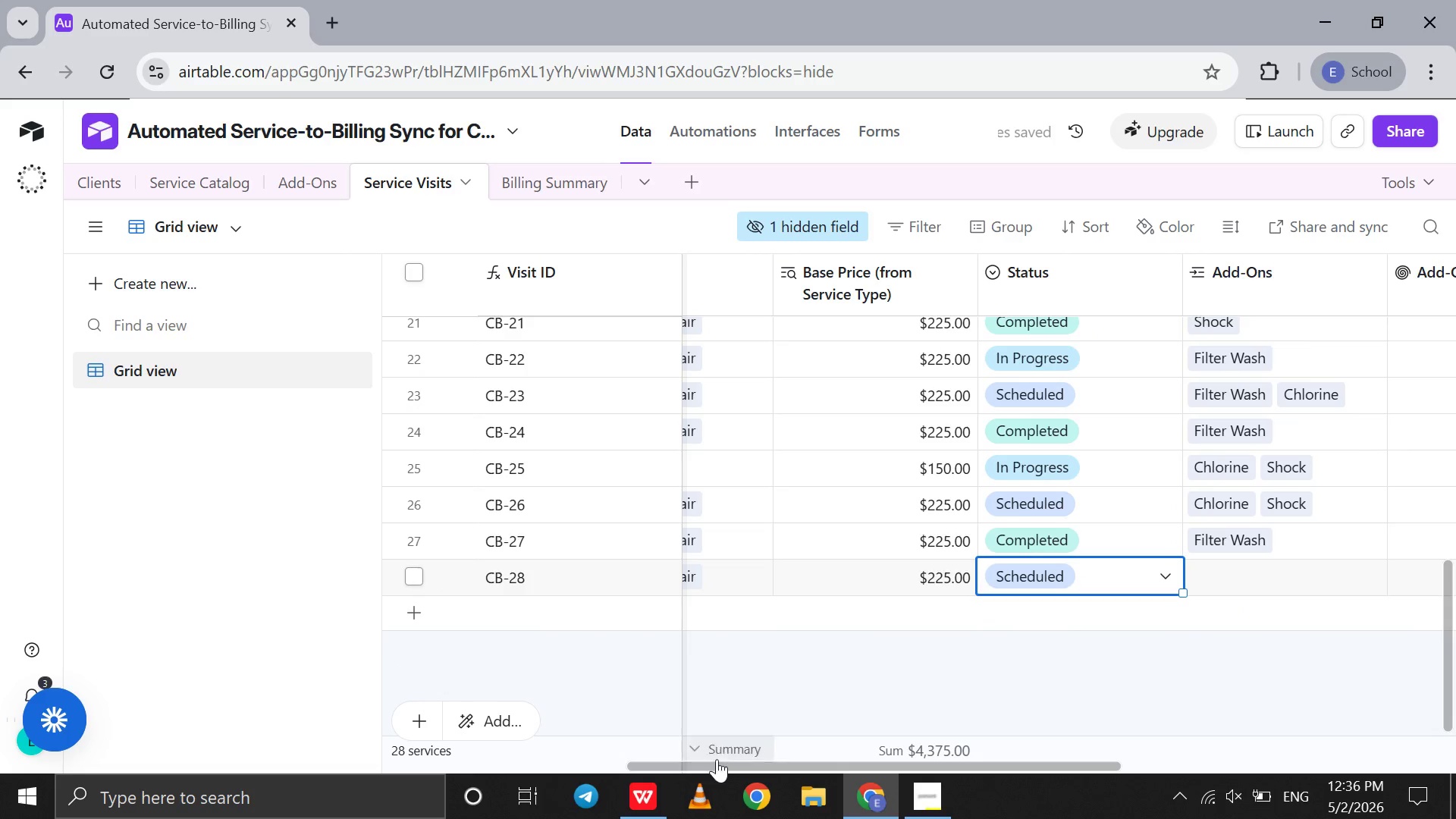 
left_click([657, 802])
 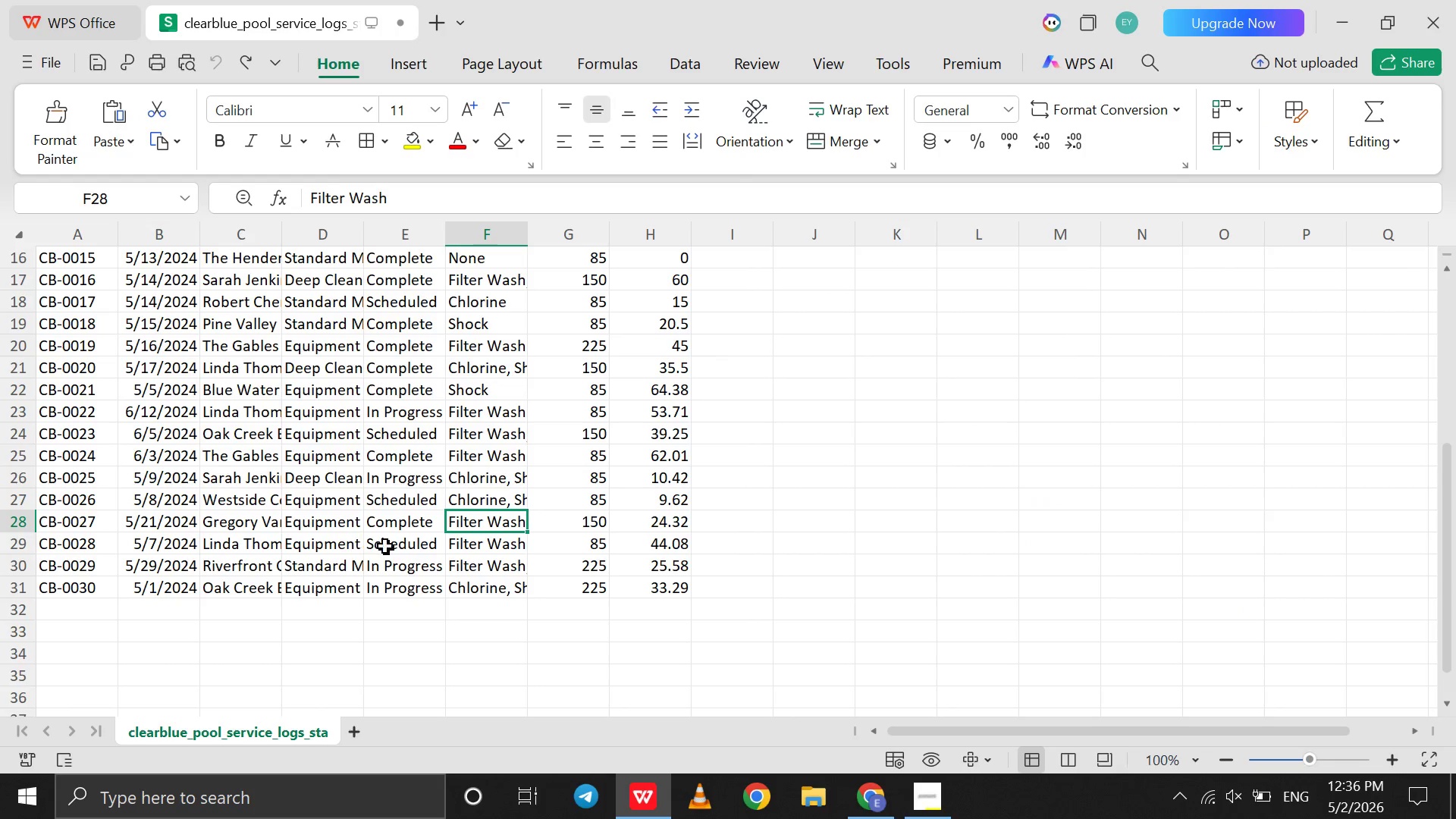 
left_click([466, 546])
 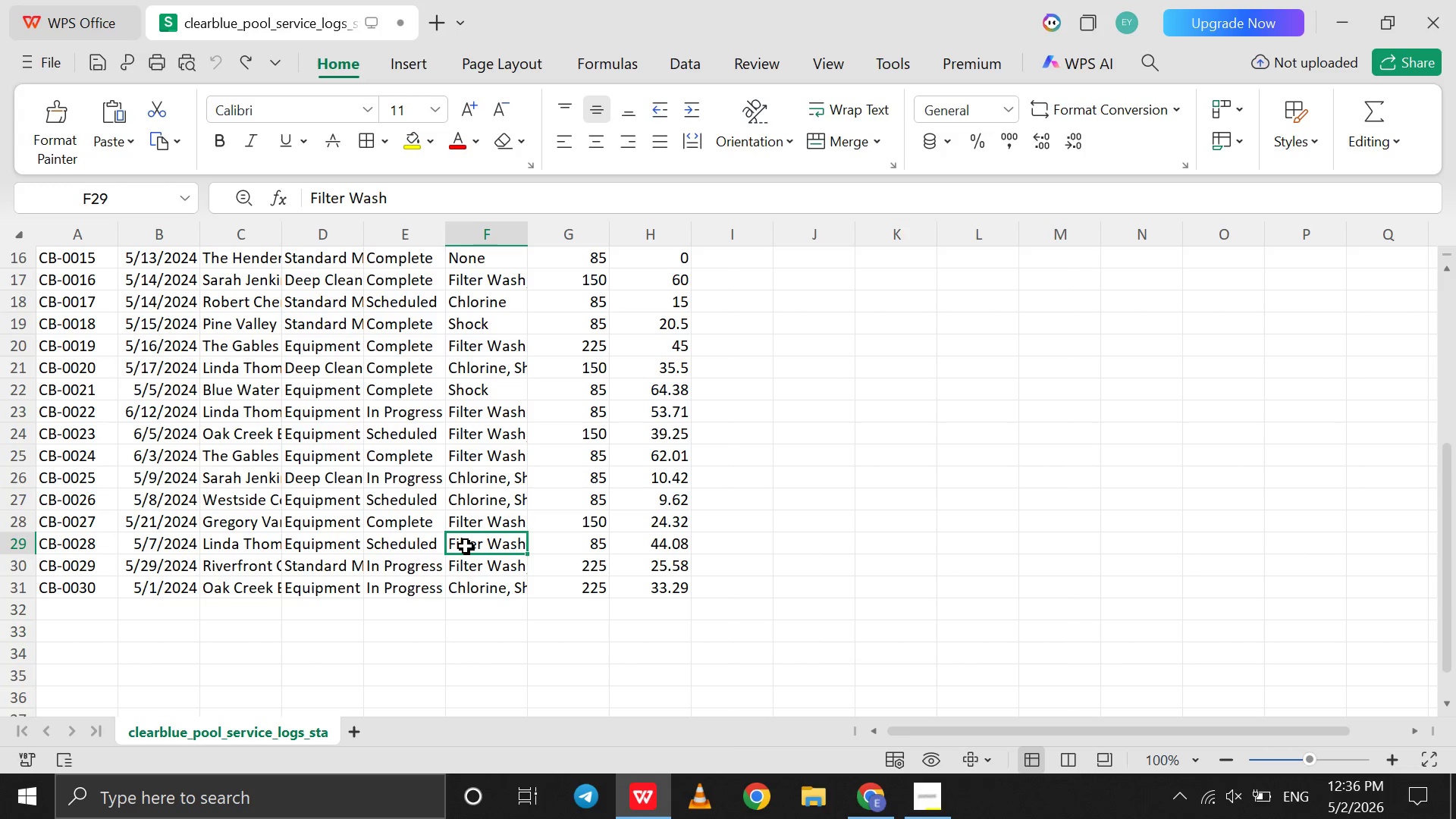 
wait(9.11)
 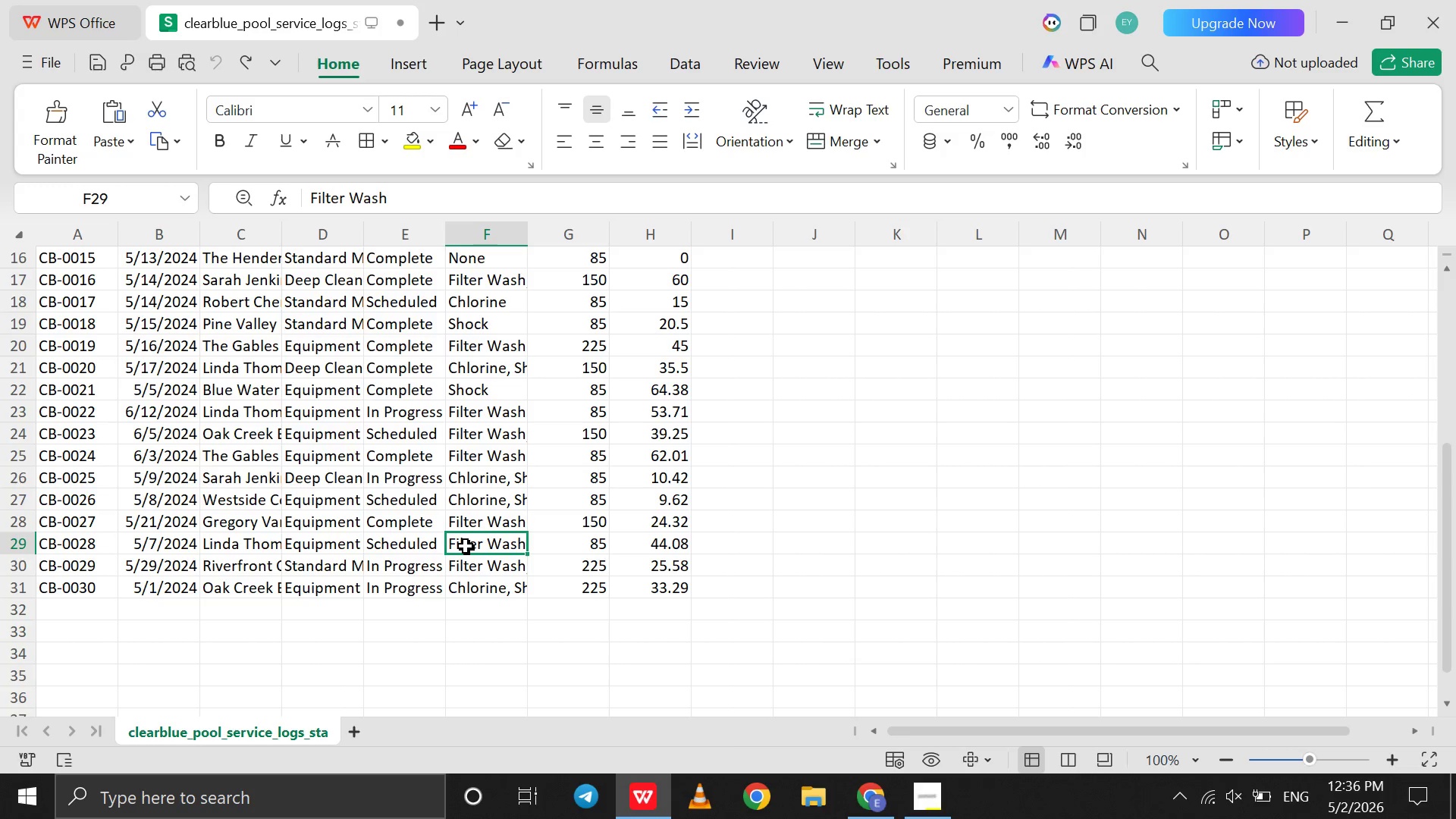 
left_click([874, 792])
 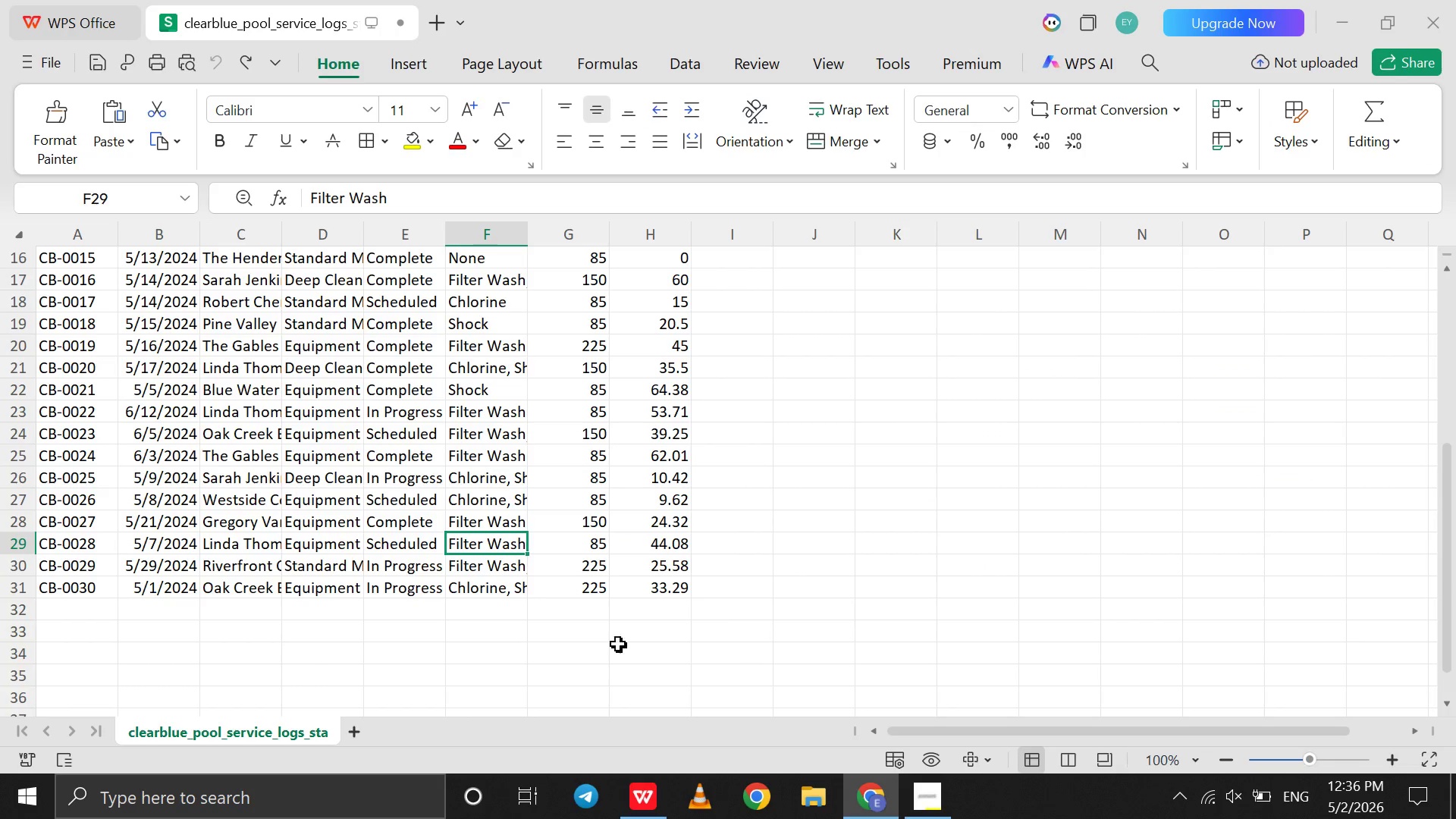 
left_click([872, 802])
 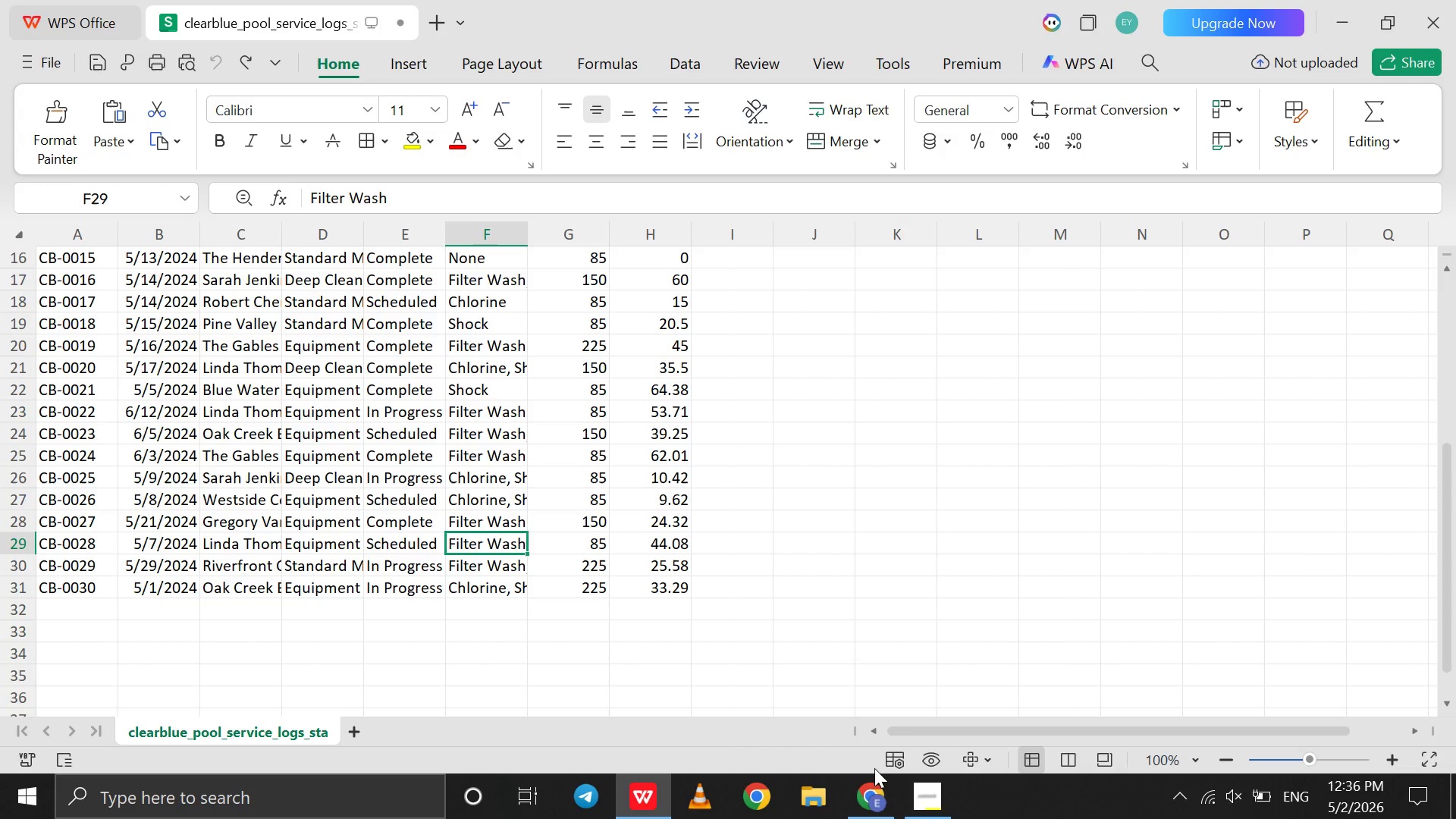 
left_click([876, 800])
 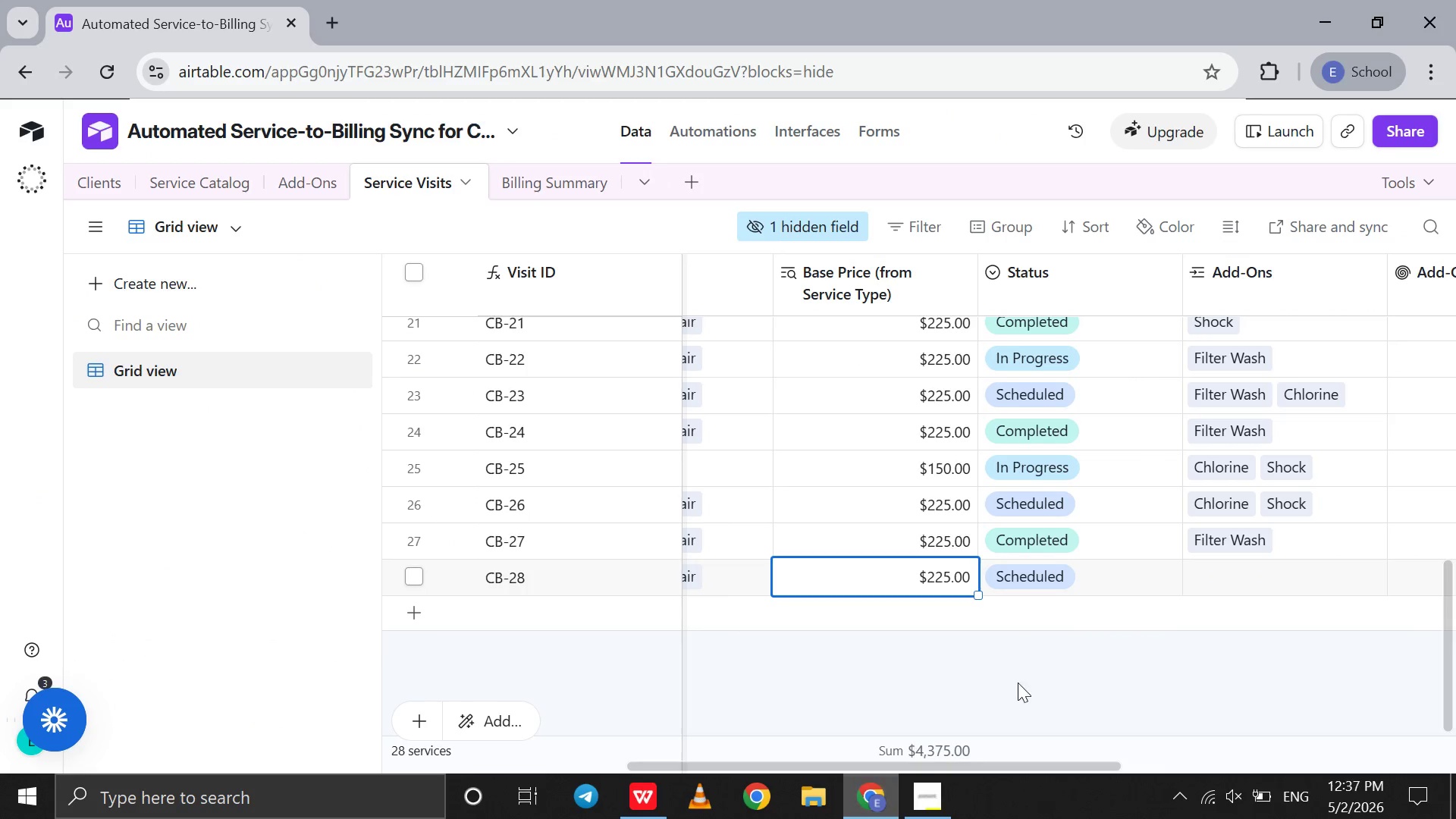 
left_click([1198, 562])
 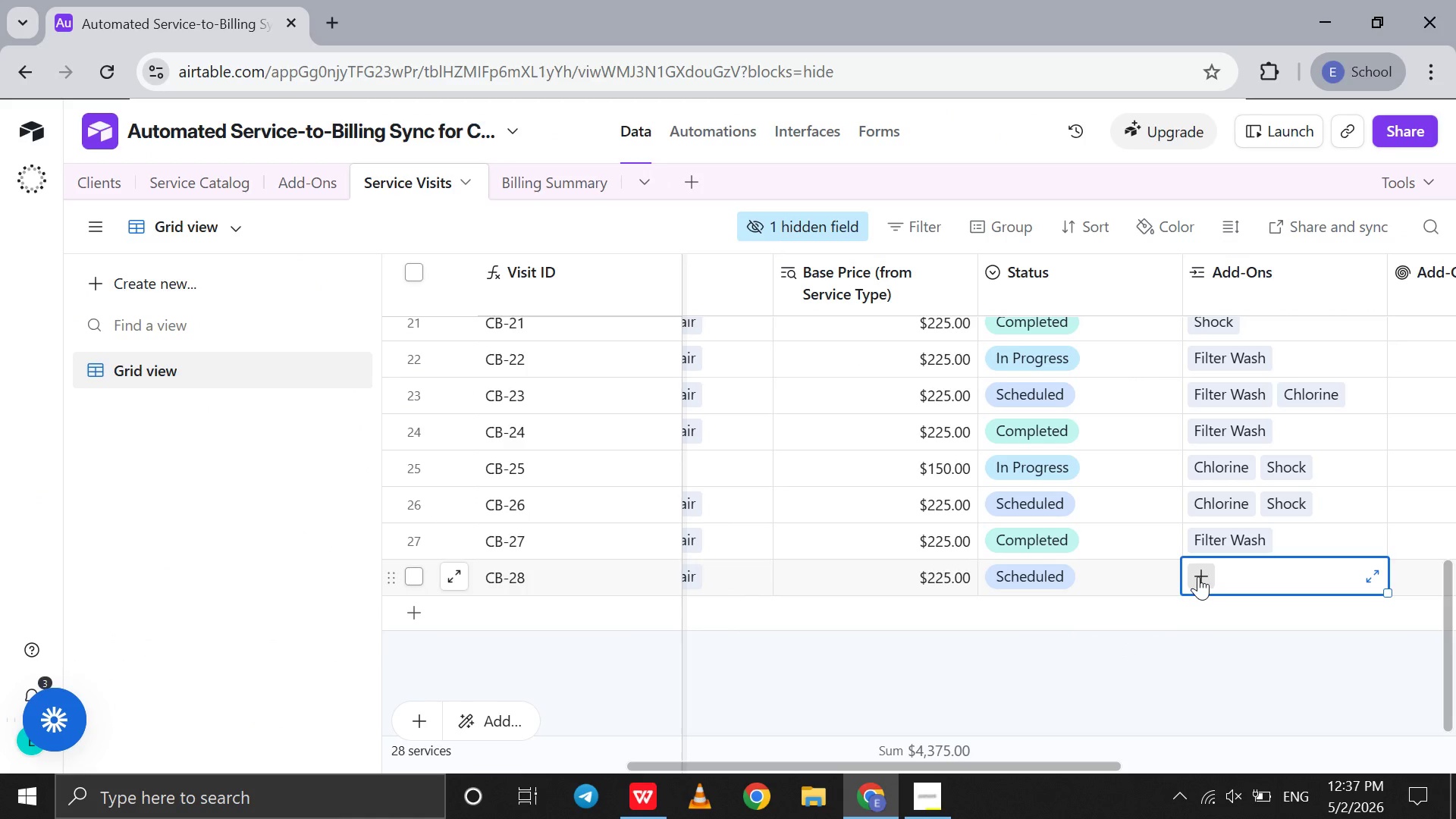 
left_click([1198, 576])
 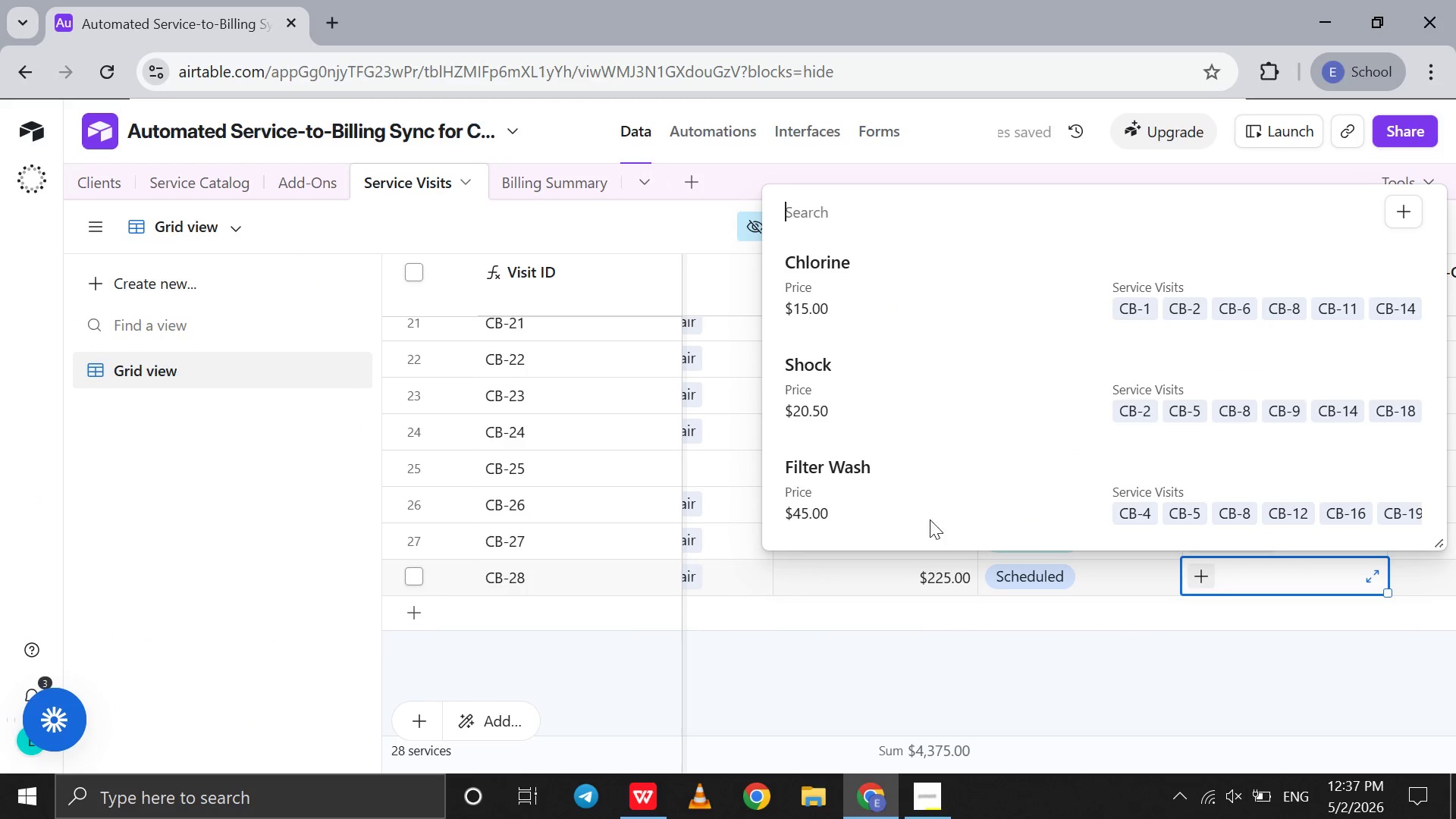 
left_click([926, 459])
 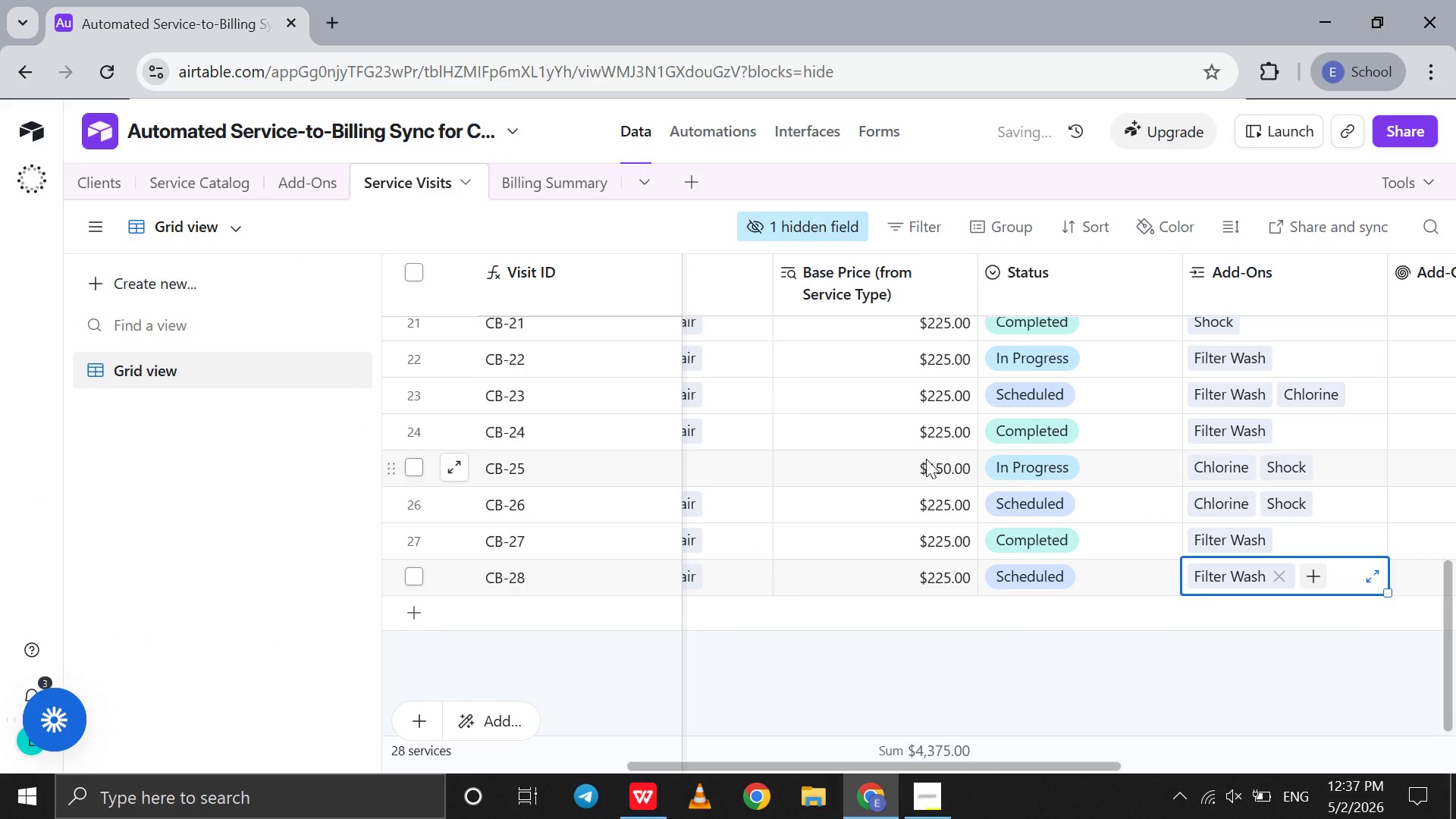 
scroll: coordinate [926, 459], scroll_direction: up, amount: 28.0
 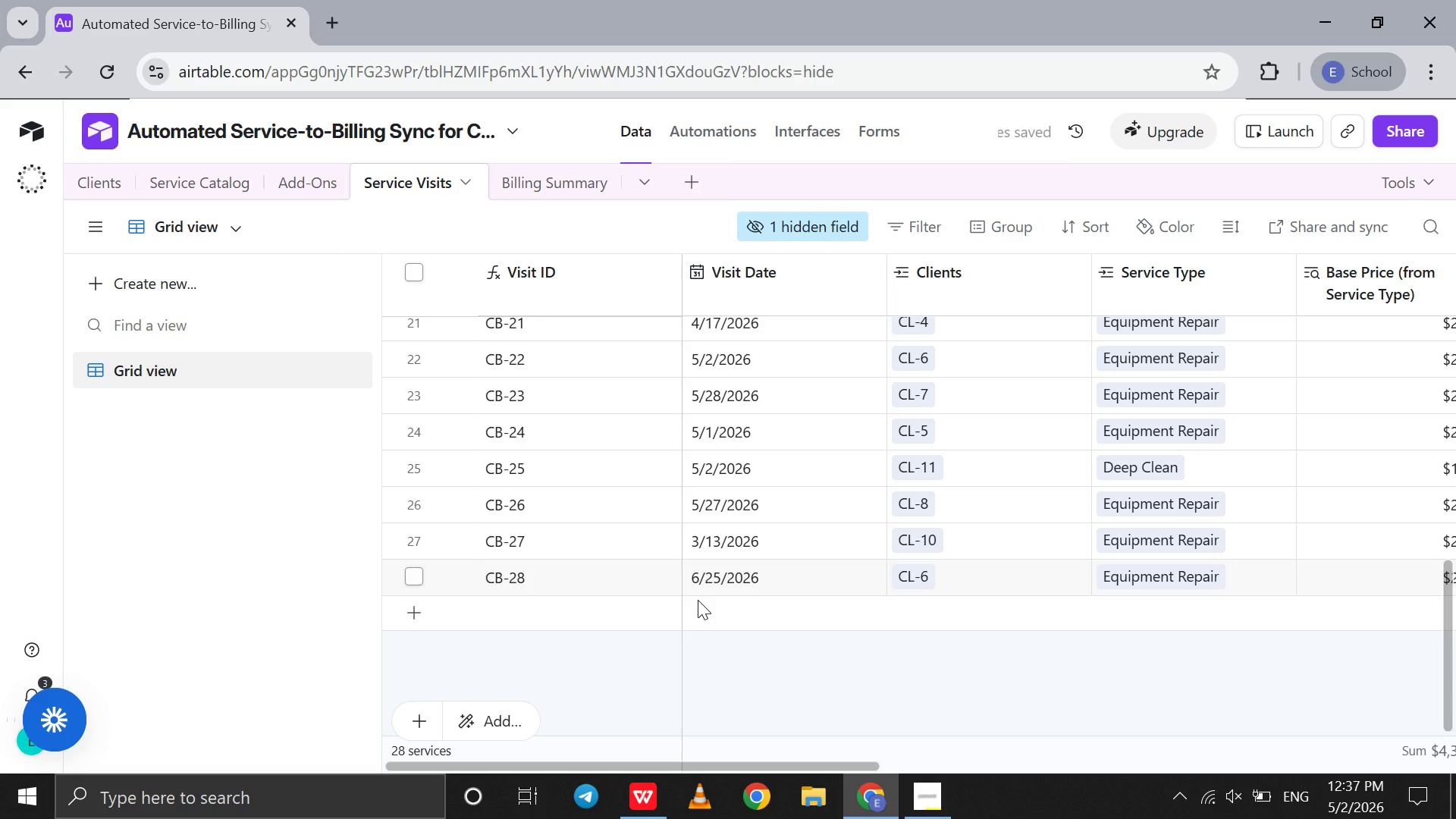 
double_click([698, 600])
 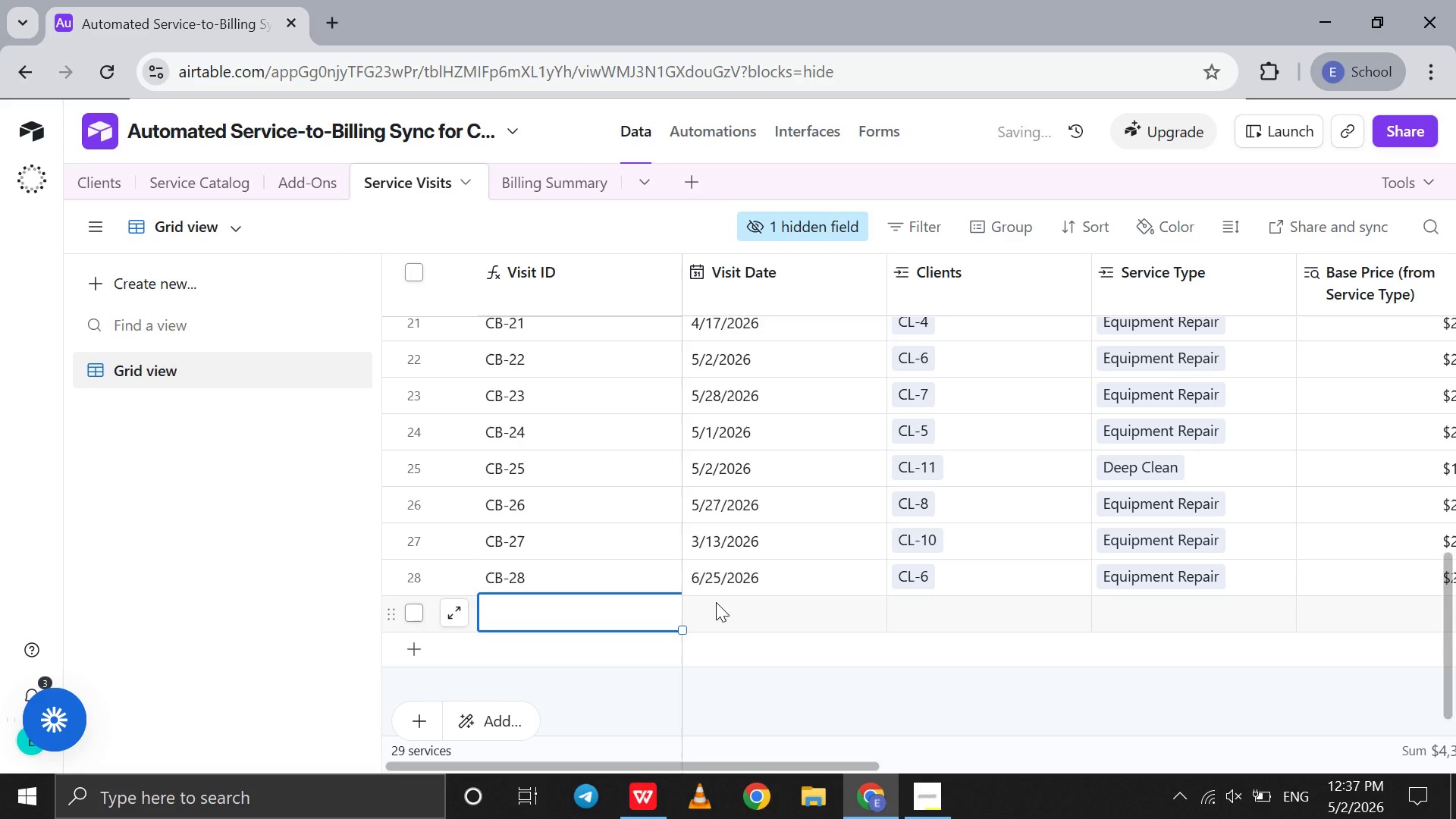 
double_click([716, 602])
 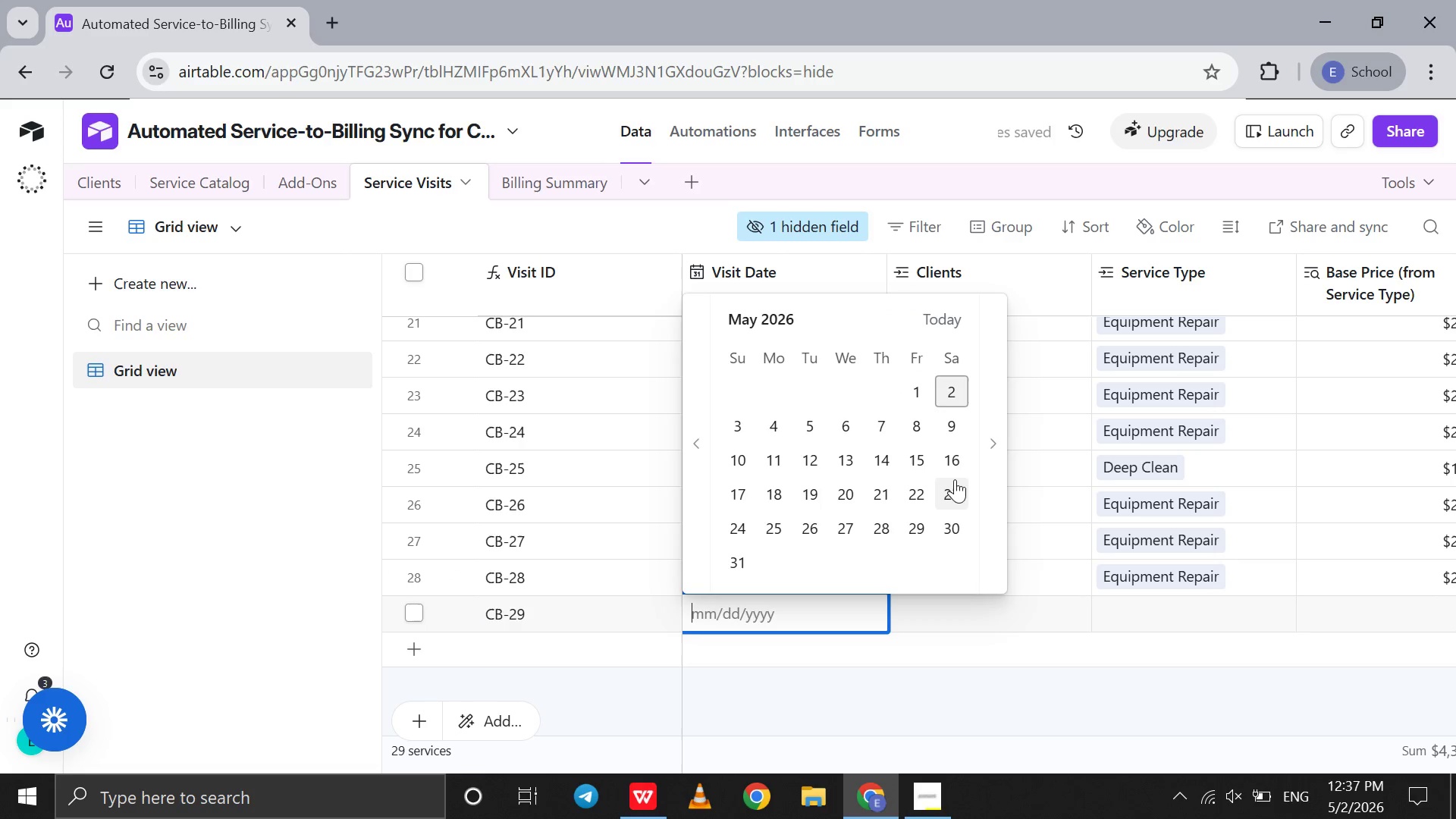 
left_click([957, 388])
 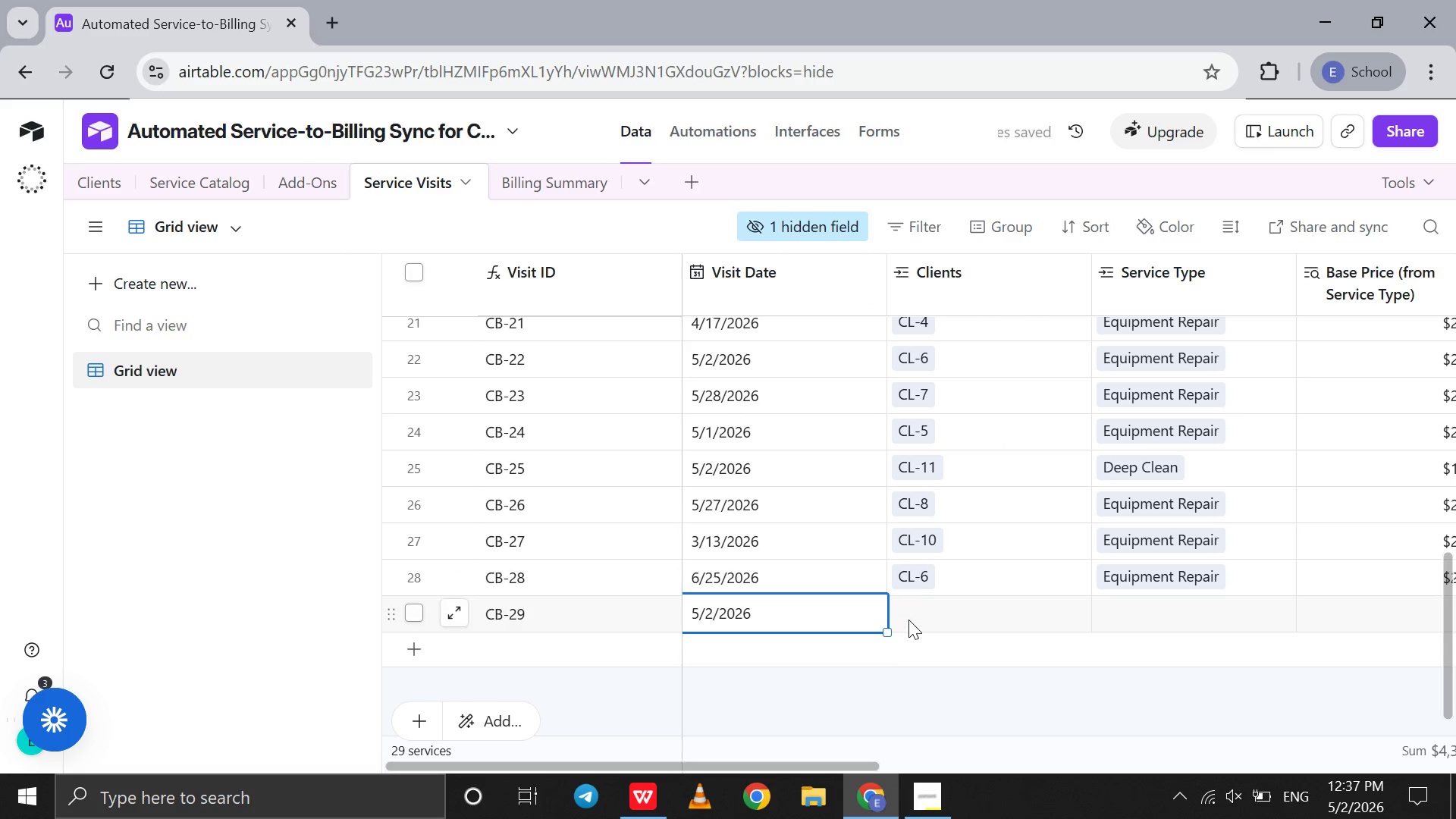 
double_click([908, 620])
 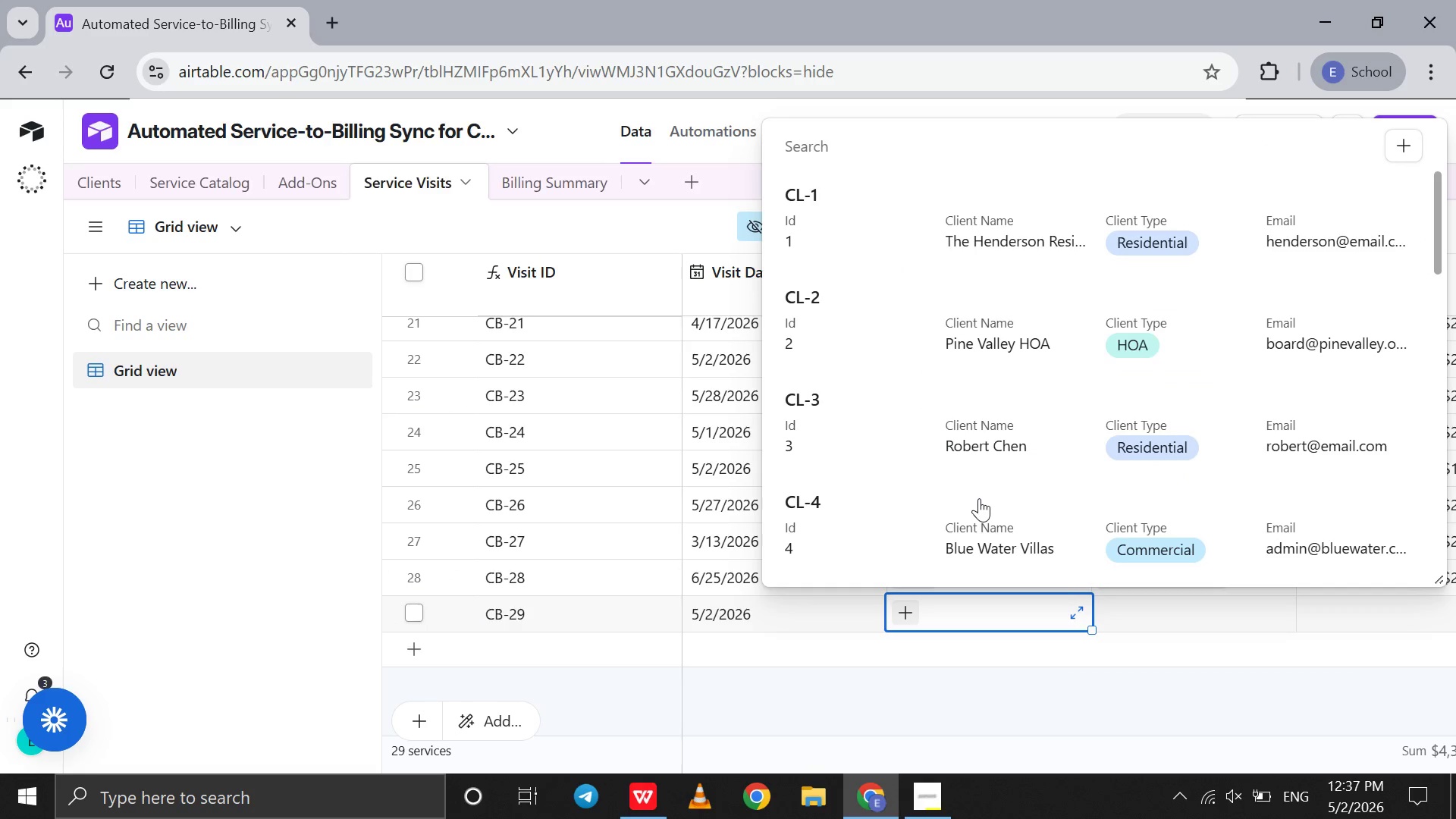 
scroll: coordinate [979, 498], scroll_direction: down, amount: 33.0
 